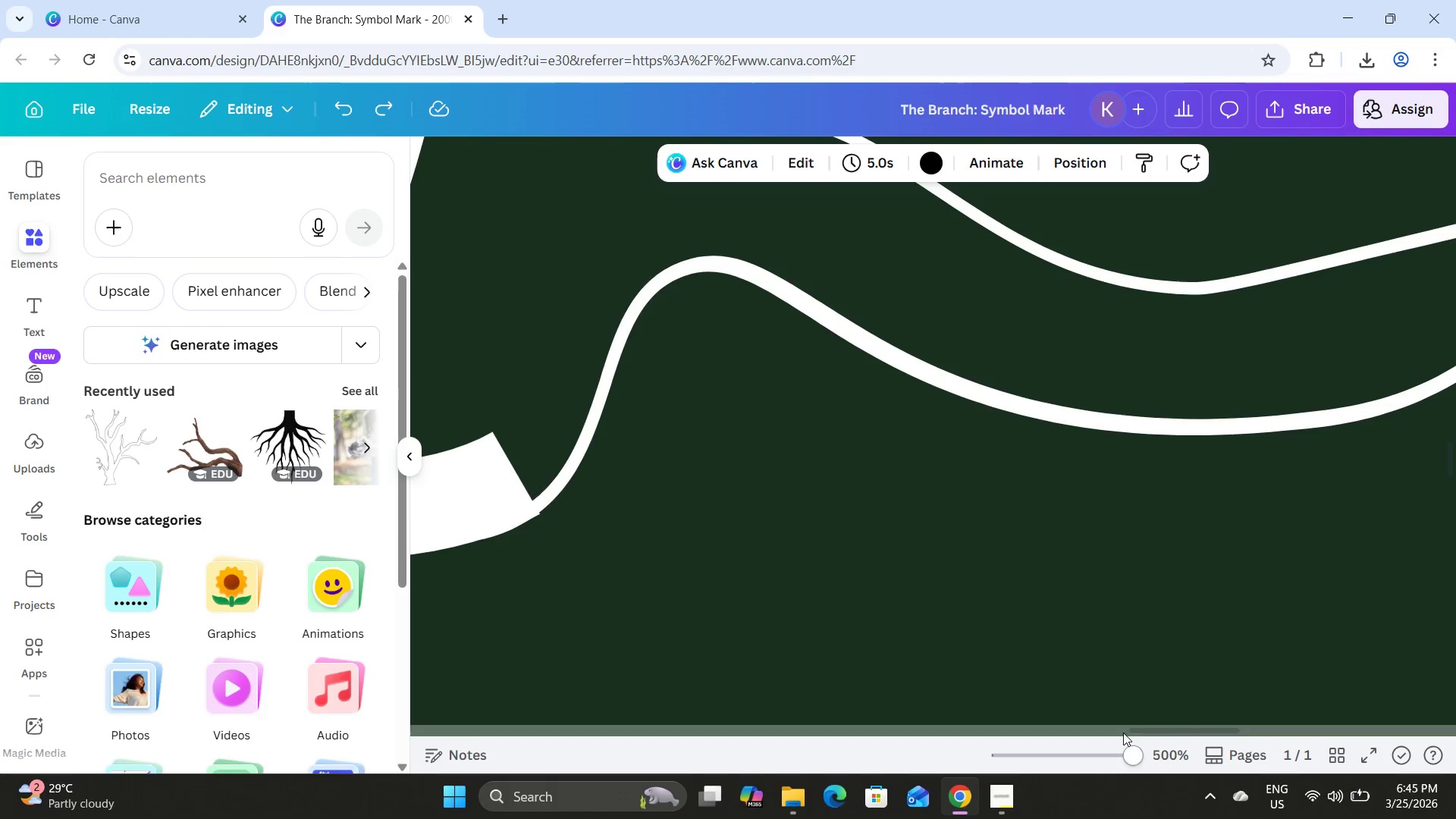 
left_click_drag(start_coordinate=[1160, 731], to_coordinate=[1122, 733])
 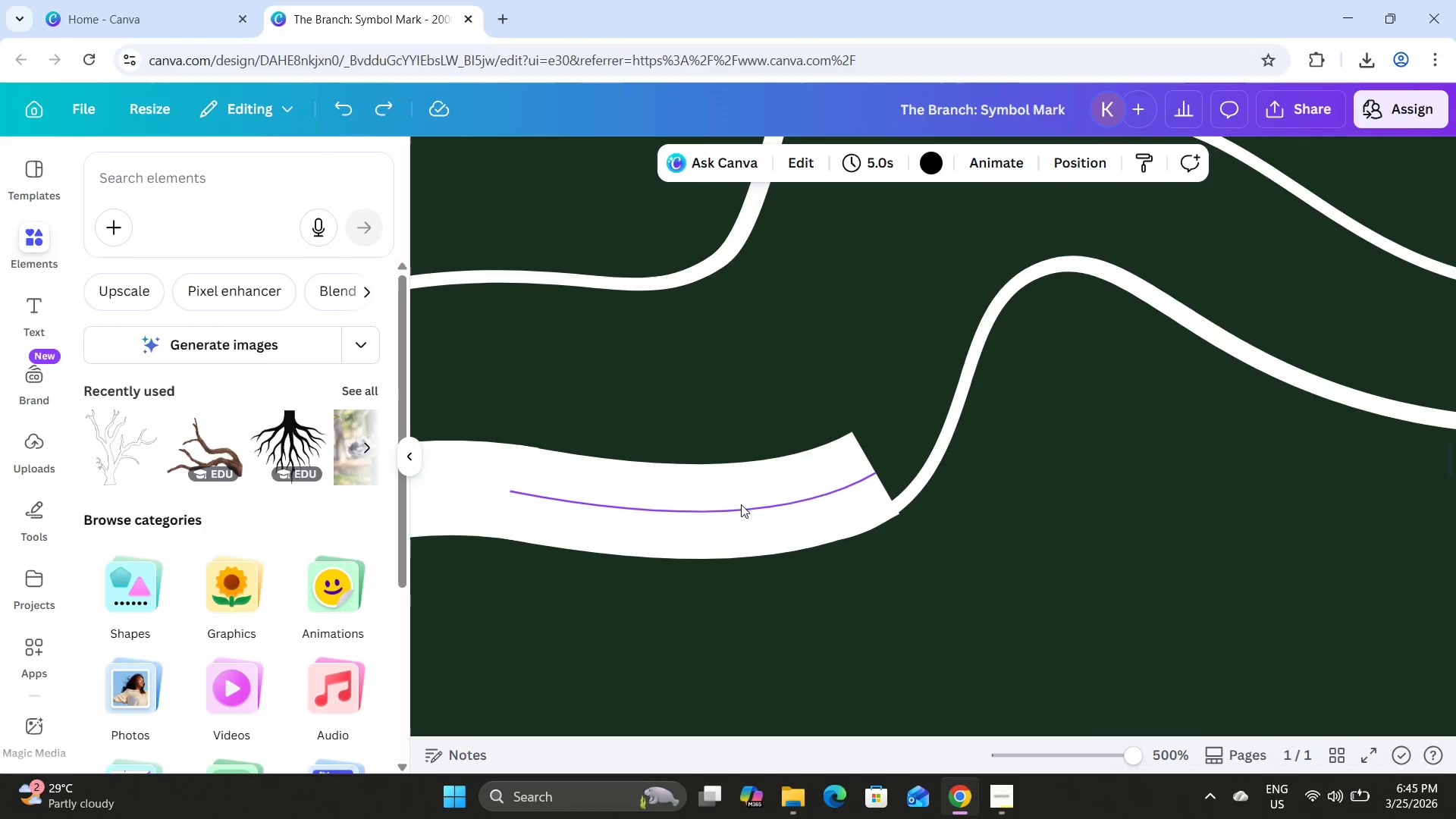 
left_click([740, 504])
 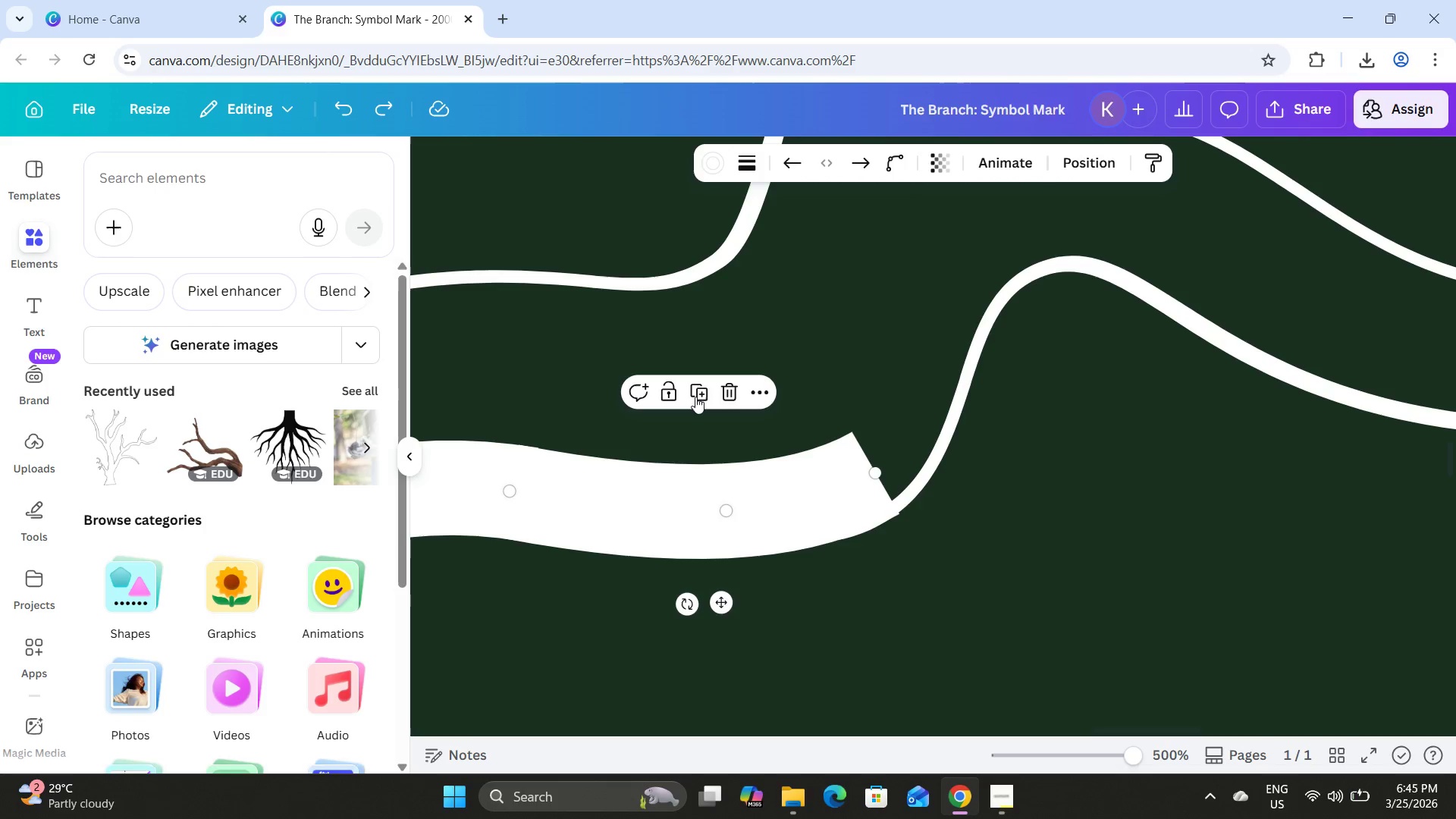 
left_click([695, 394])
 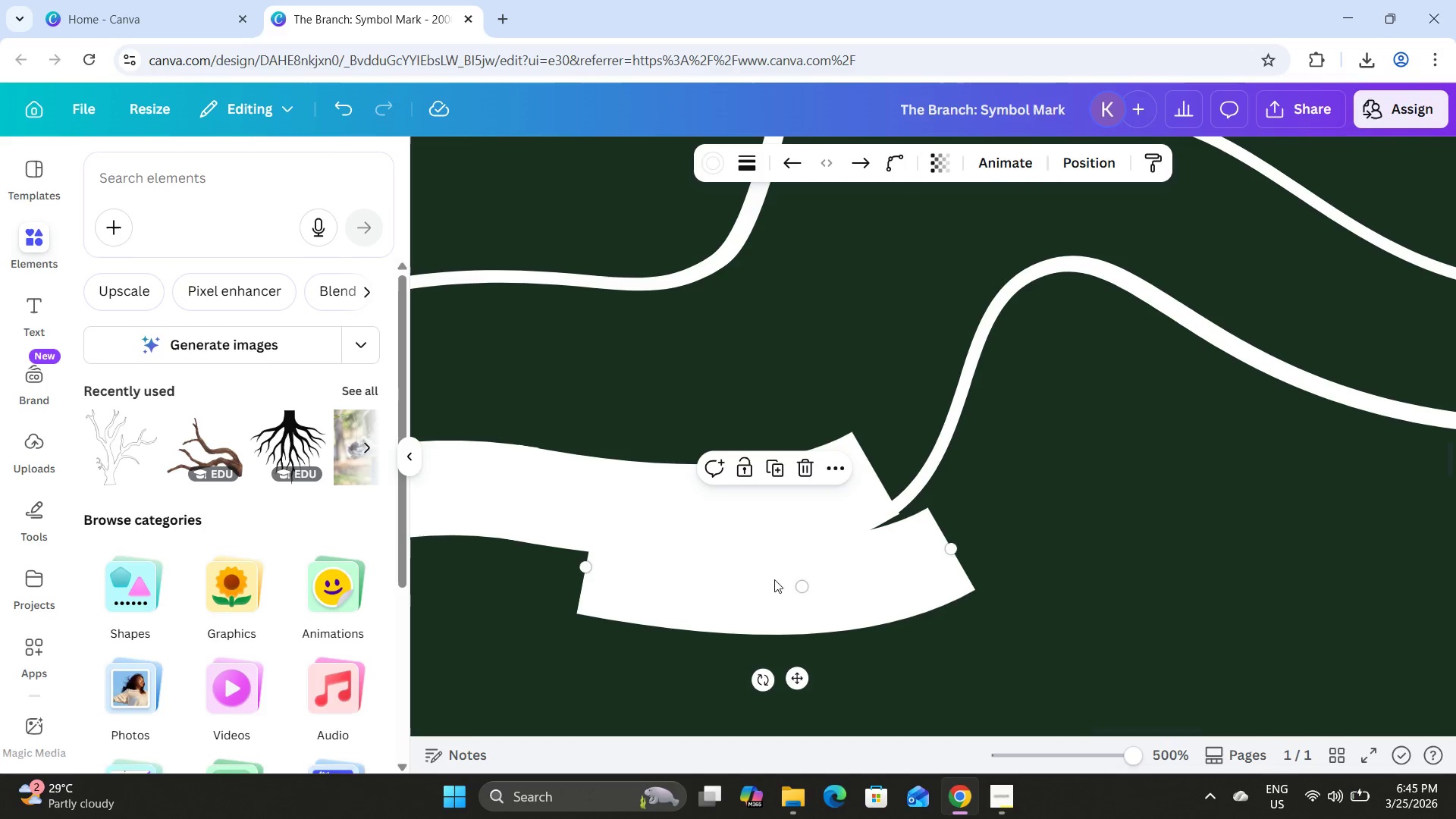 
left_click_drag(start_coordinate=[792, 599], to_coordinate=[1134, 434])
 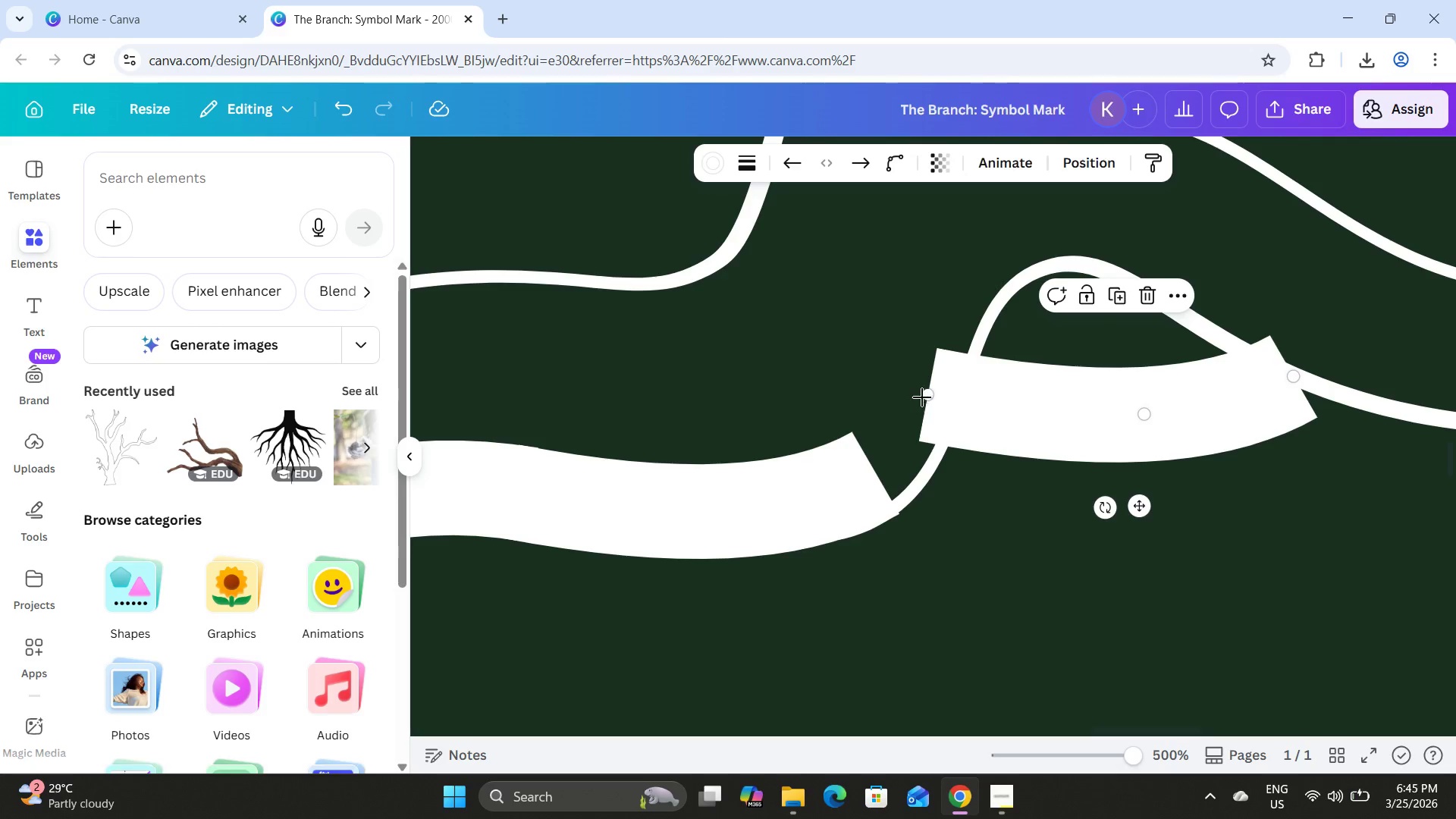 
left_click_drag(start_coordinate=[928, 394], to_coordinate=[869, 469])
 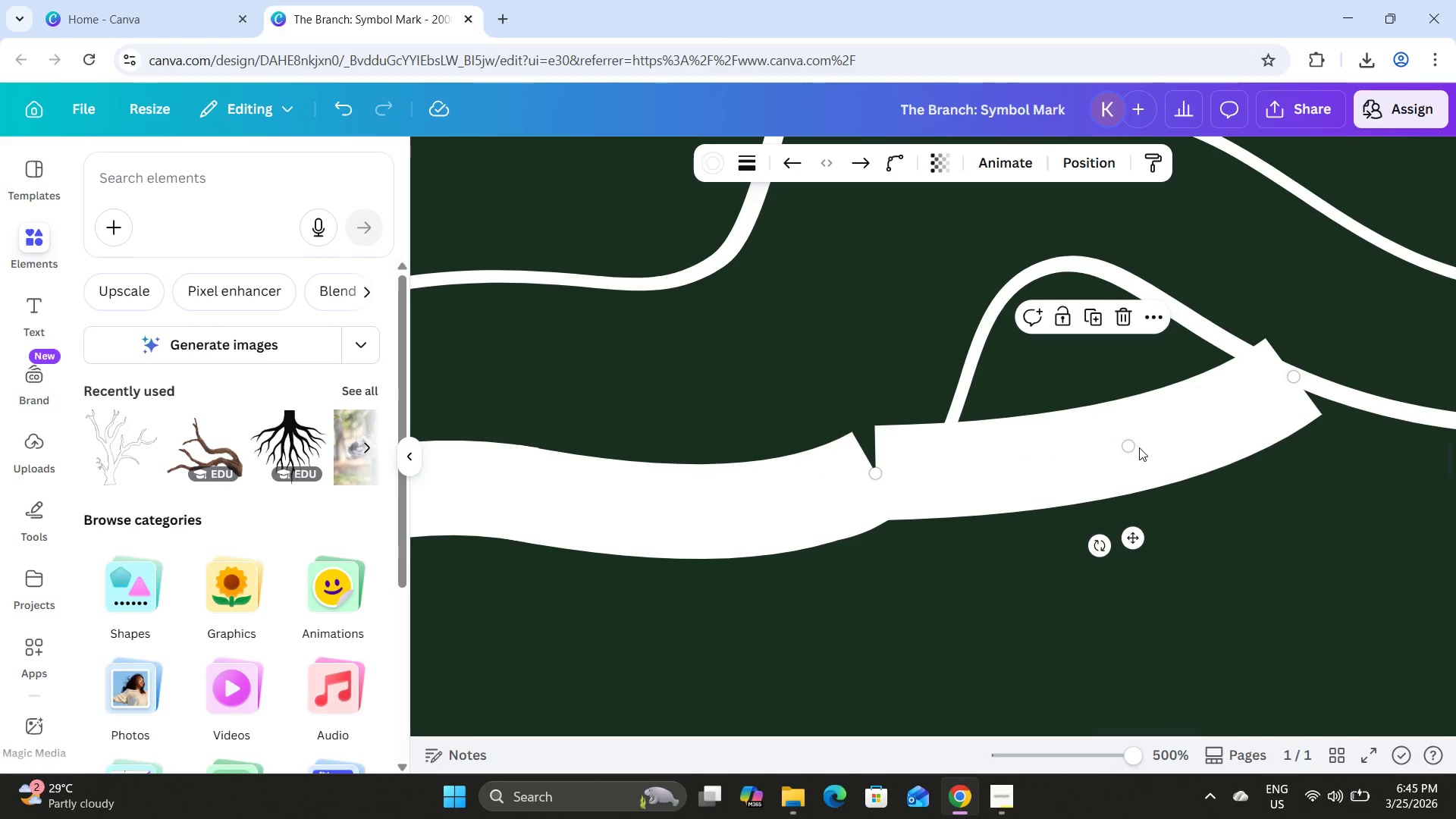 
left_click_drag(start_coordinate=[1130, 445], to_coordinate=[993, 416])
 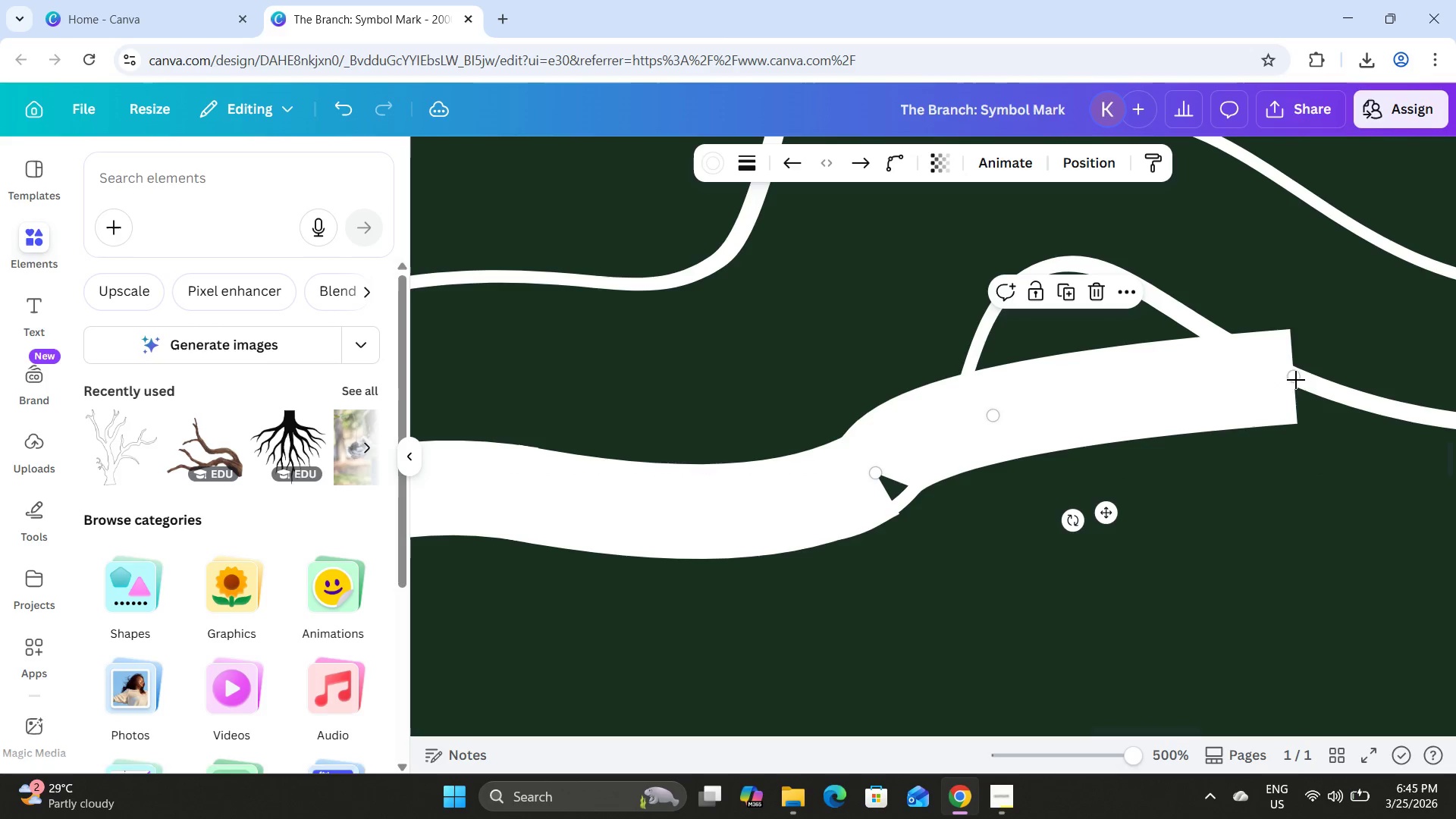 
left_click_drag(start_coordinate=[1292, 381], to_coordinate=[1040, 333])
 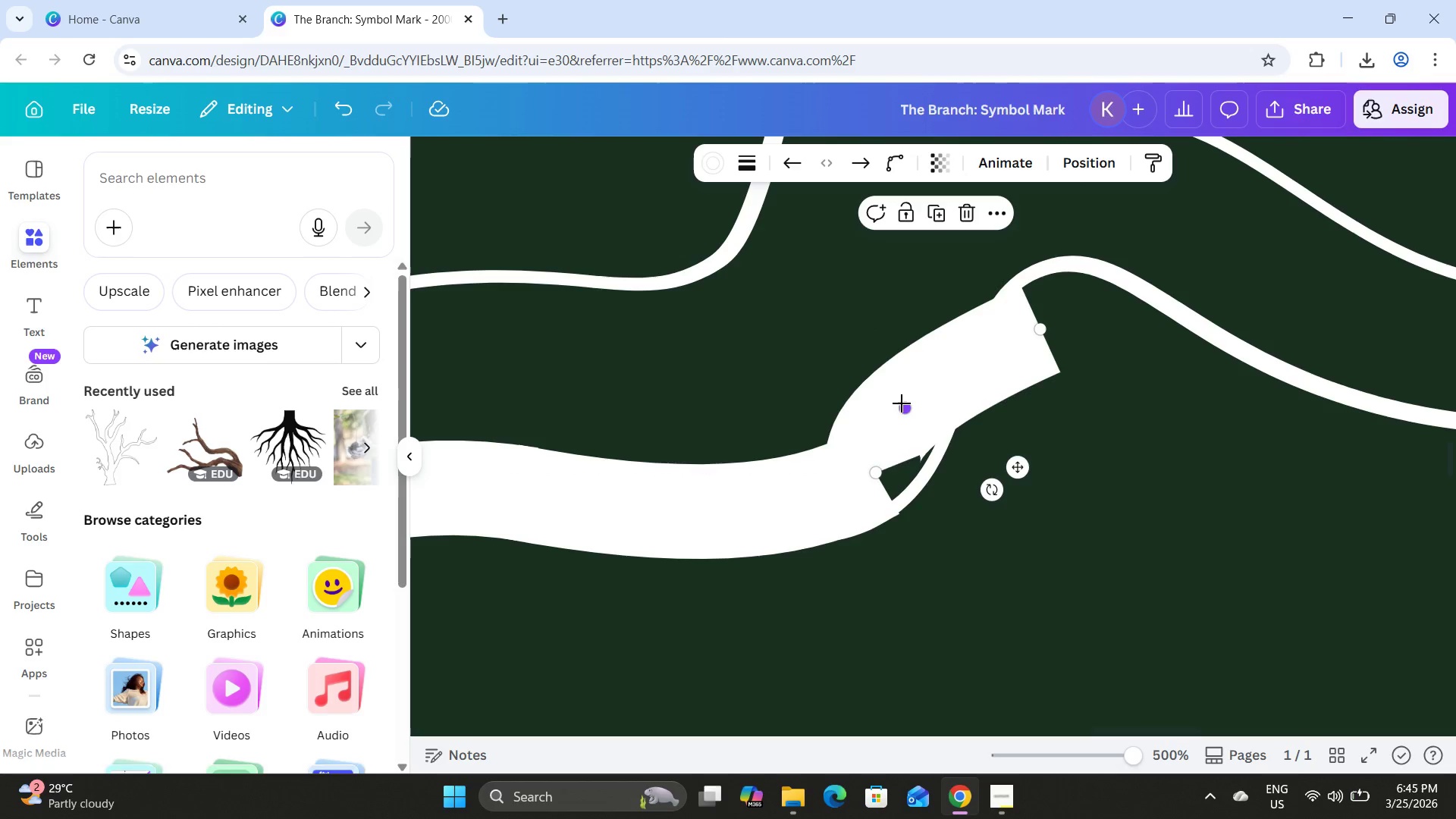 
left_click_drag(start_coordinate=[904, 407], to_coordinate=[922, 447])
 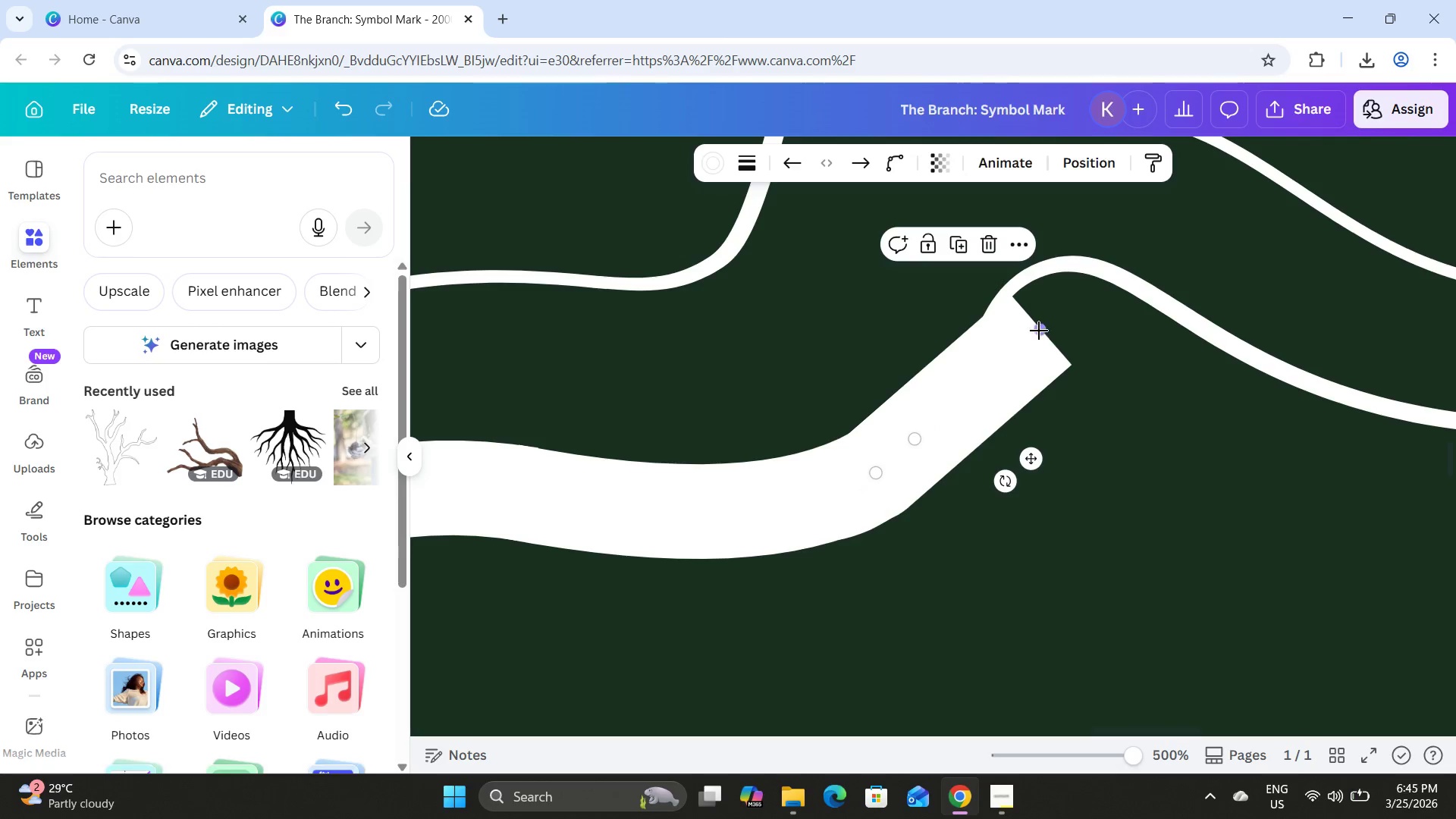 
left_click_drag(start_coordinate=[1039, 331], to_coordinate=[987, 384])
 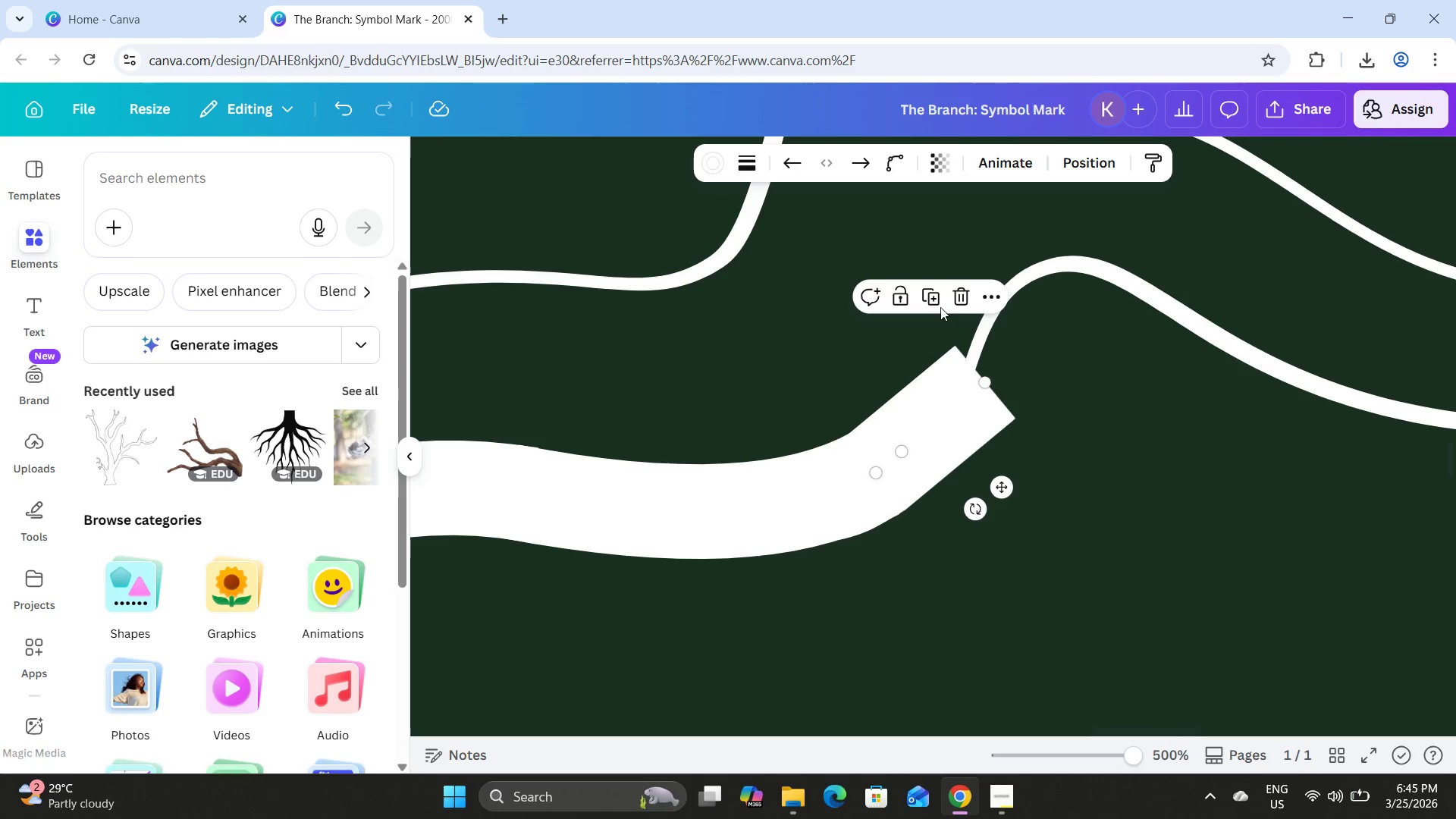 
left_click([940, 304])
 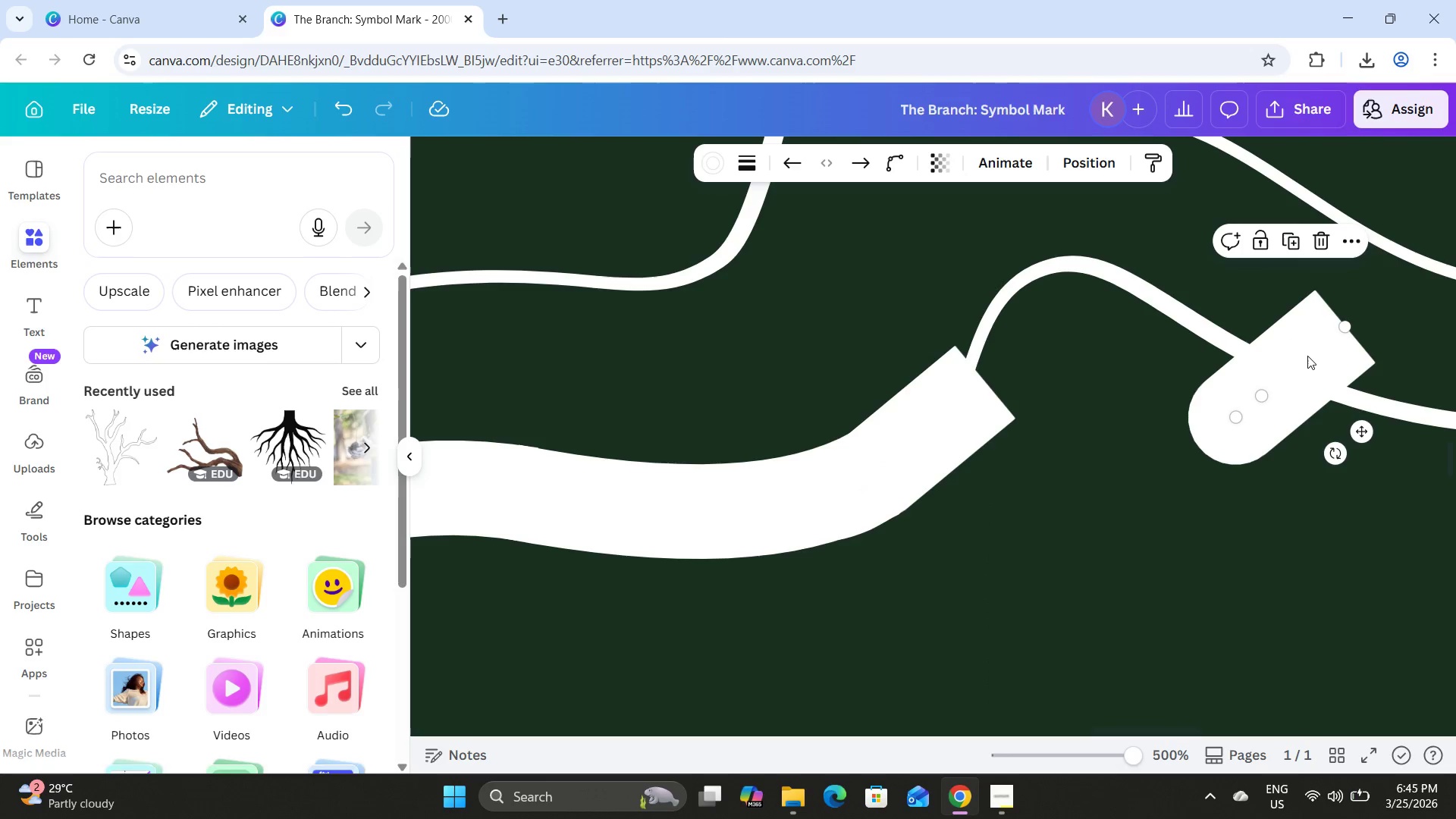 
left_click_drag(start_coordinate=[1308, 359], to_coordinate=[1263, 278])
 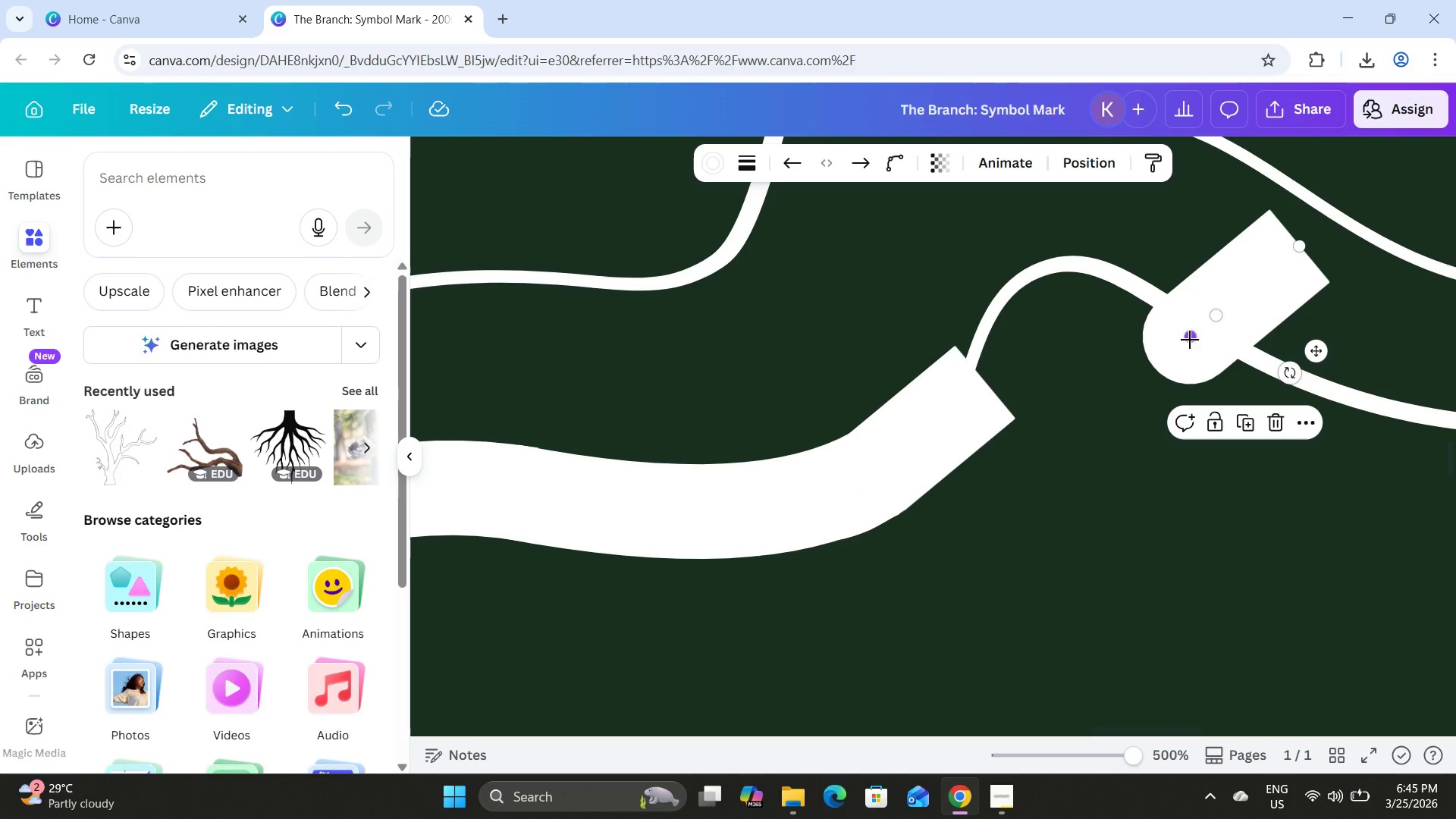 
left_click_drag(start_coordinate=[1189, 340], to_coordinate=[922, 270])
 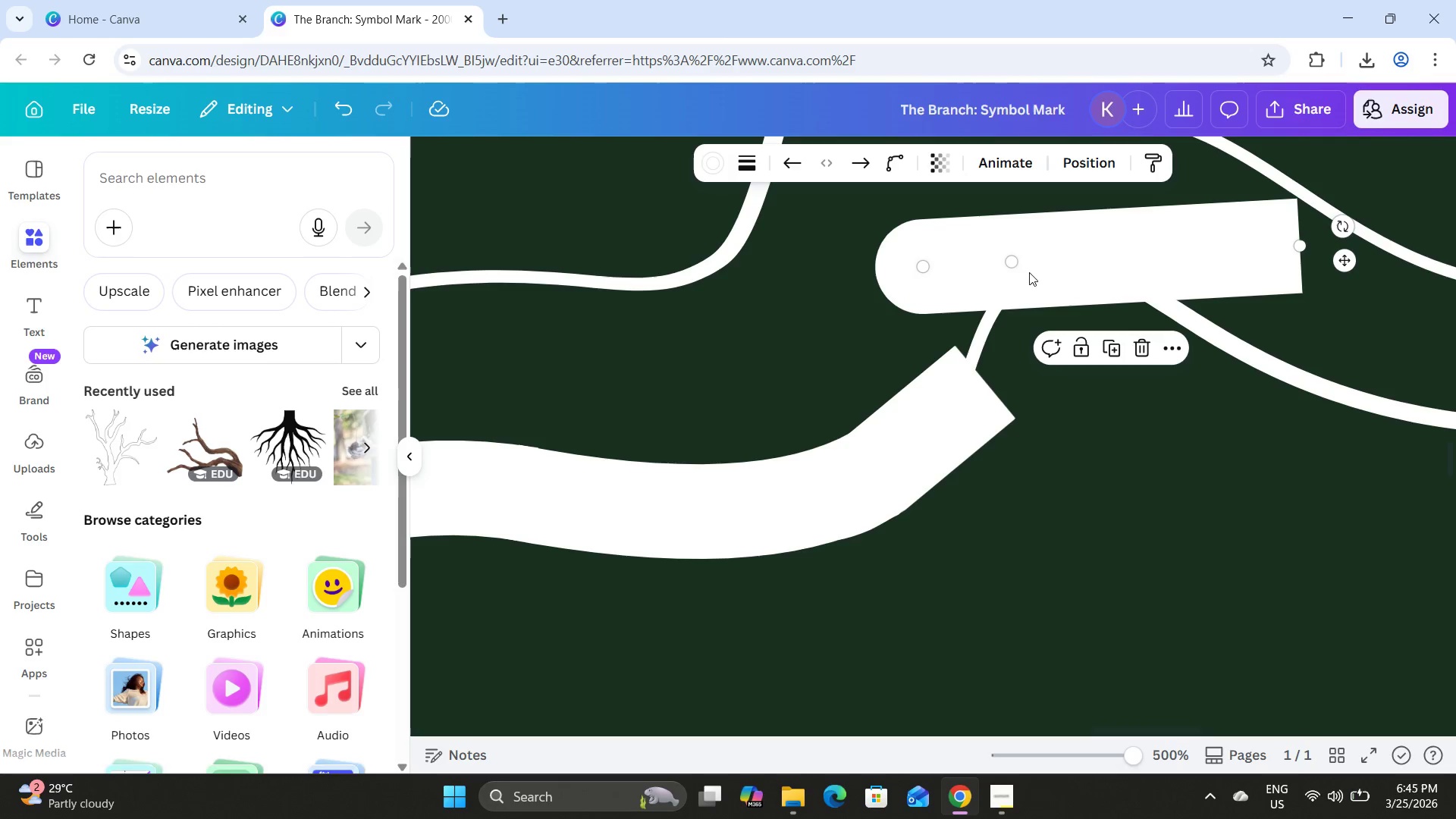 
left_click_drag(start_coordinate=[1017, 263], to_coordinate=[1161, 229])
 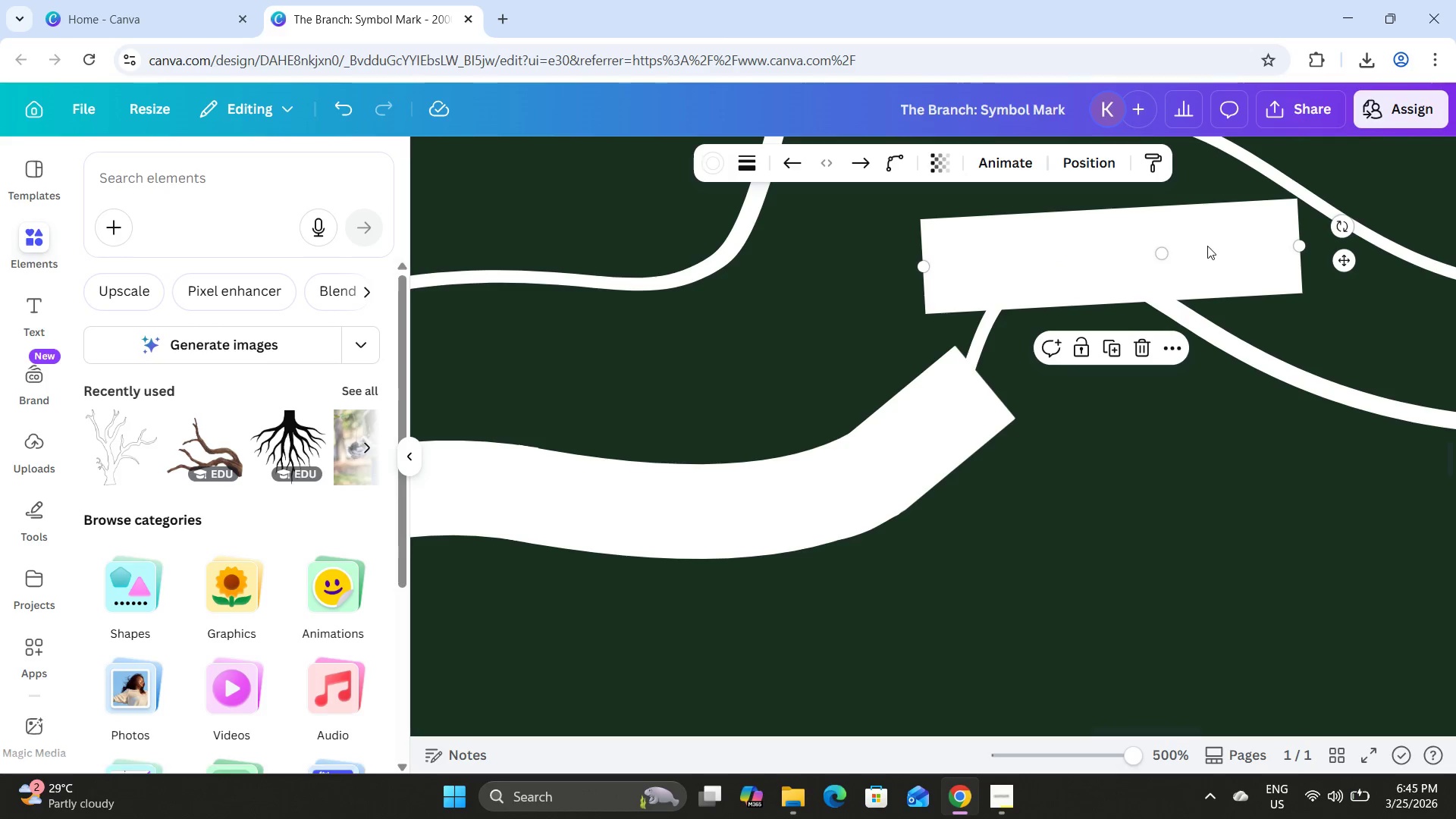 
scroll: coordinate [1208, 246], scroll_direction: up, amount: 1.0
 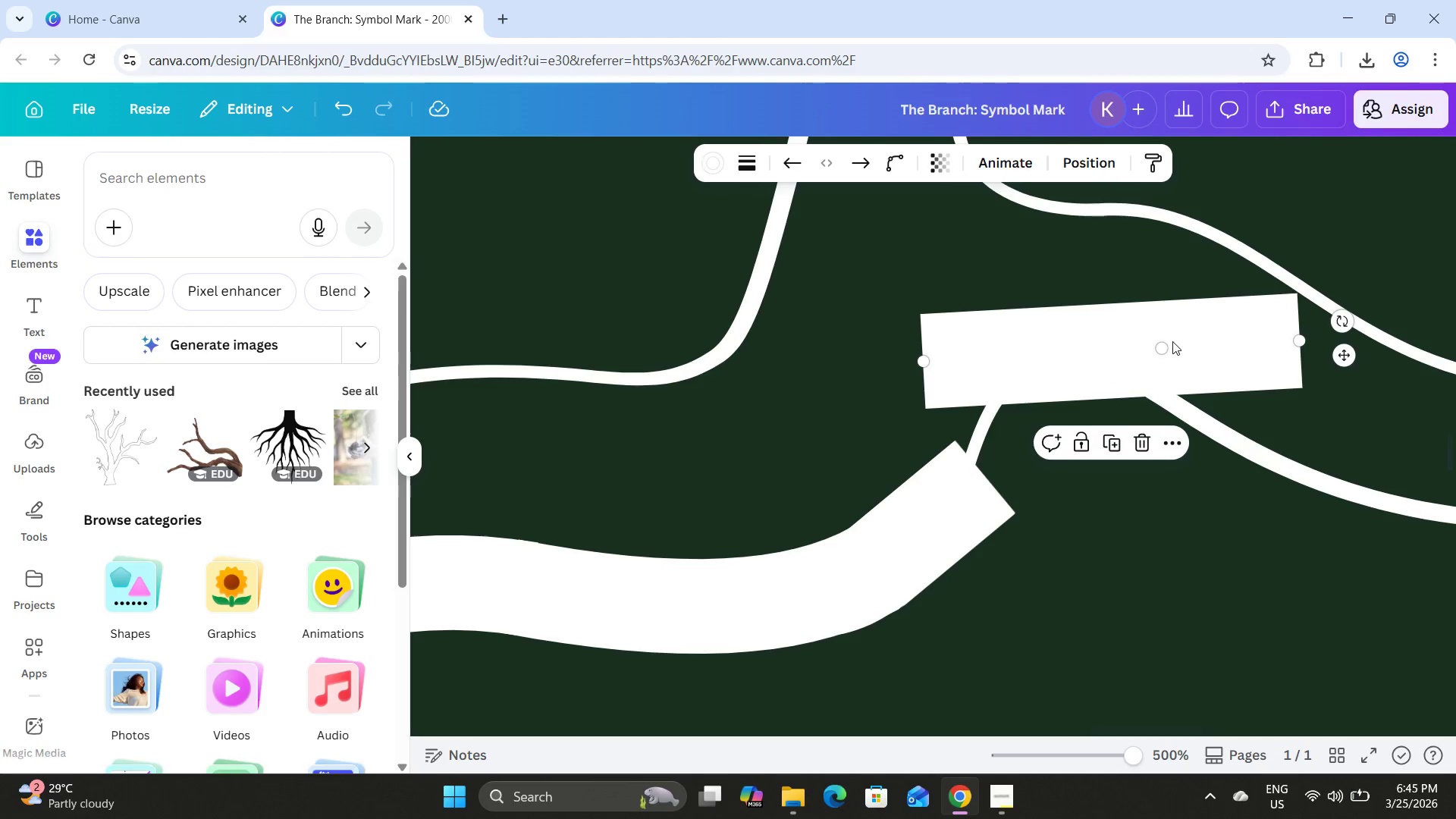 
left_click_drag(start_coordinate=[1159, 347], to_coordinate=[1080, 231])
 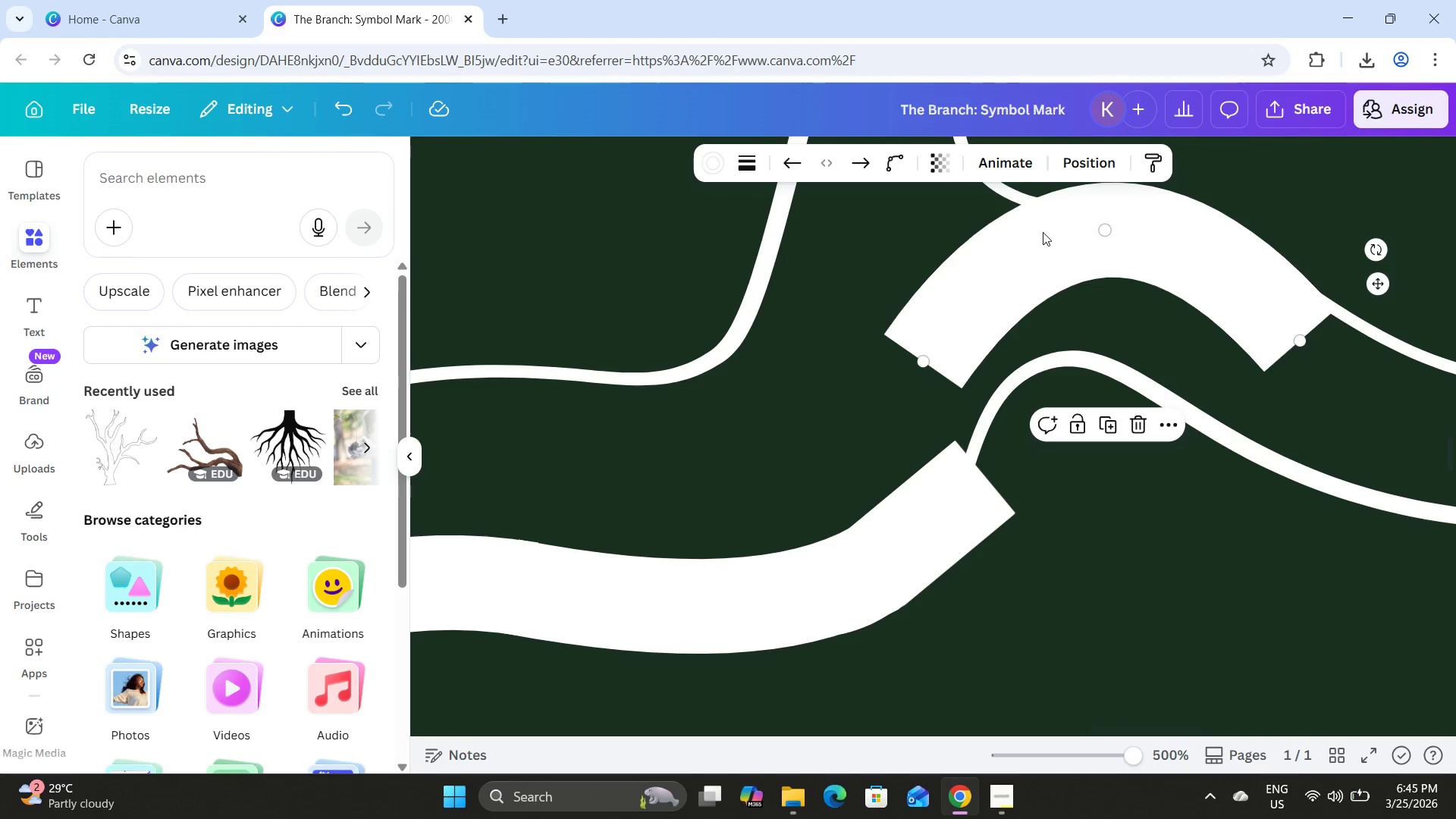 
left_click_drag(start_coordinate=[1043, 240], to_coordinate=[1116, 349])
 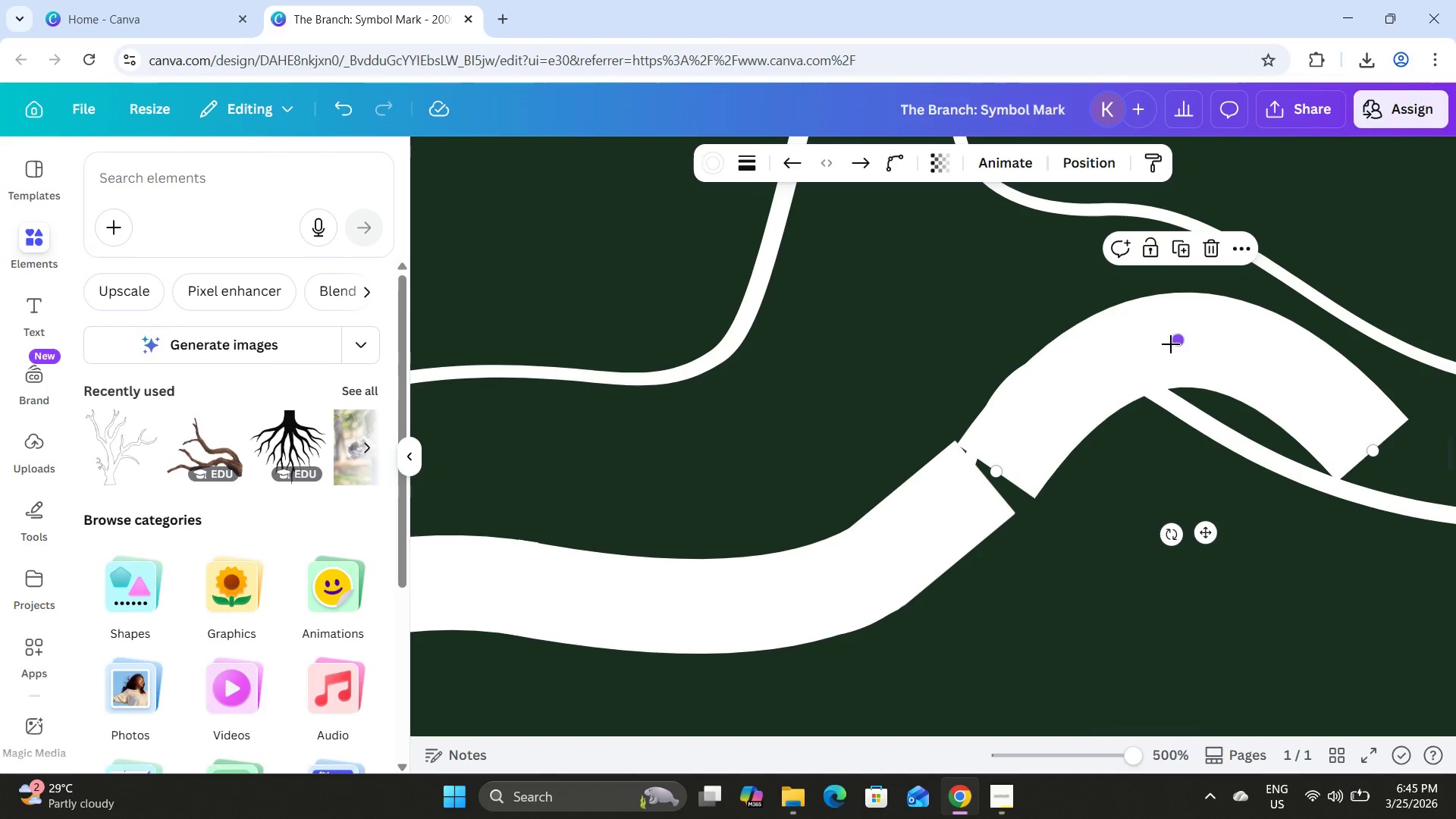 
left_click_drag(start_coordinate=[1177, 343], to_coordinate=[1094, 375])
 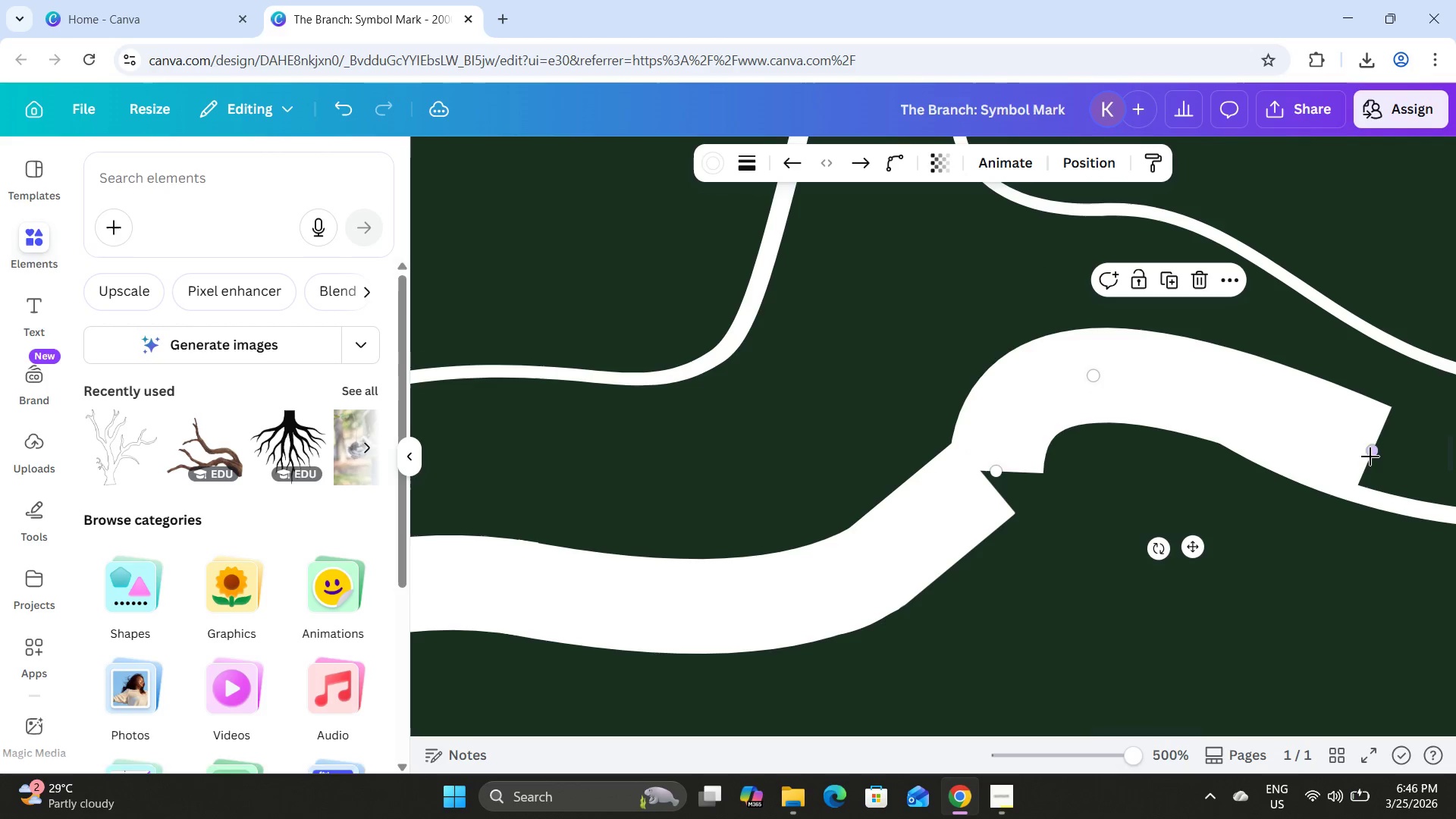 
left_click_drag(start_coordinate=[1370, 453], to_coordinate=[1247, 513])
 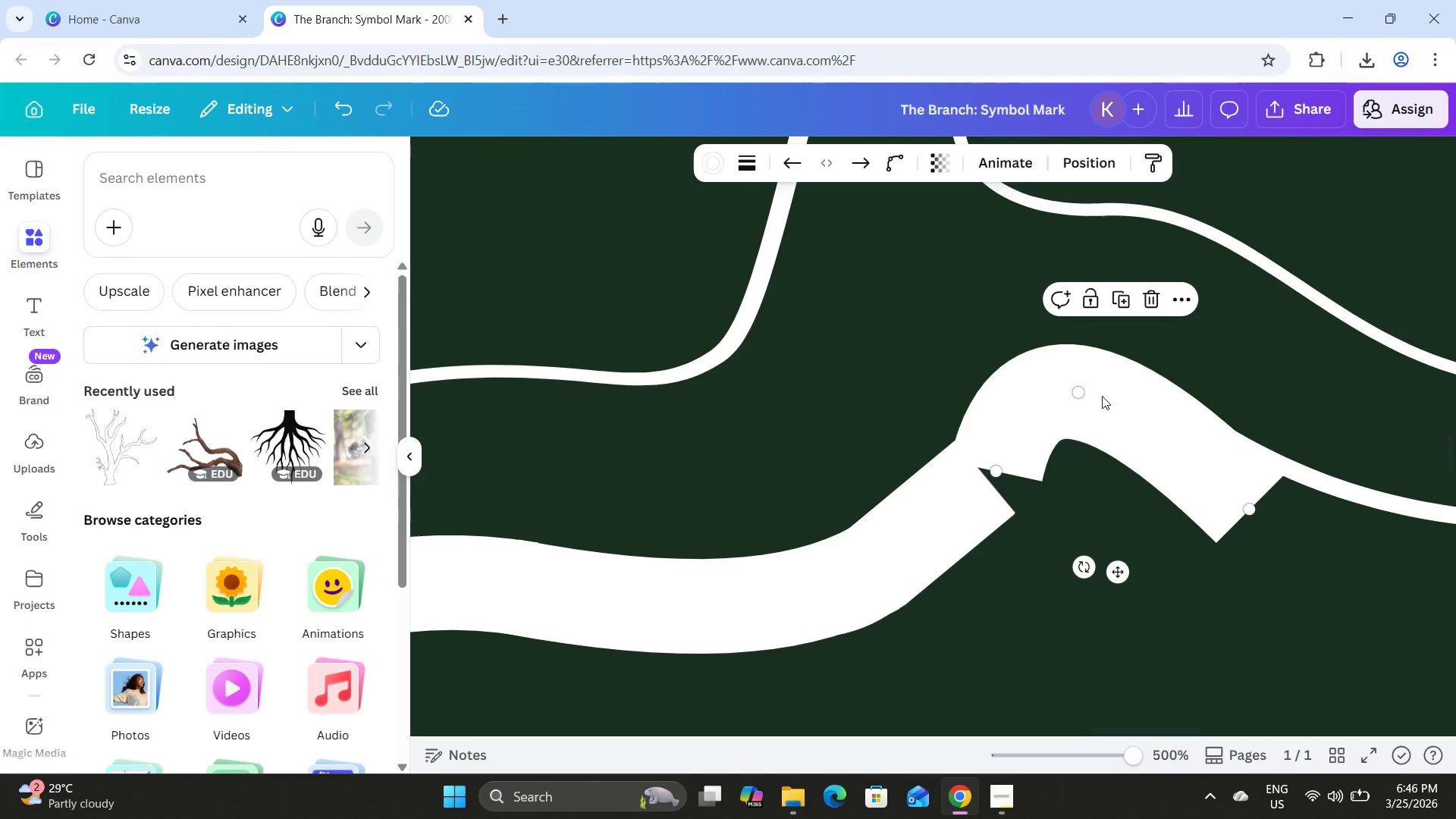 
left_click_drag(start_coordinate=[1082, 391], to_coordinate=[1117, 412])
 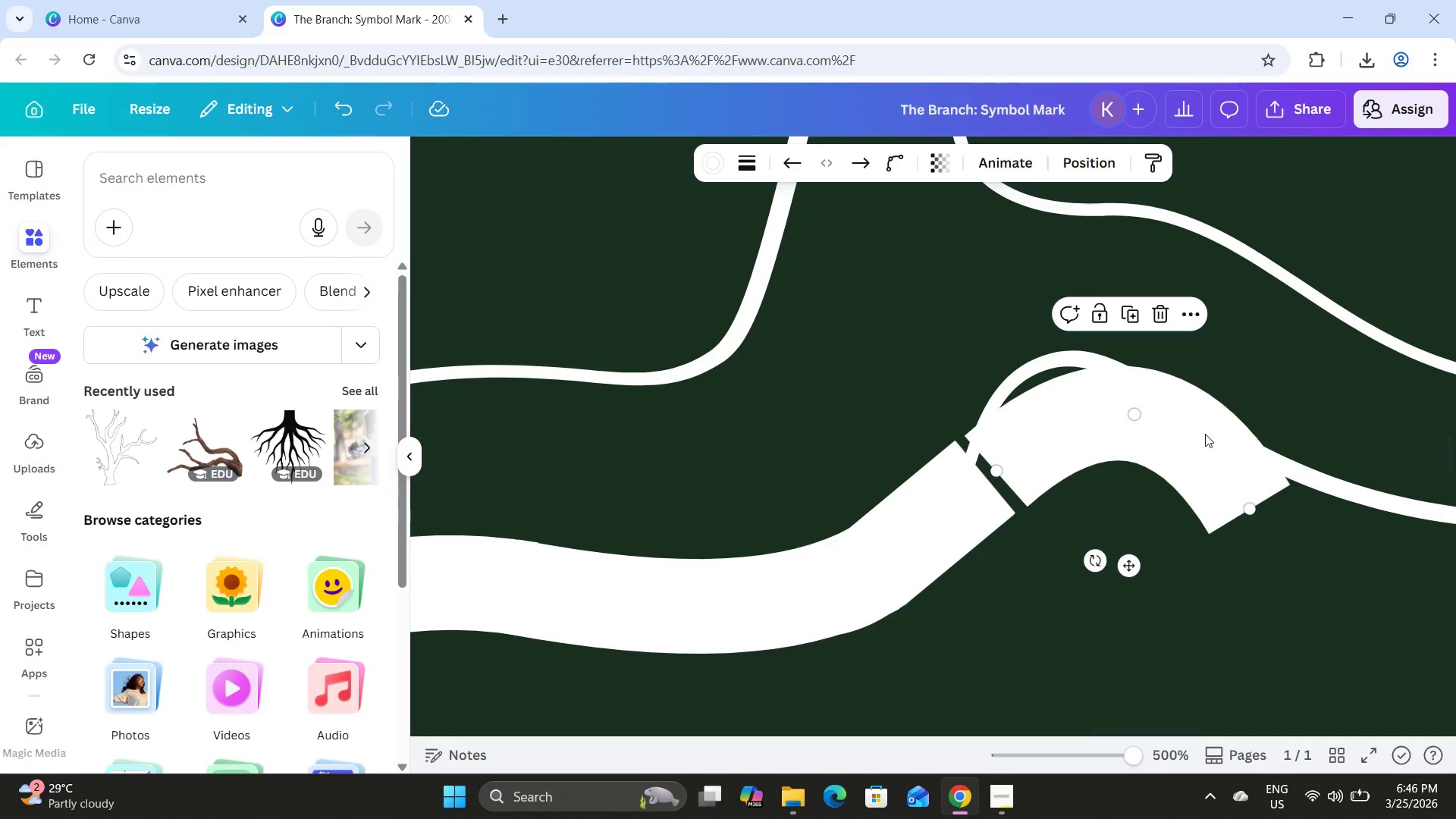 
left_click_drag(start_coordinate=[1211, 435], to_coordinate=[1197, 444])
 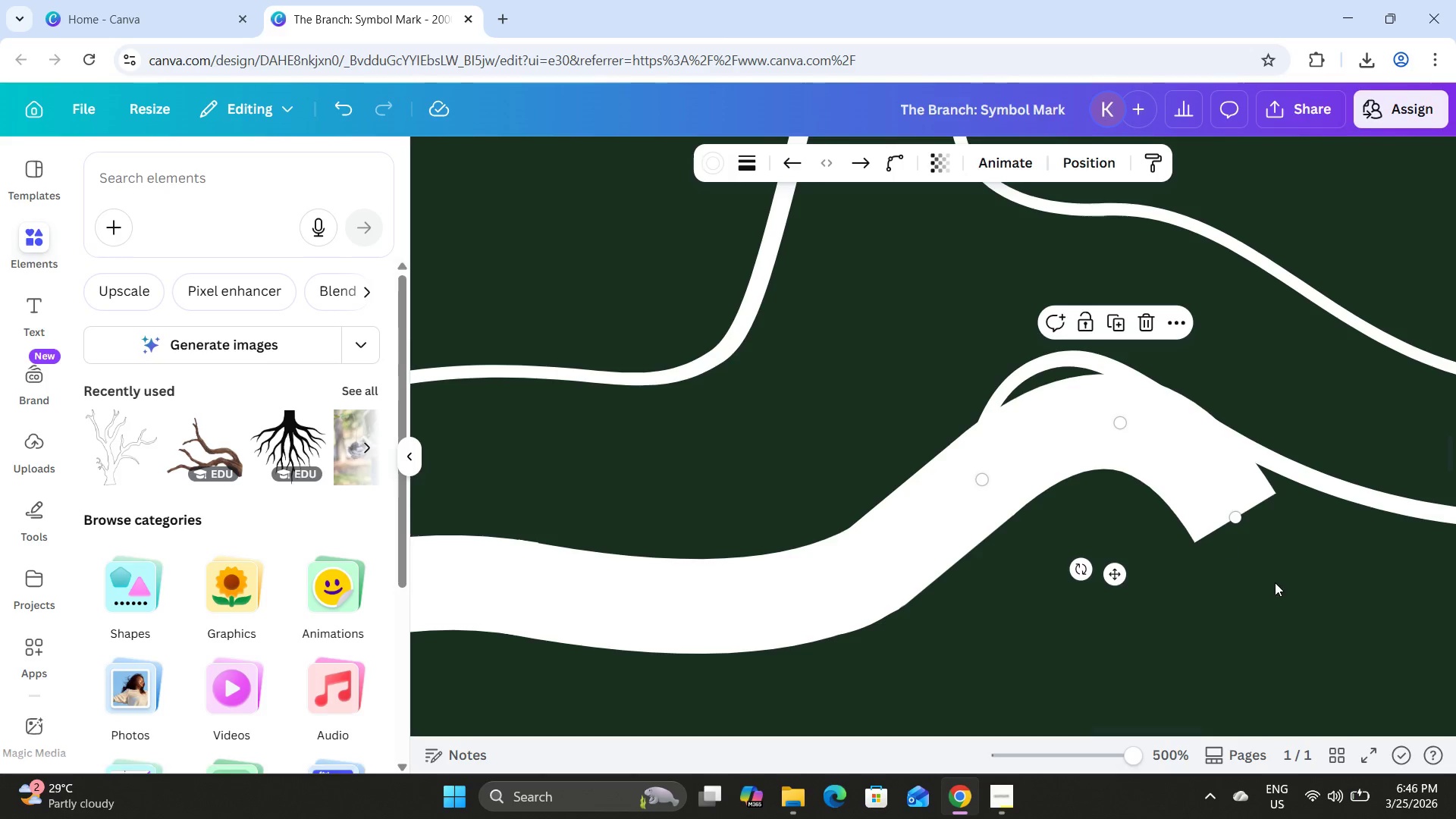 
left_click([1275, 582])
 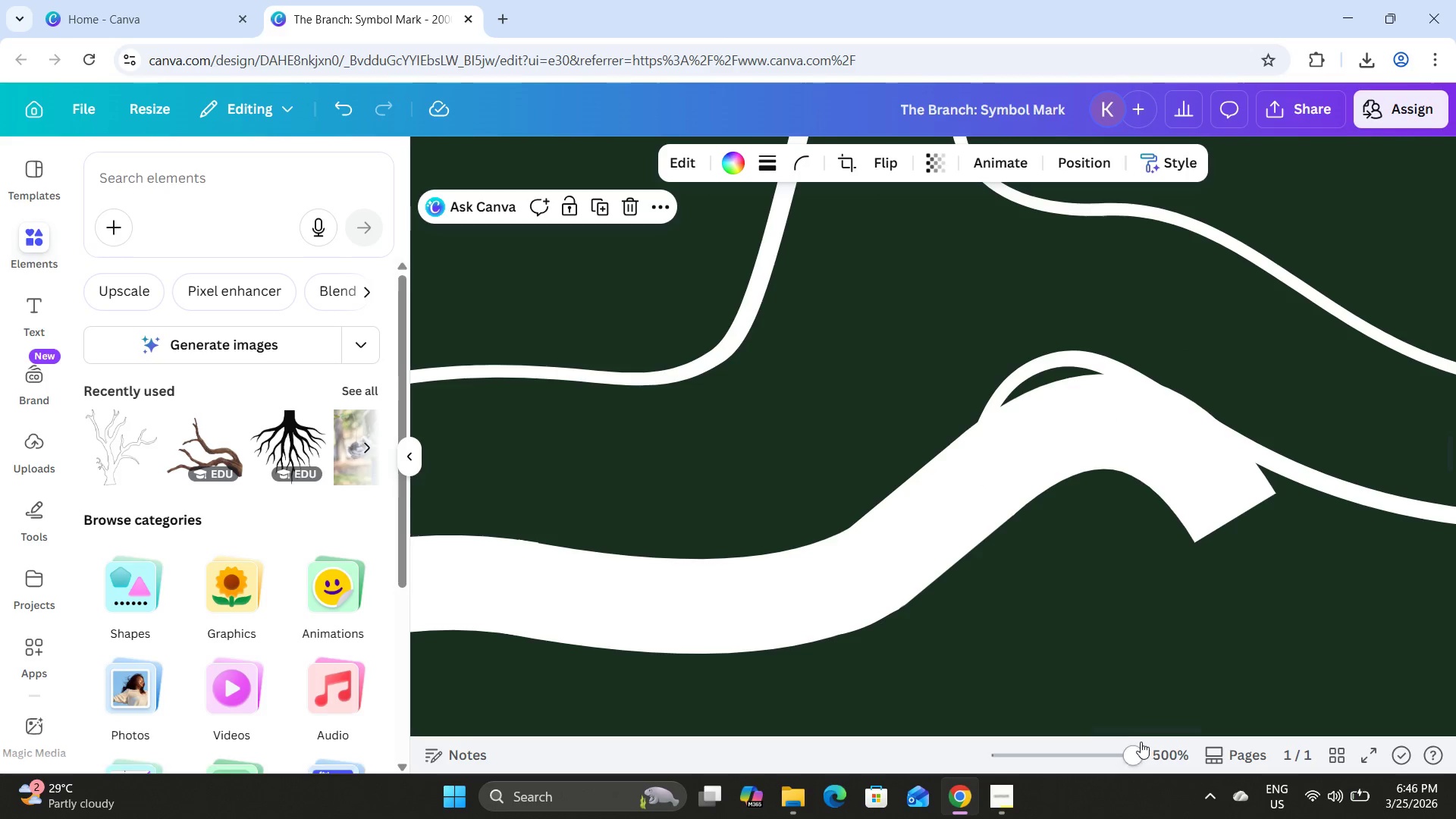 
left_click_drag(start_coordinate=[1134, 751], to_coordinate=[1103, 737])
 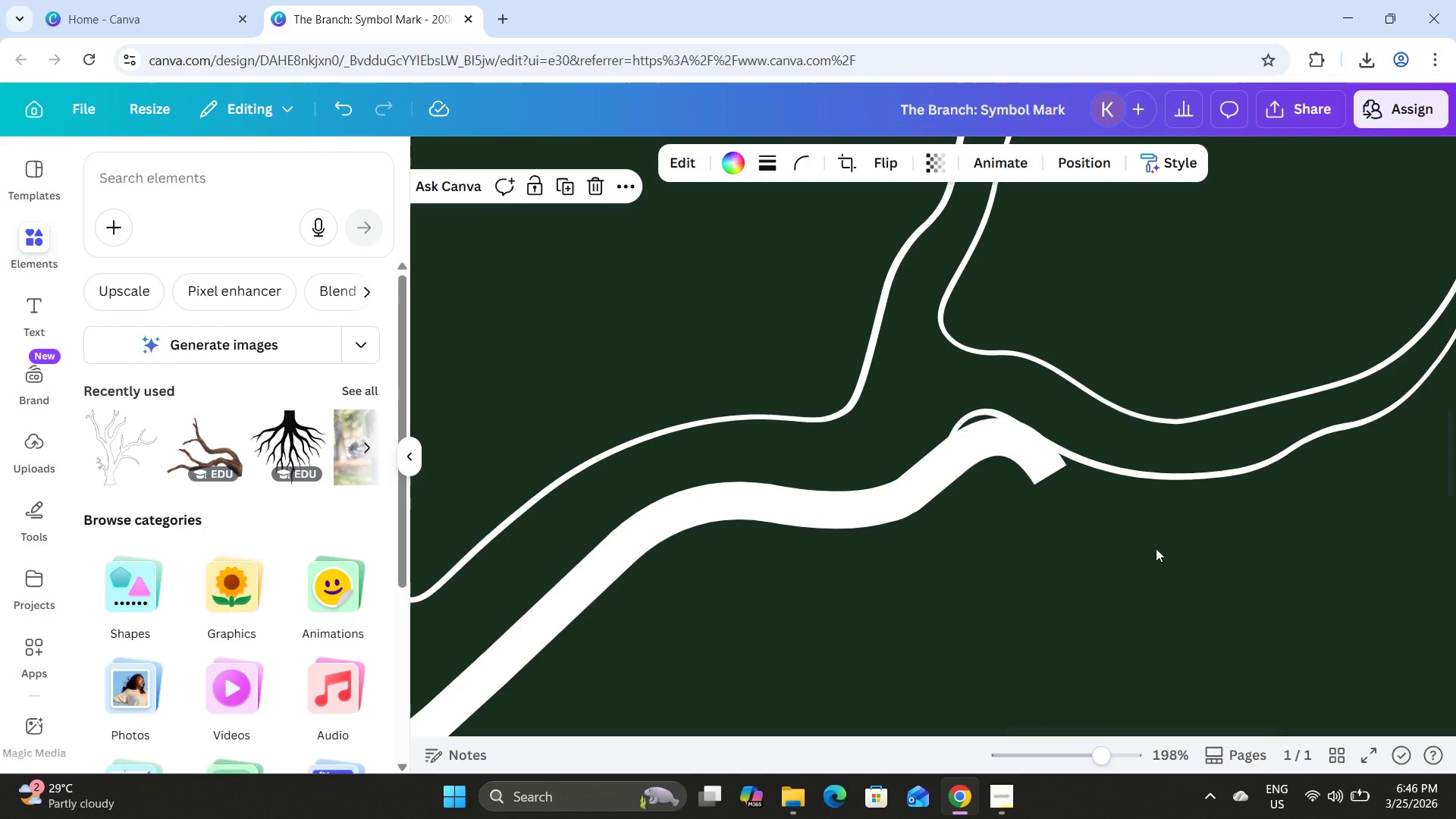 
scroll: coordinate [1194, 516], scroll_direction: up, amount: 1.0
 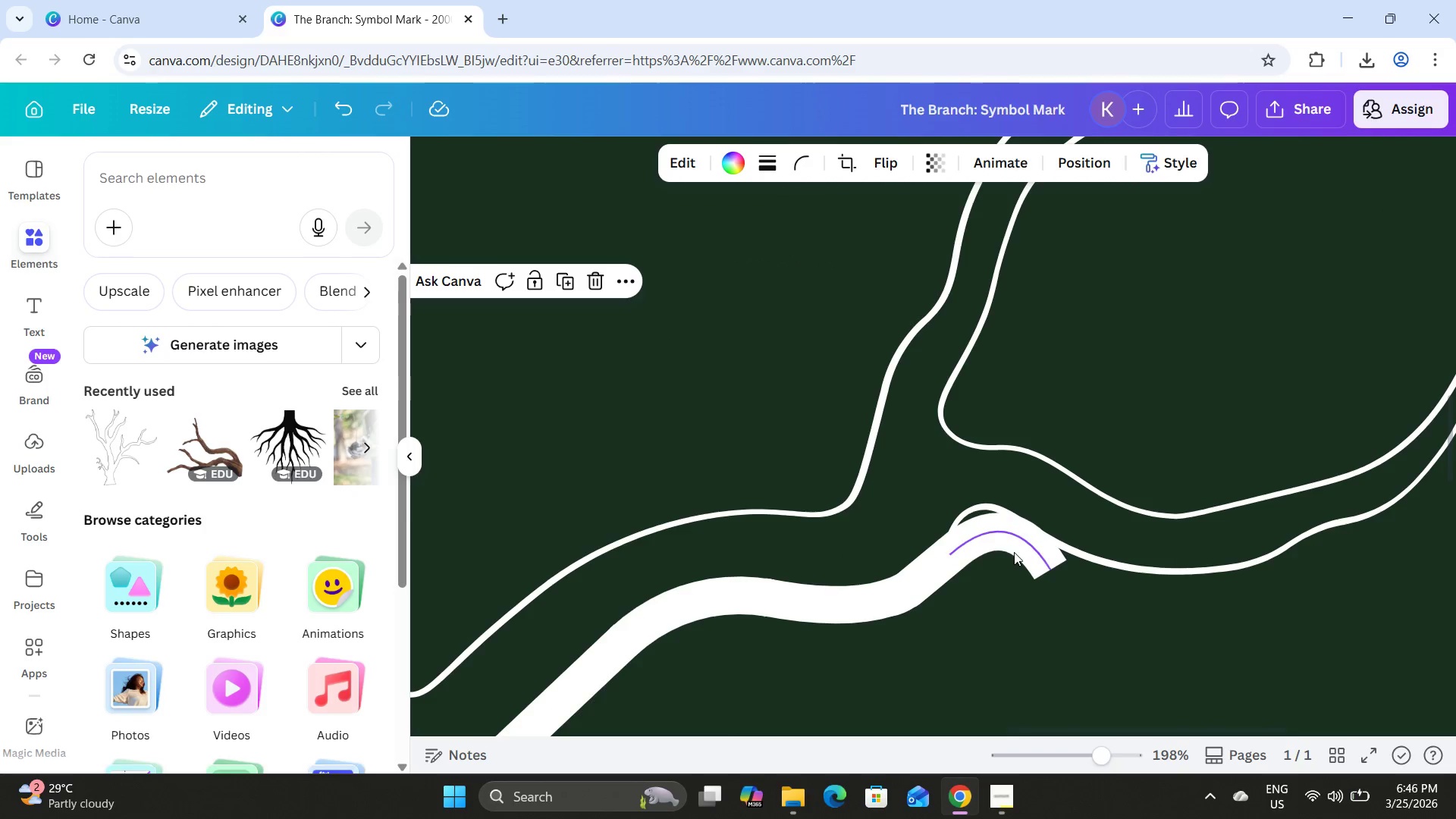 
left_click([1014, 551])
 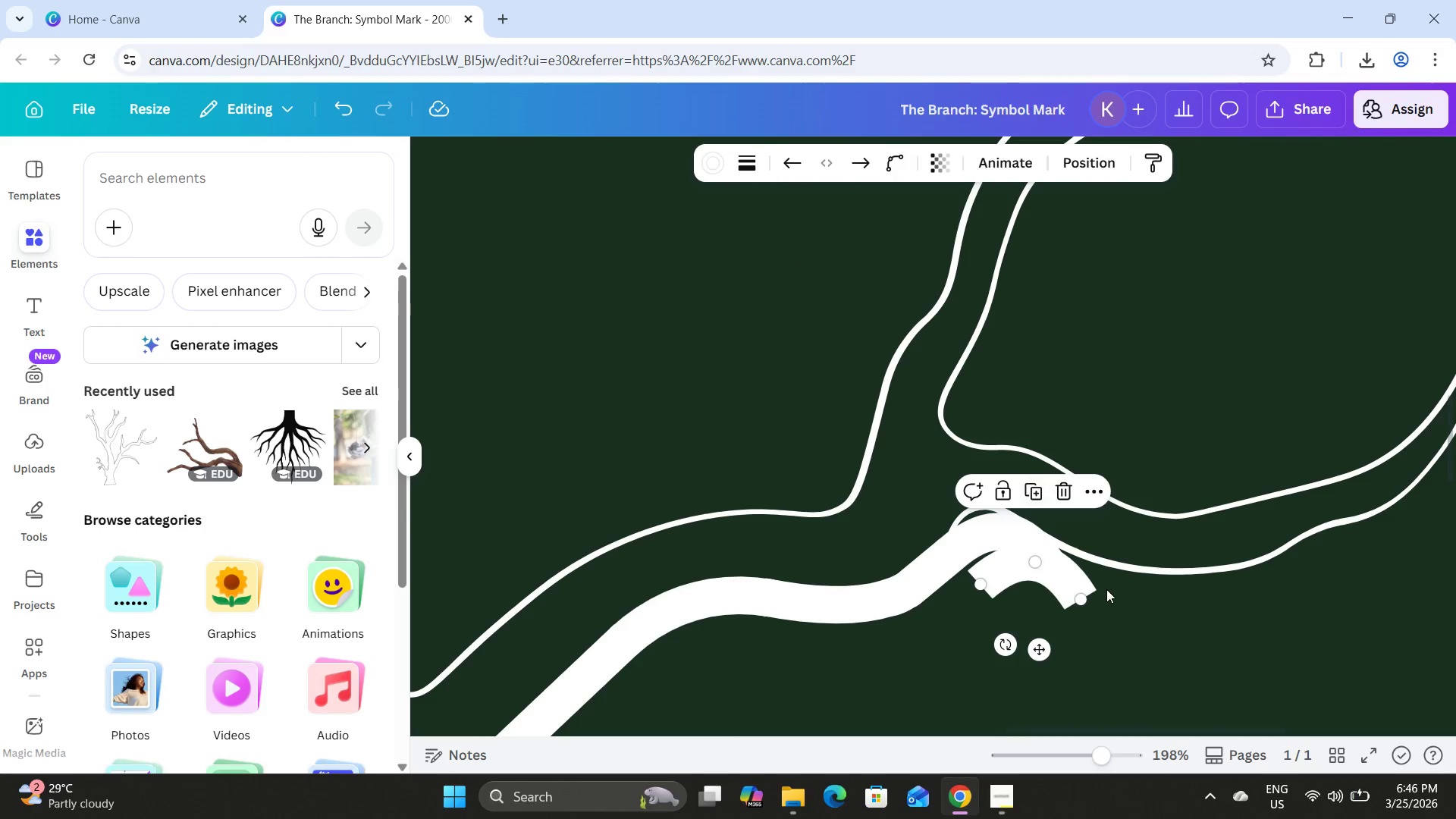 
left_click_drag(start_coordinate=[1041, 568], to_coordinate=[1168, 596])
 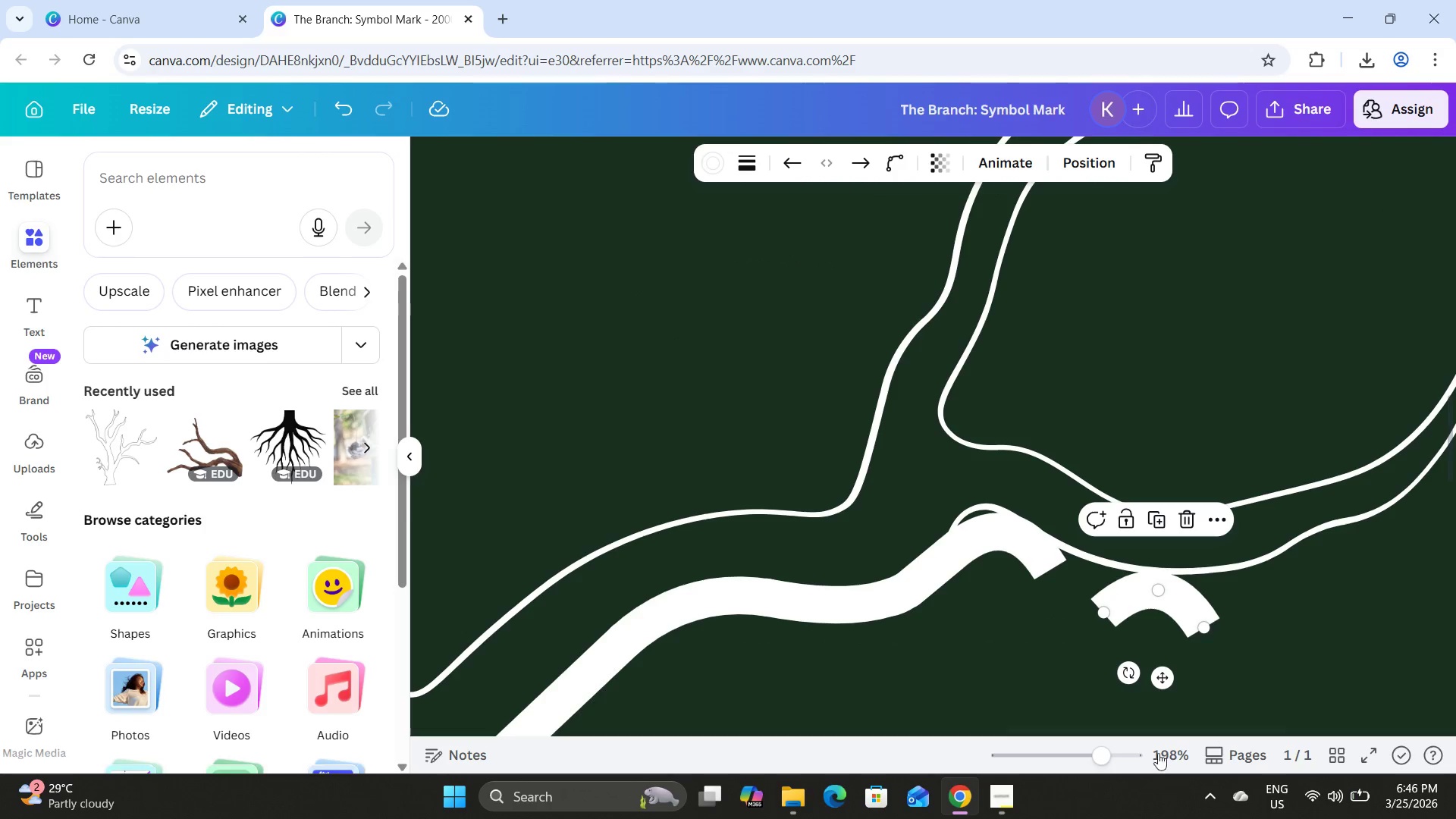 
left_click_drag(start_coordinate=[1107, 761], to_coordinate=[1178, 764])
 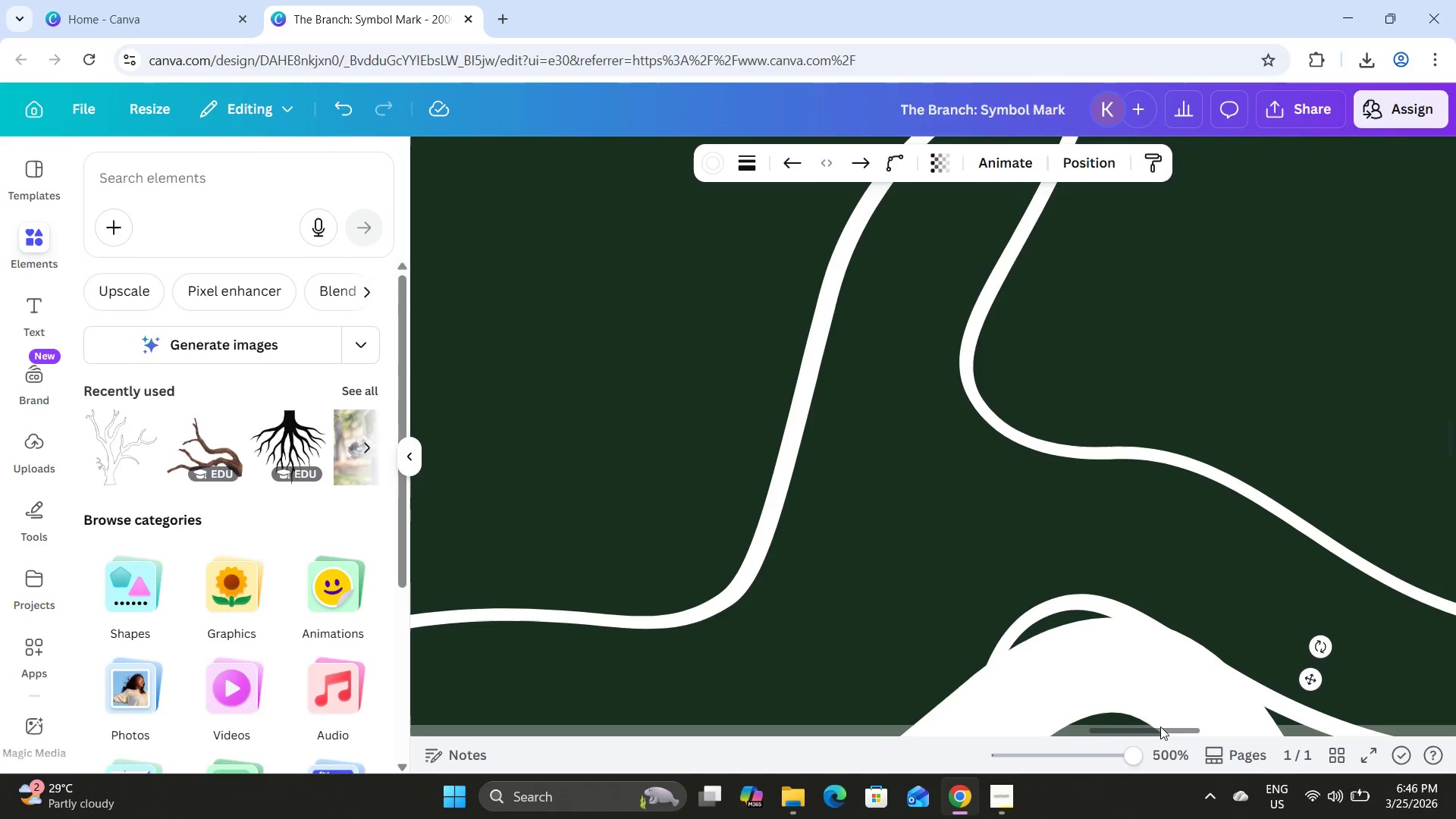 
left_click_drag(start_coordinate=[1160, 726], to_coordinate=[1226, 726])
 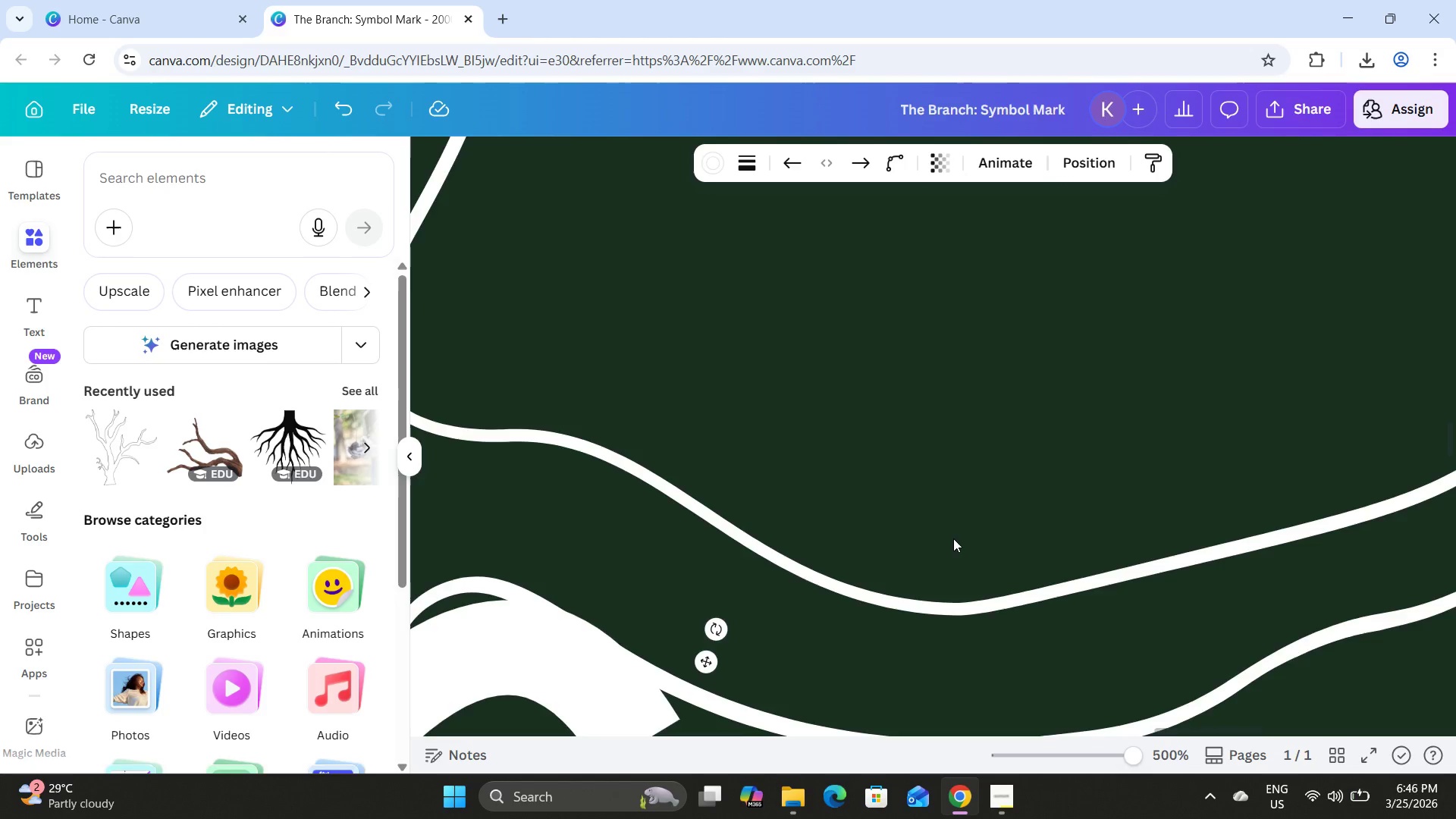 
scroll: coordinate [953, 538], scroll_direction: down, amount: 5.0
 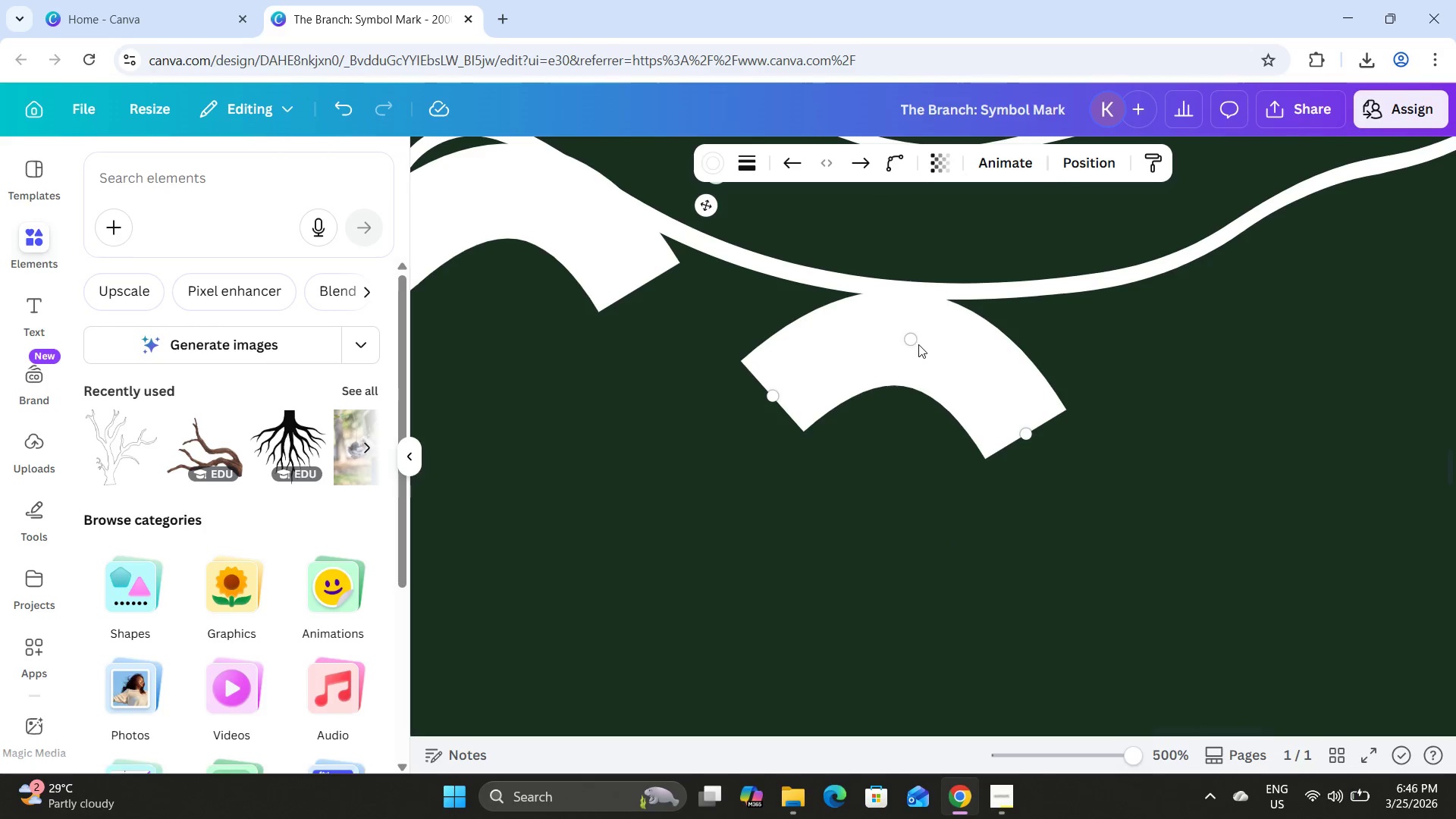 
left_click_drag(start_coordinate=[913, 337], to_coordinate=[897, 478])
 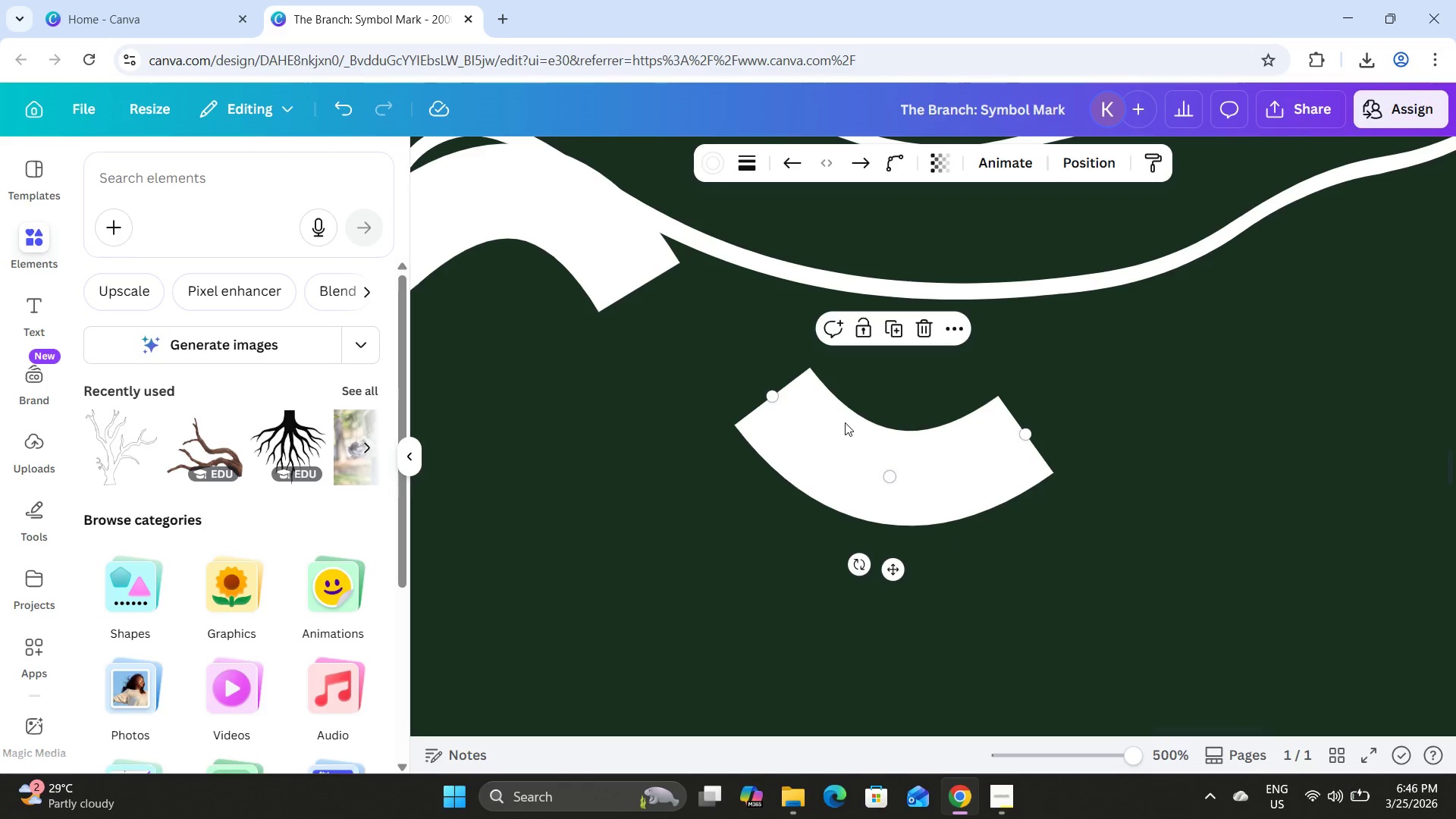 
left_click_drag(start_coordinate=[845, 422], to_coordinate=[702, 319])
 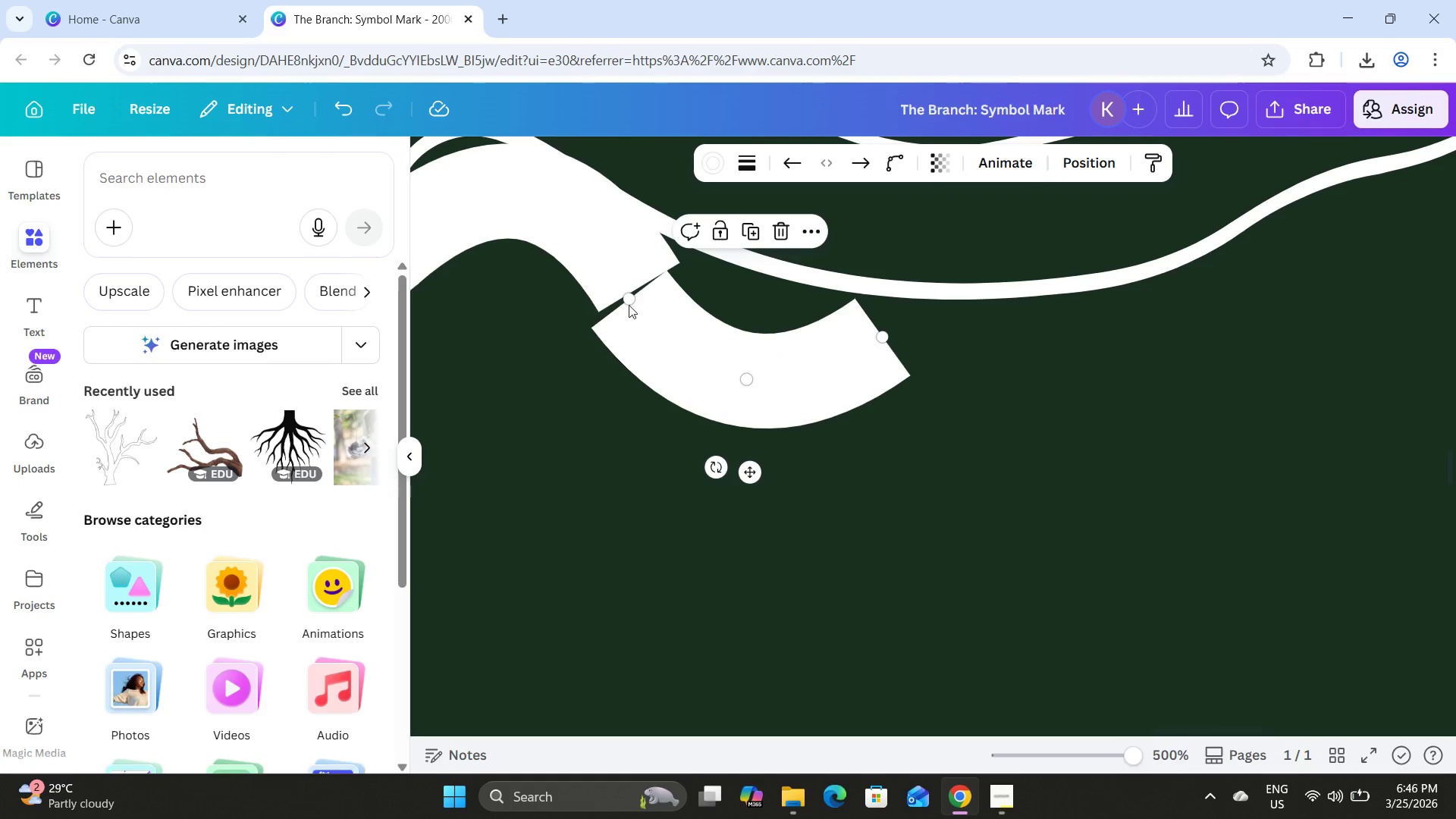 
left_click_drag(start_coordinate=[629, 303], to_coordinate=[637, 294])
 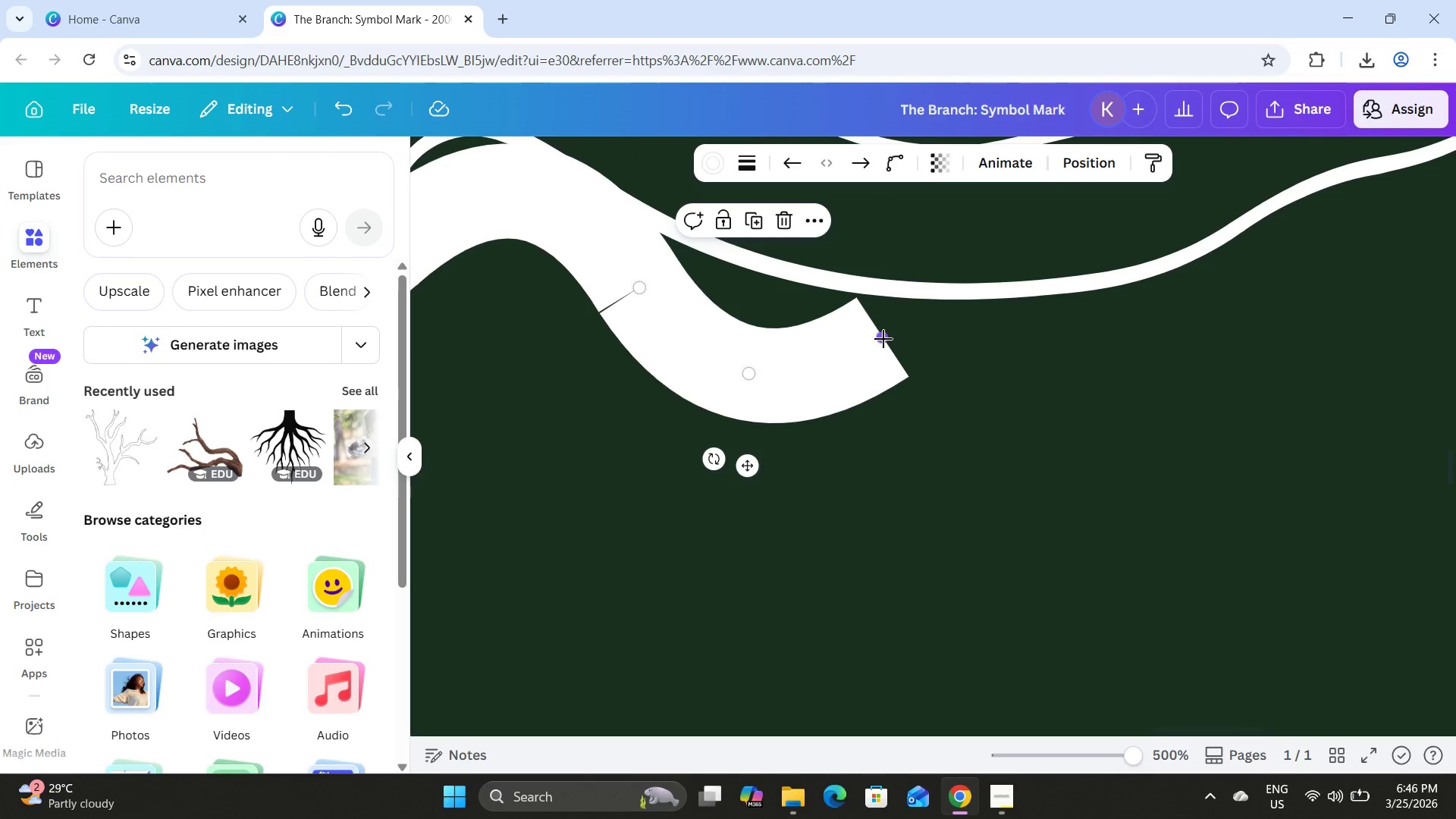 
left_click_drag(start_coordinate=[883, 339], to_coordinate=[941, 403])
 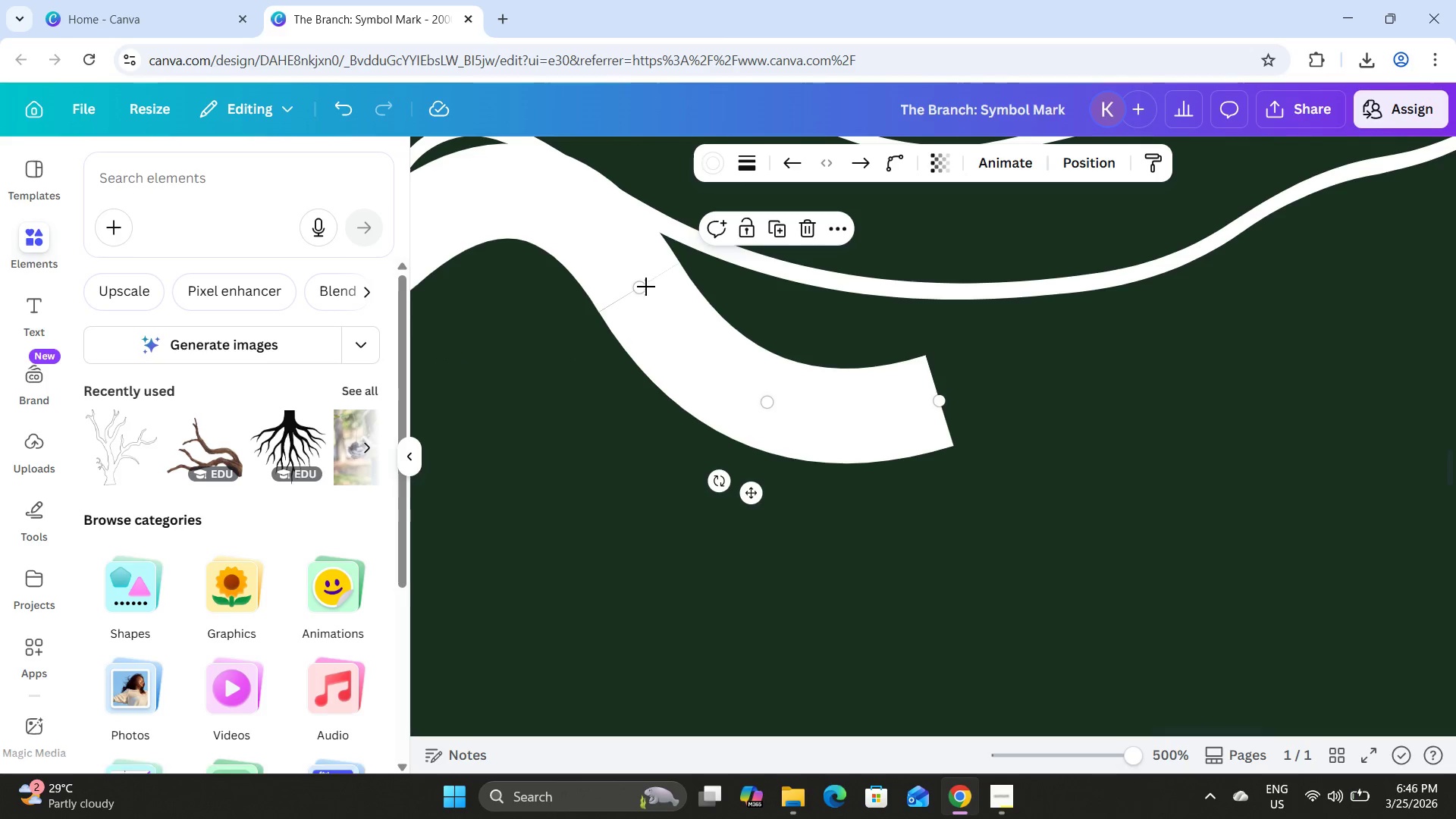 
left_click_drag(start_coordinate=[645, 287], to_coordinate=[635, 277])
 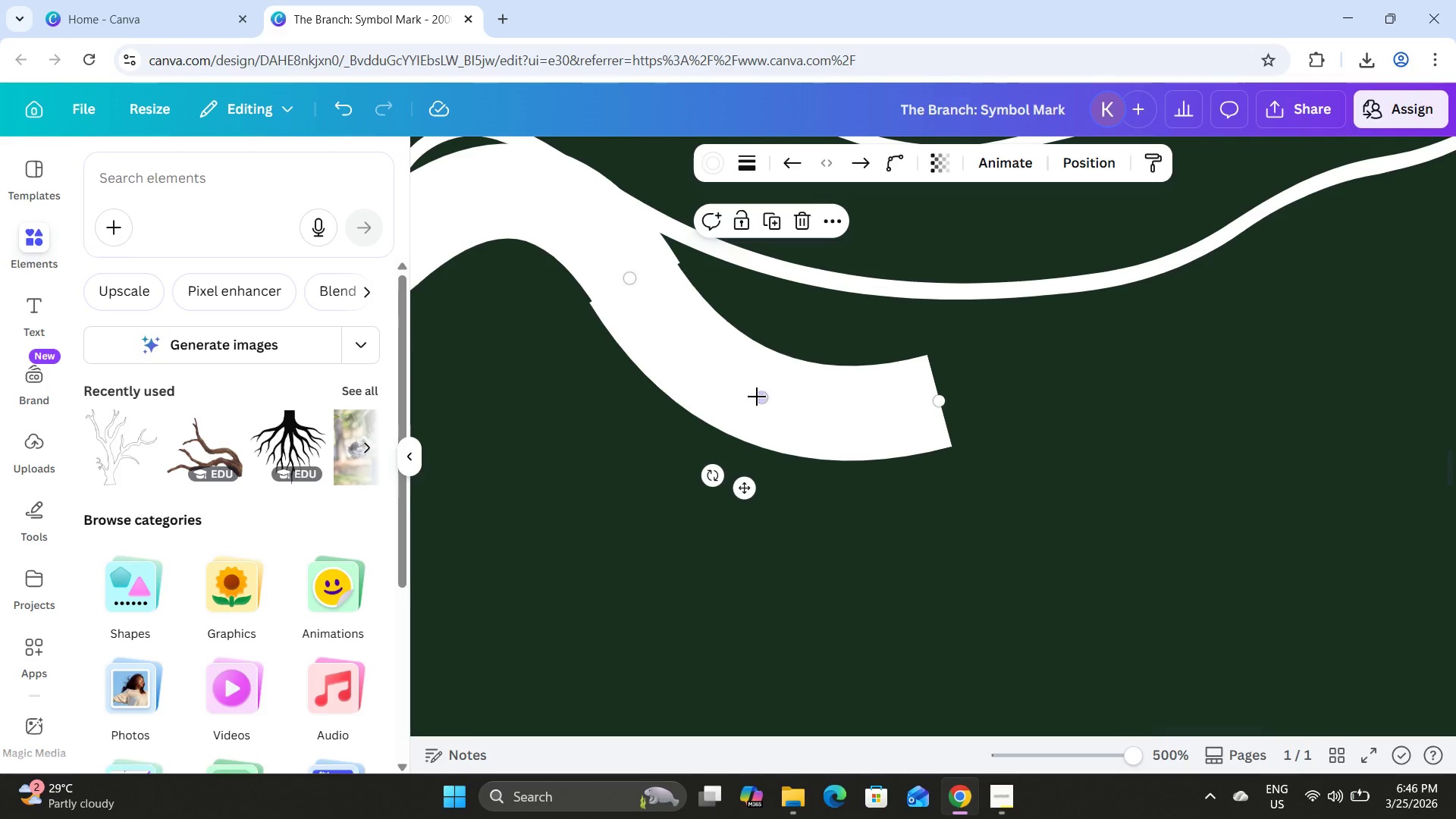 
left_click_drag(start_coordinate=[758, 397], to_coordinate=[789, 405])
 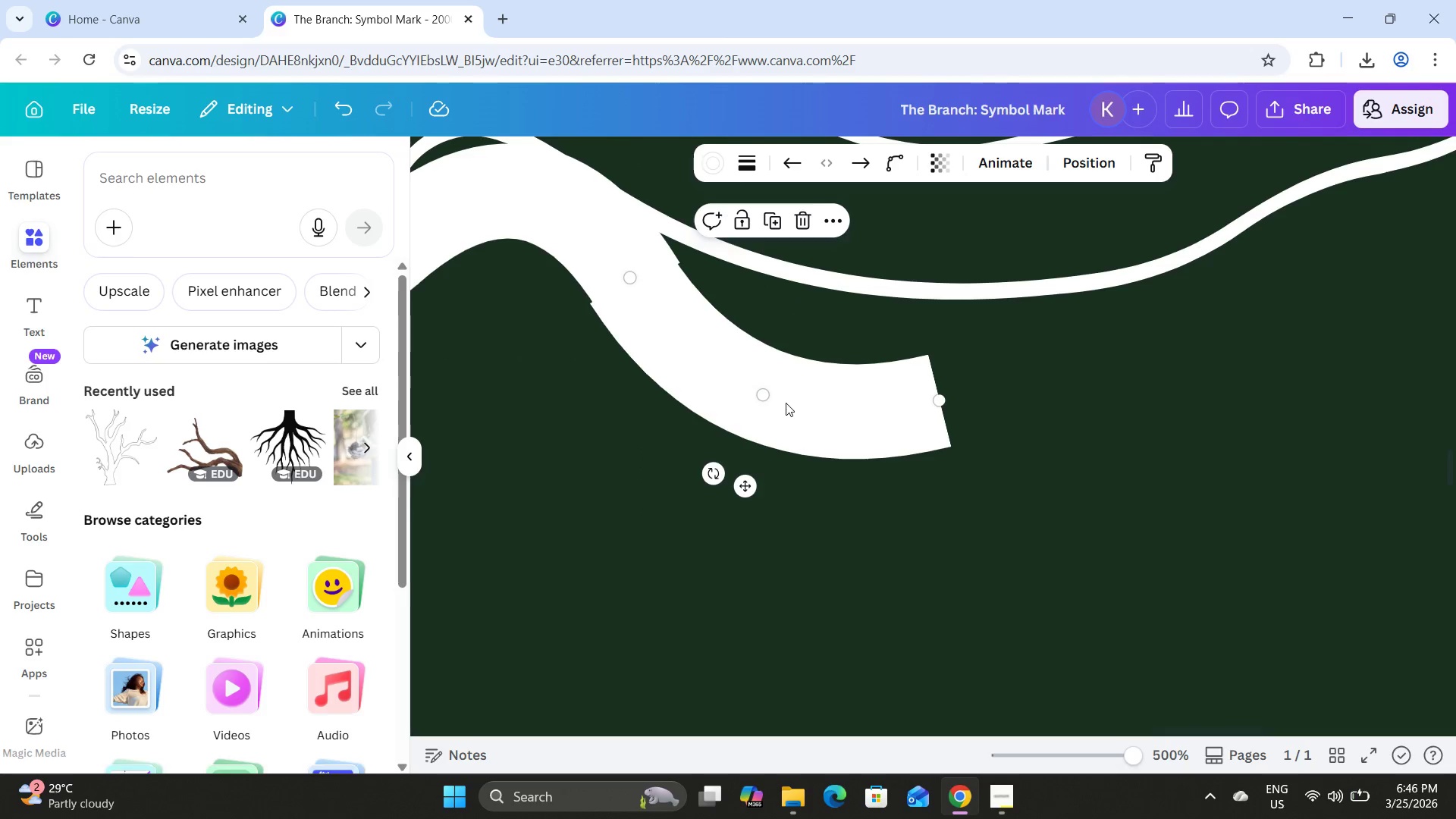 
key(Control+Z)
 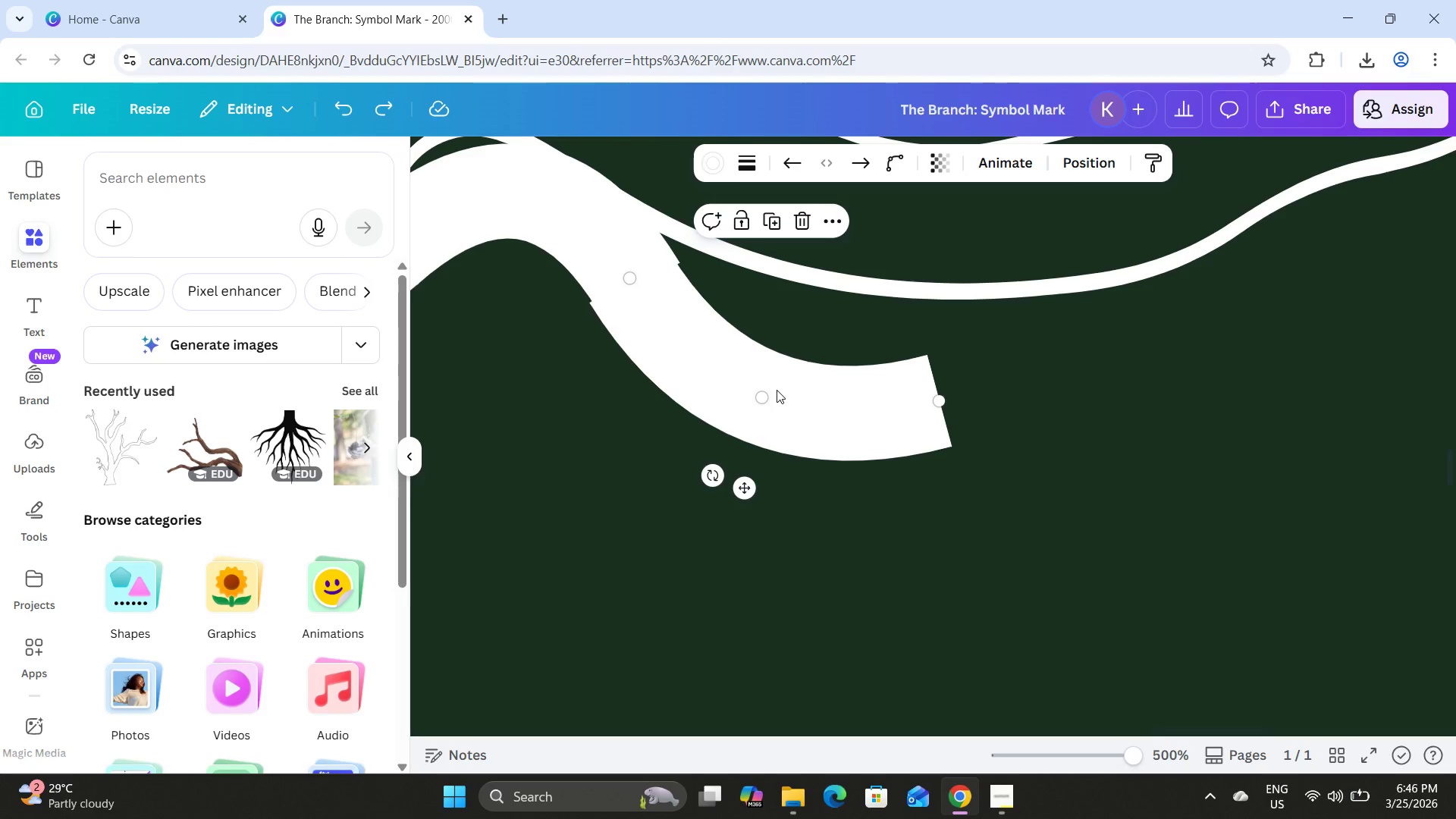 
key(Control+Z)
 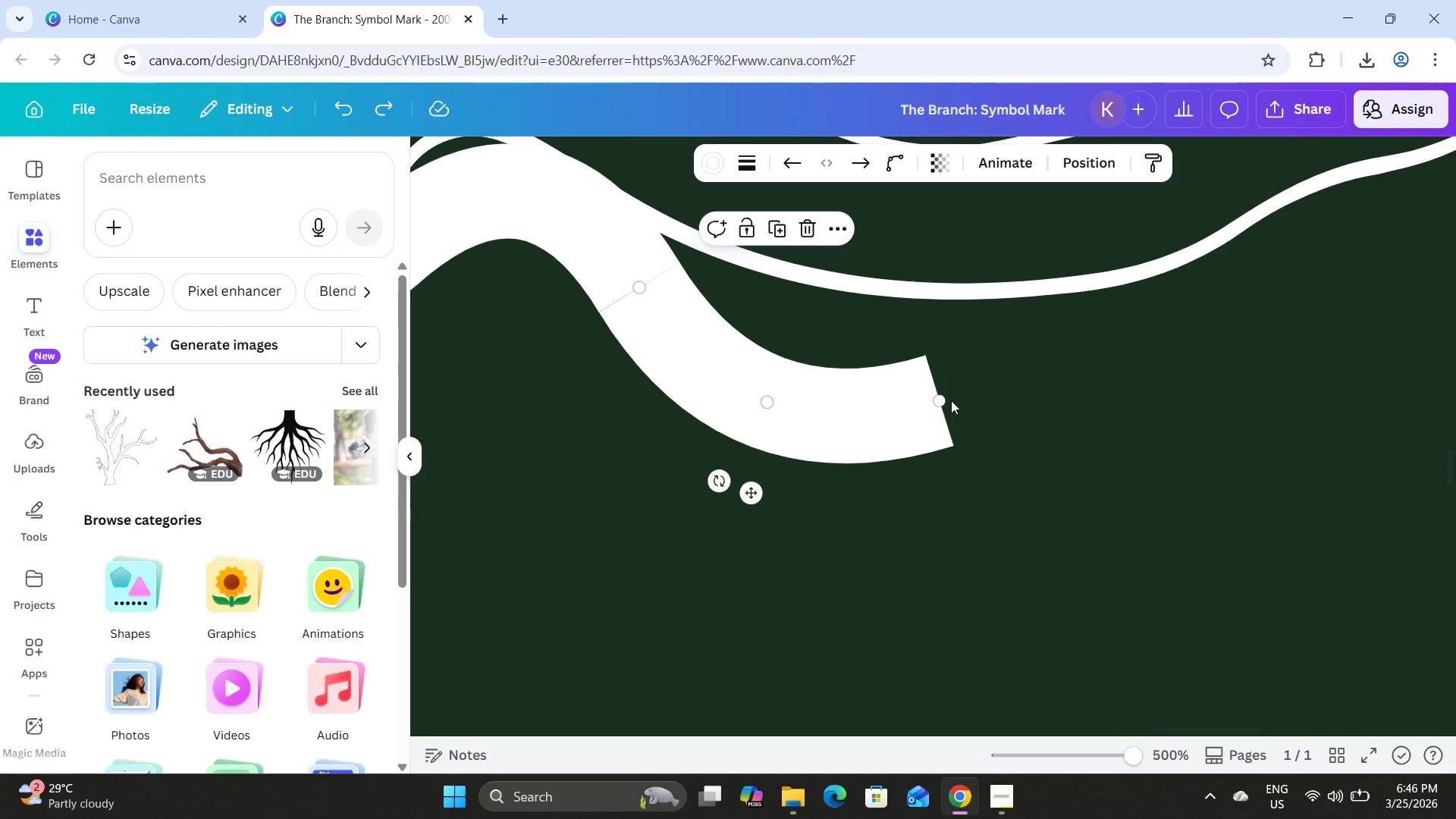 
left_click([931, 401])
 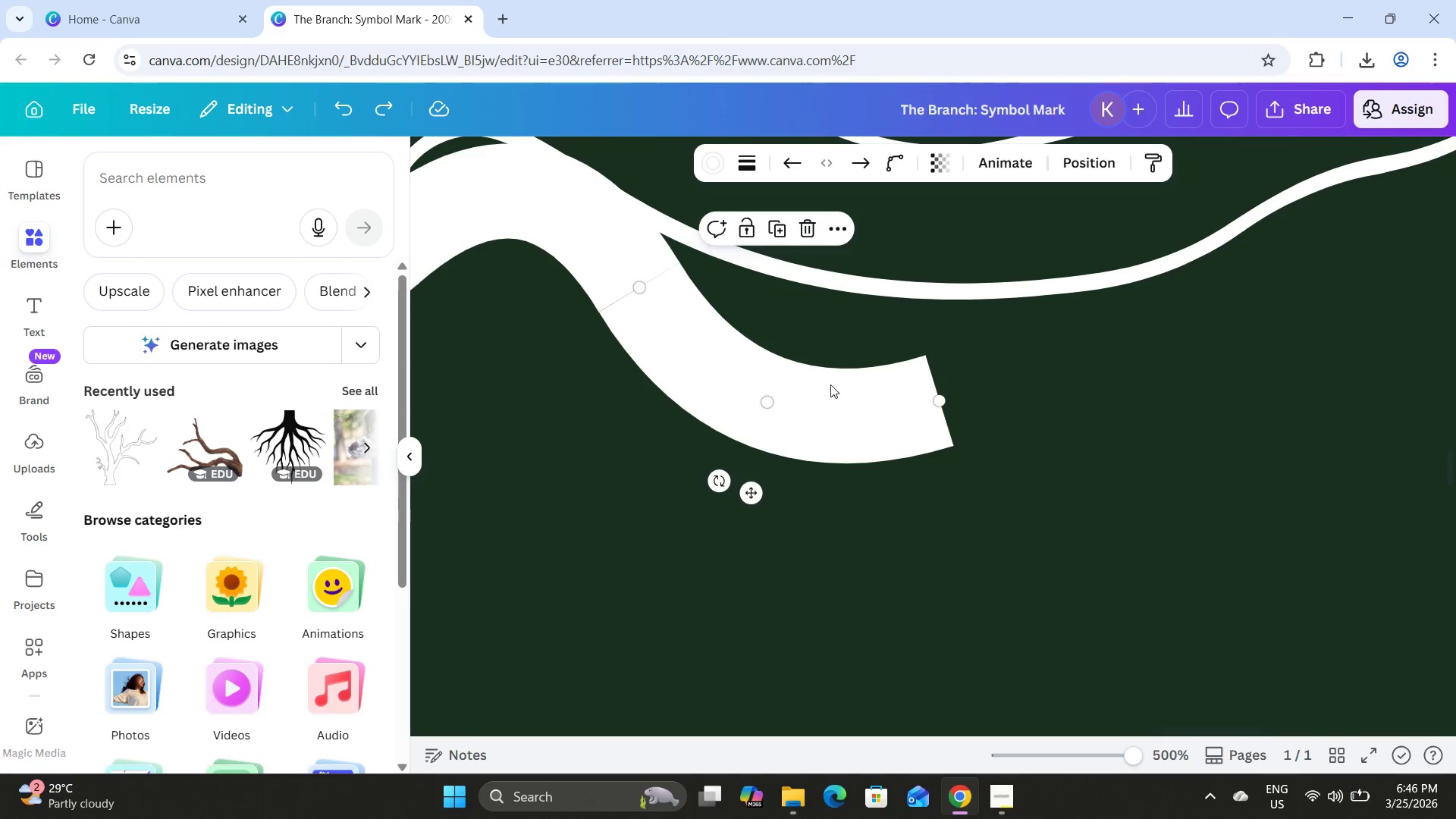 
left_click_drag(start_coordinate=[831, 388], to_coordinate=[828, 382])
 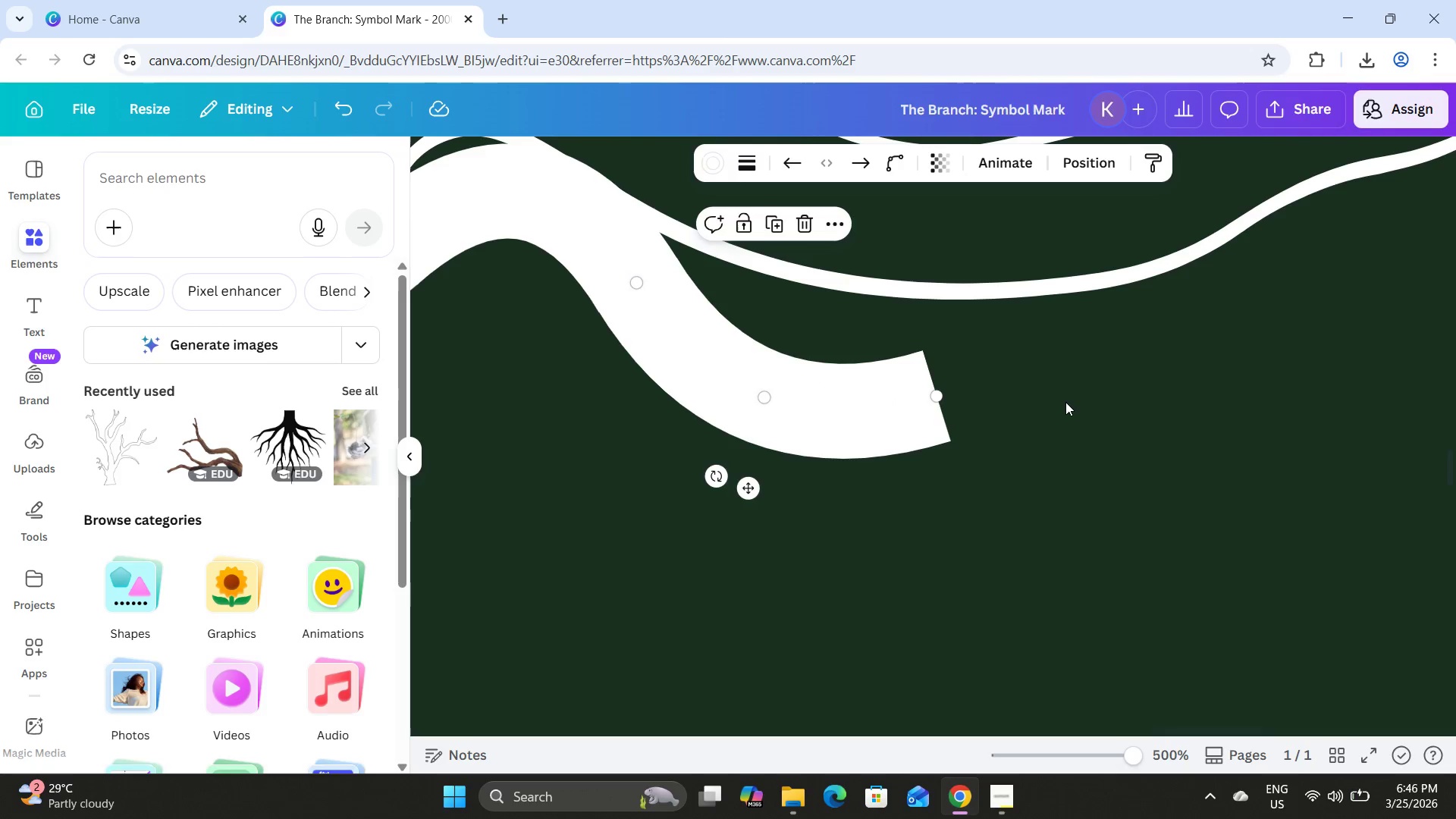 
left_click([1065, 402])
 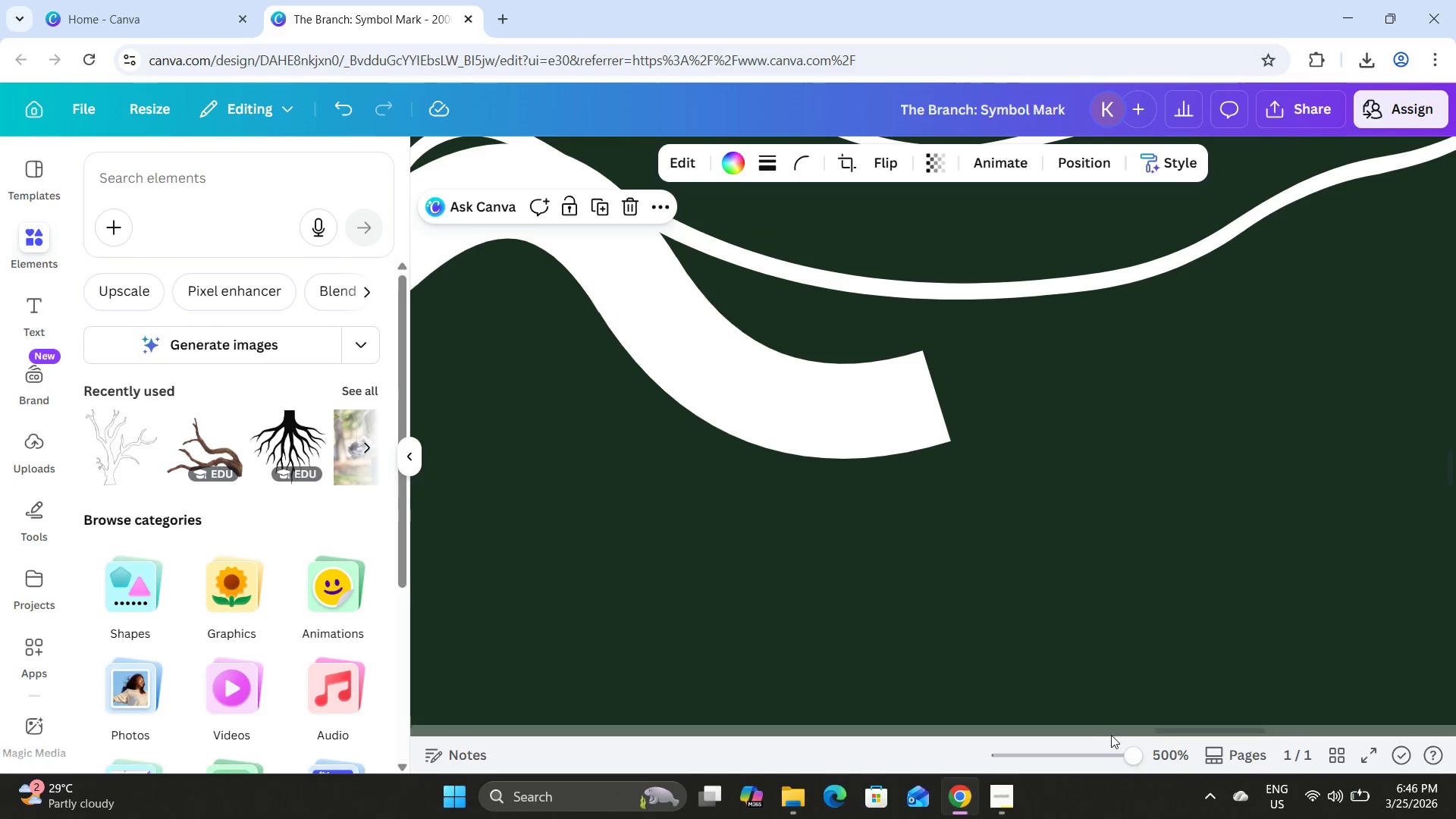 
left_click_drag(start_coordinate=[1125, 752], to_coordinate=[1132, 714])
 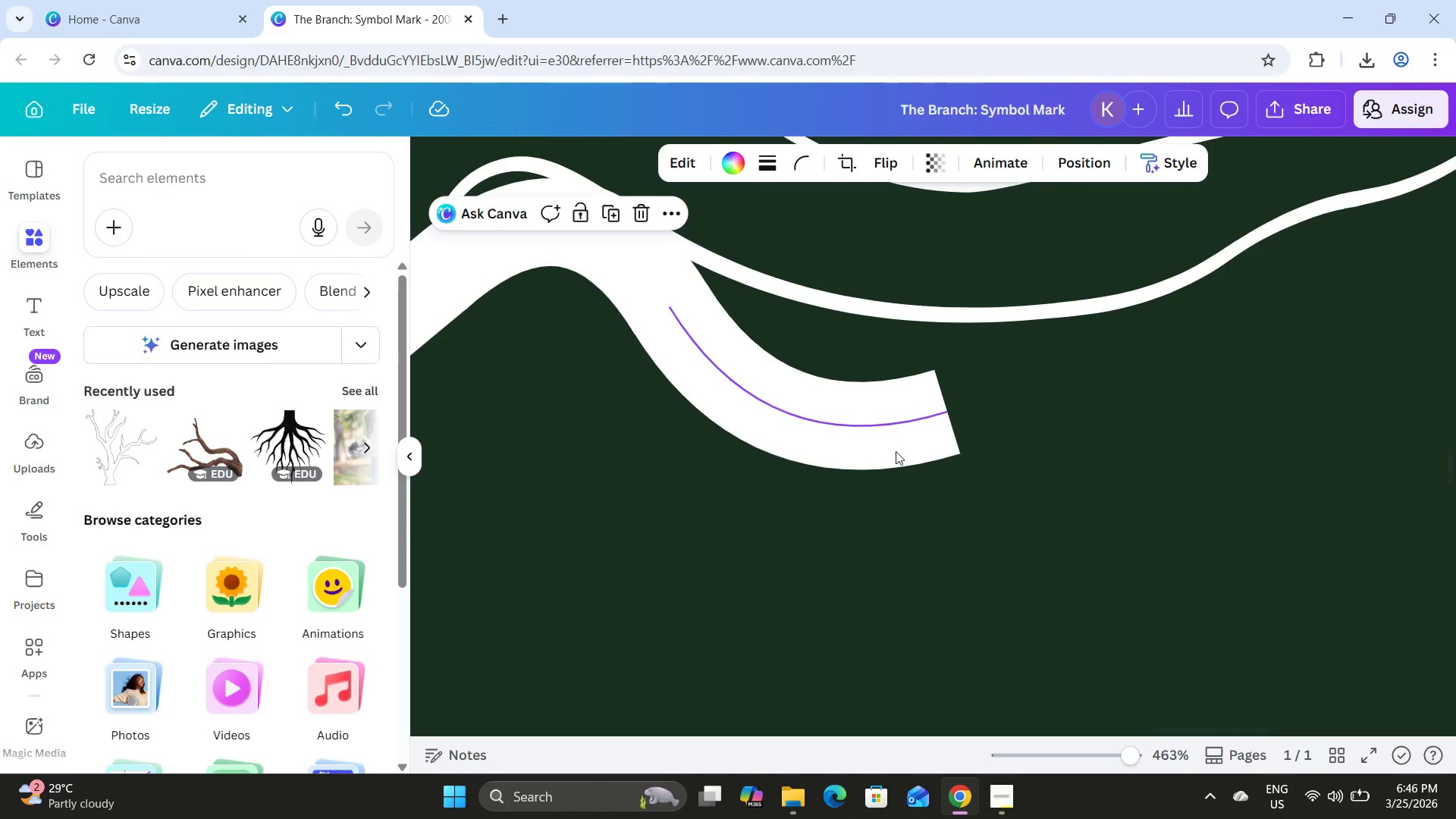 
left_click([880, 425])
 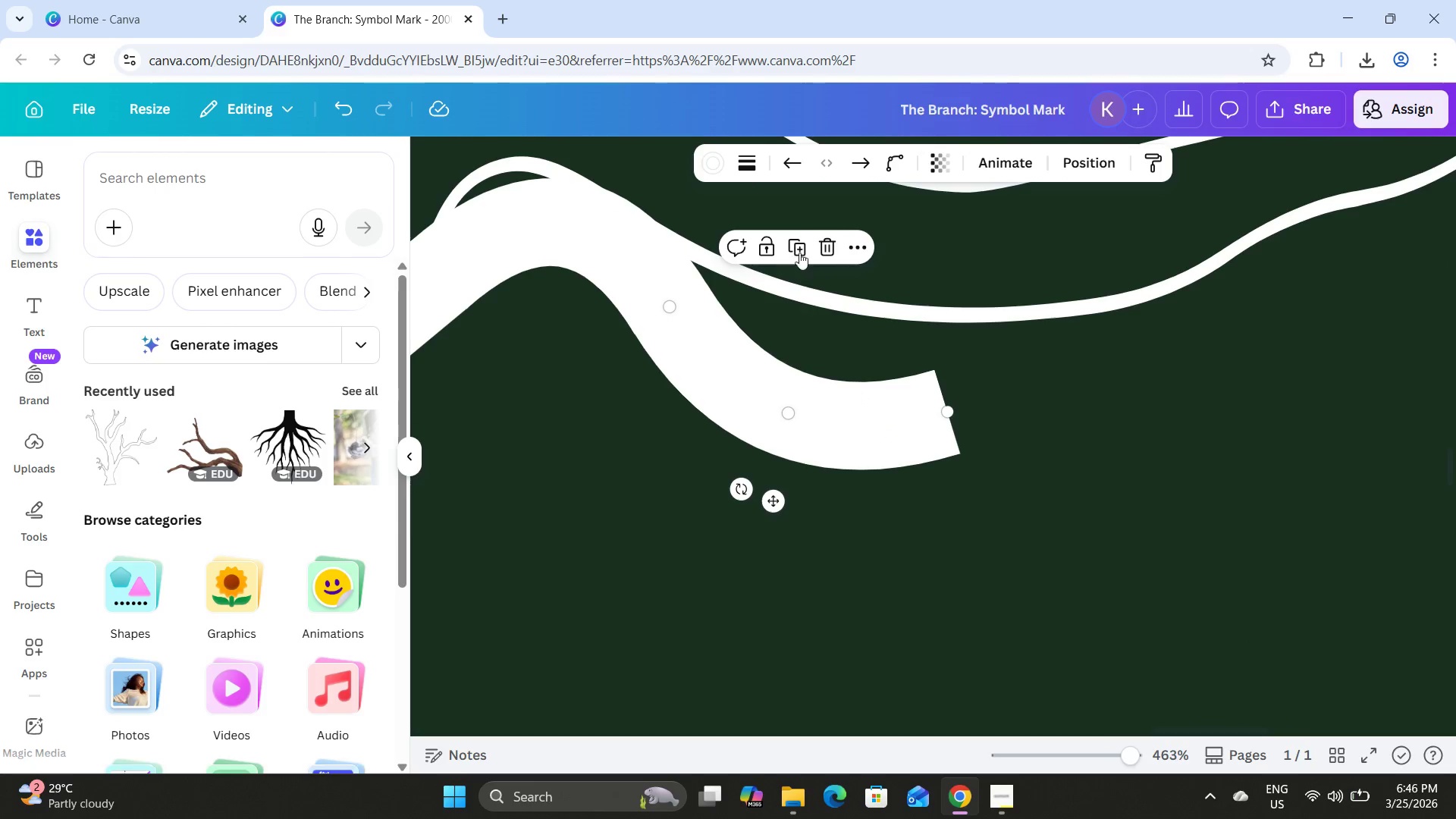 
left_click([798, 237])
 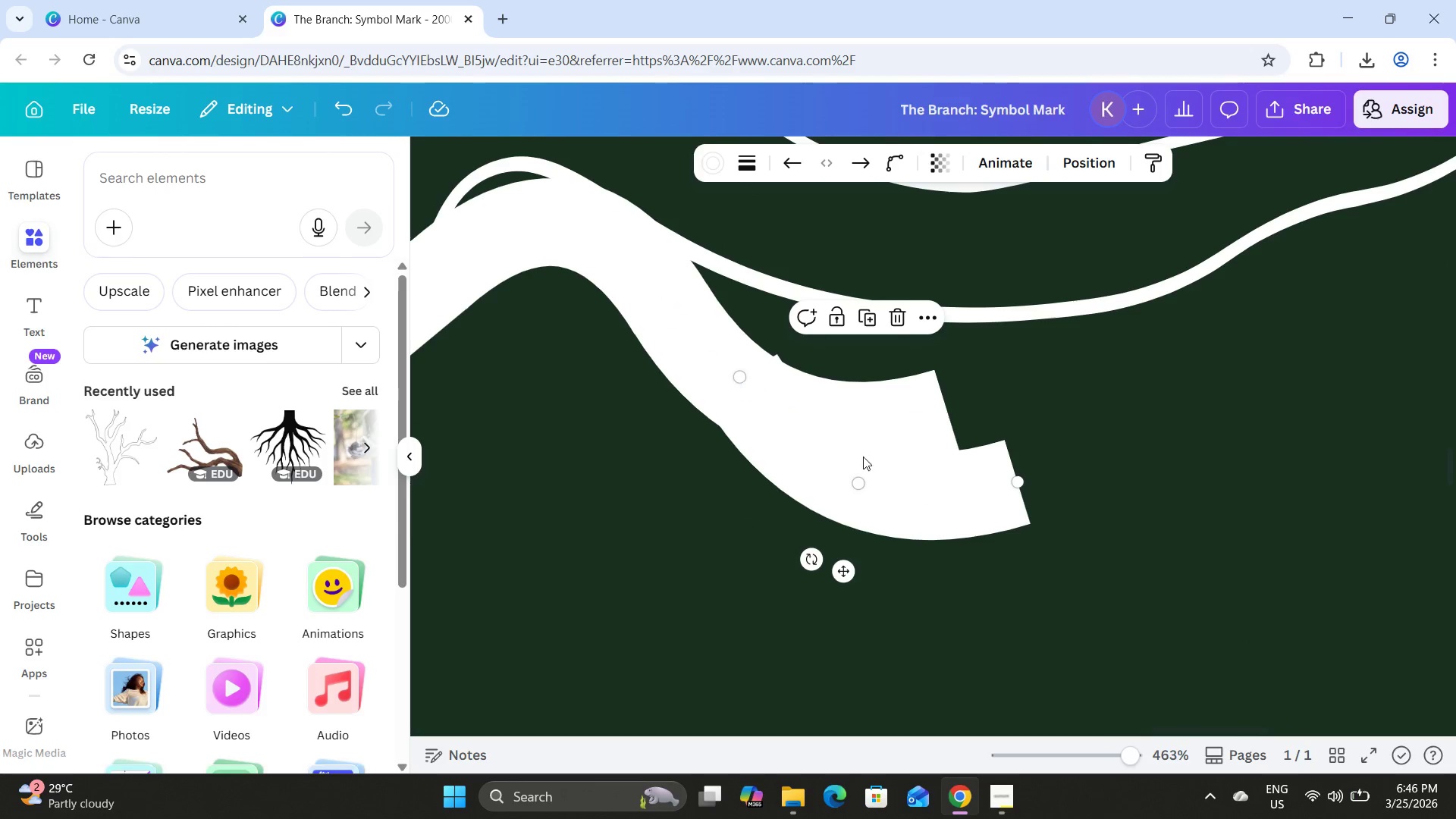 
left_click_drag(start_coordinate=[873, 469], to_coordinate=[1196, 401])
 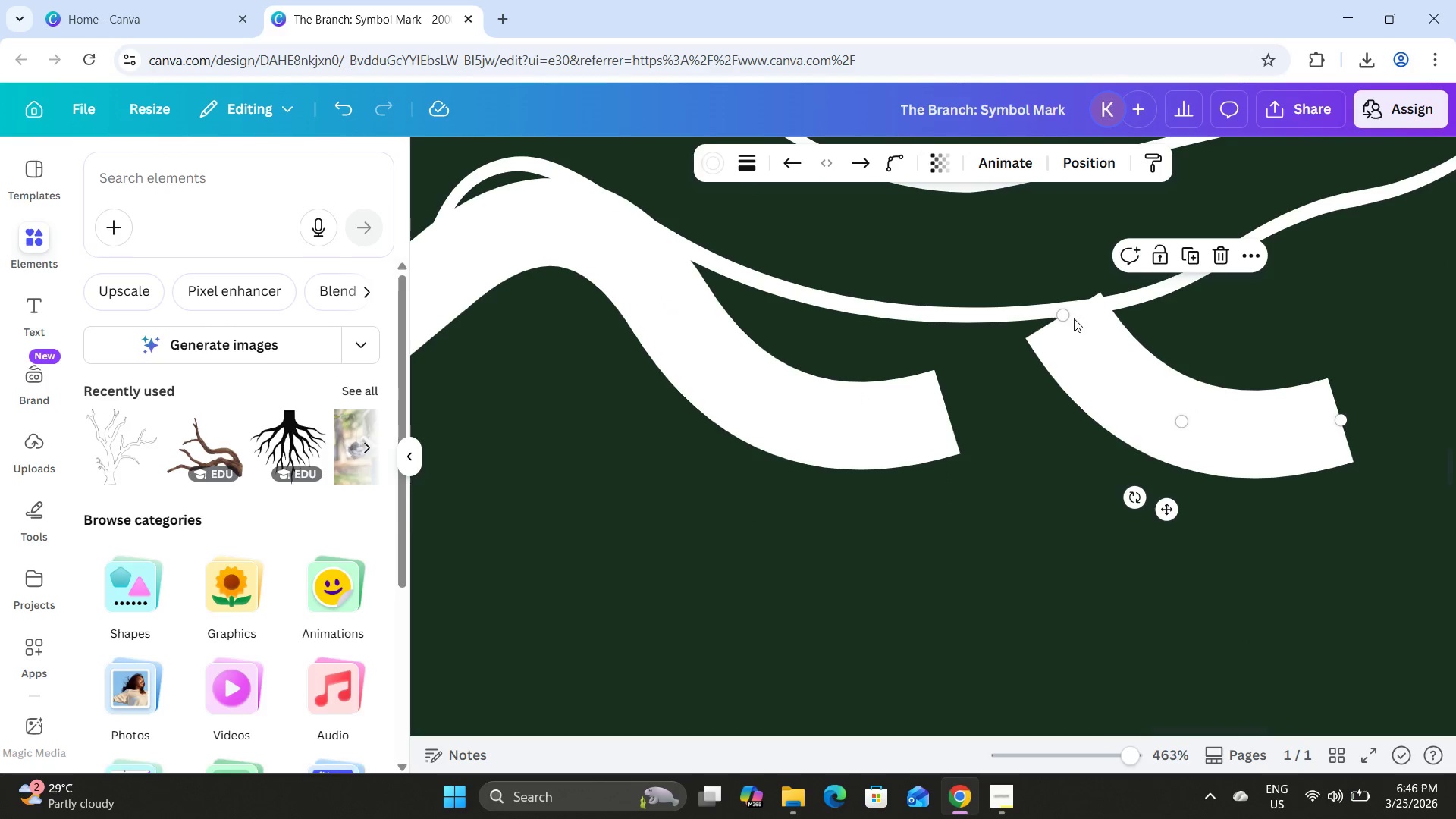 
left_click_drag(start_coordinate=[1063, 312], to_coordinate=[1013, 485])
 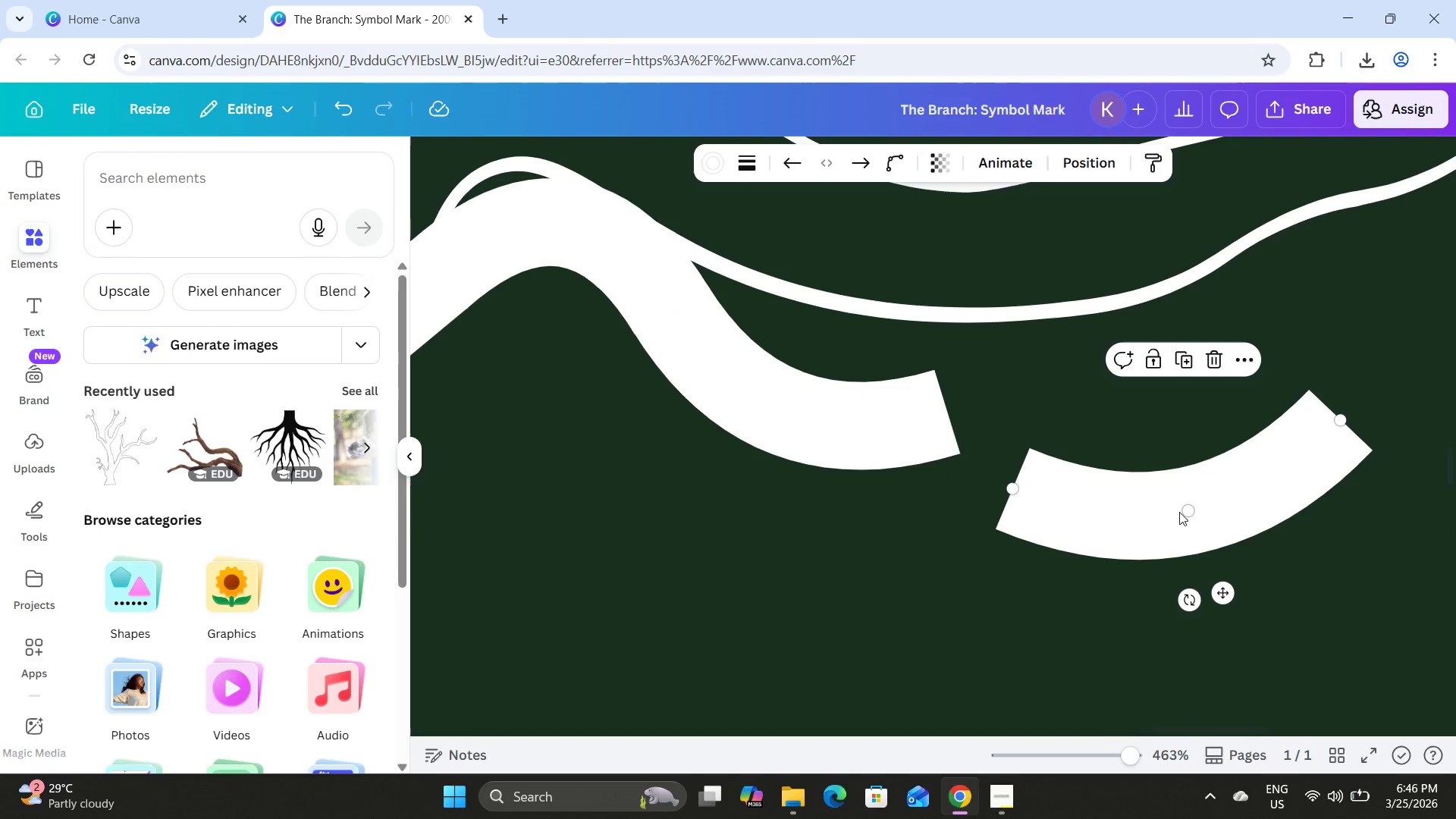 
left_click_drag(start_coordinate=[1188, 510], to_coordinate=[1228, 380])
 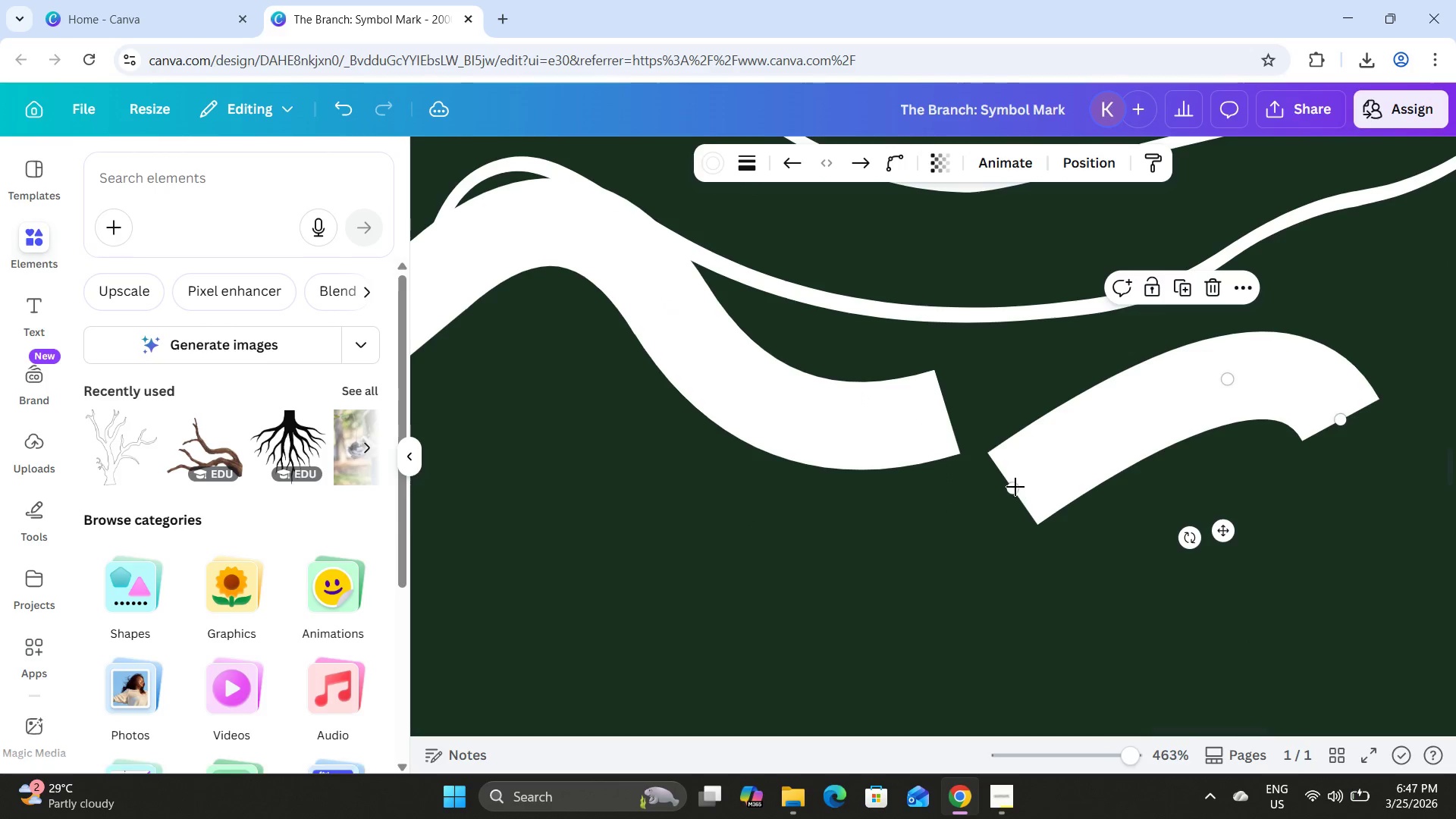 
left_click_drag(start_coordinate=[1008, 487], to_coordinate=[933, 412])
 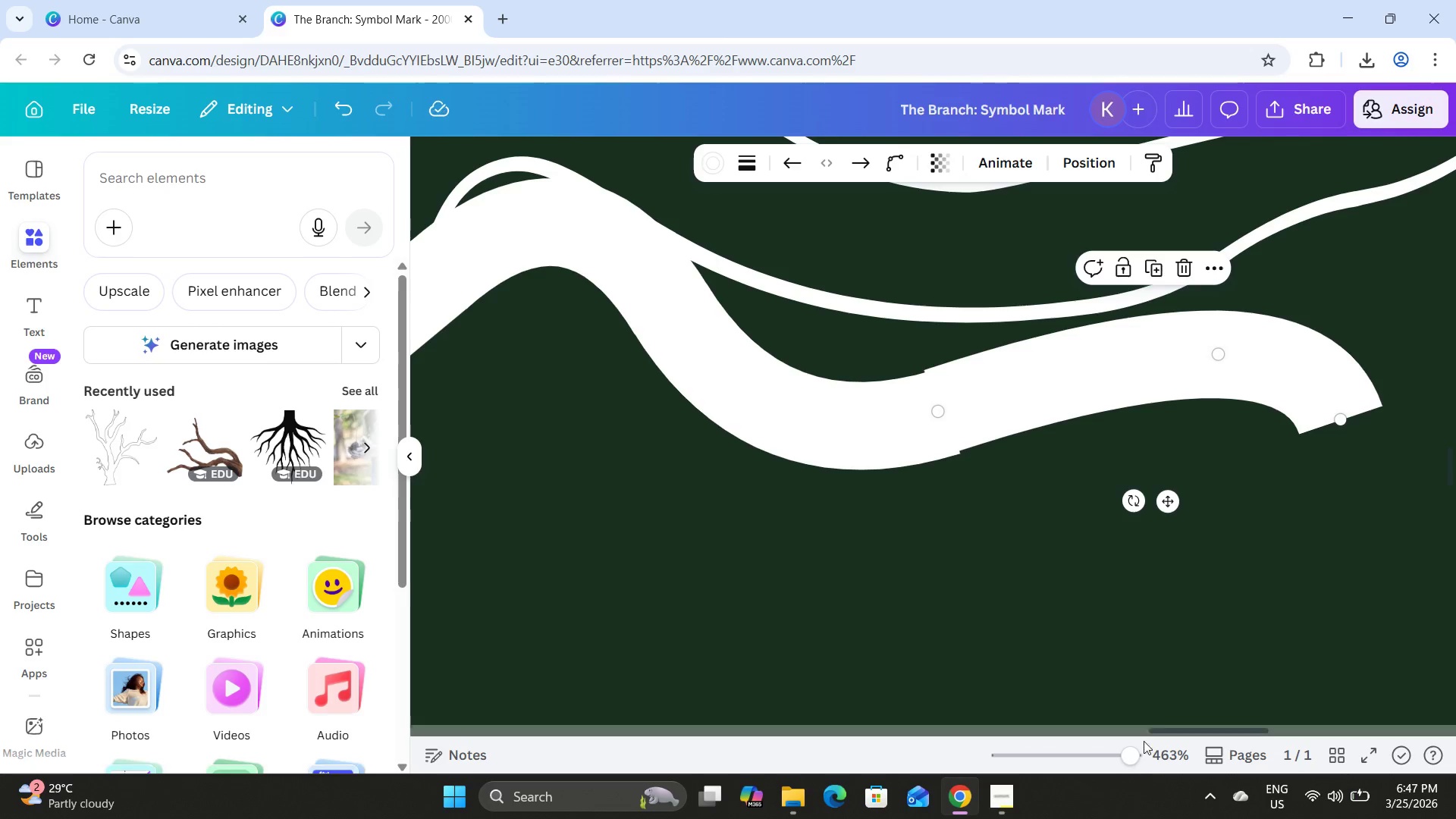 
left_click_drag(start_coordinate=[1132, 755], to_coordinate=[1222, 777])
 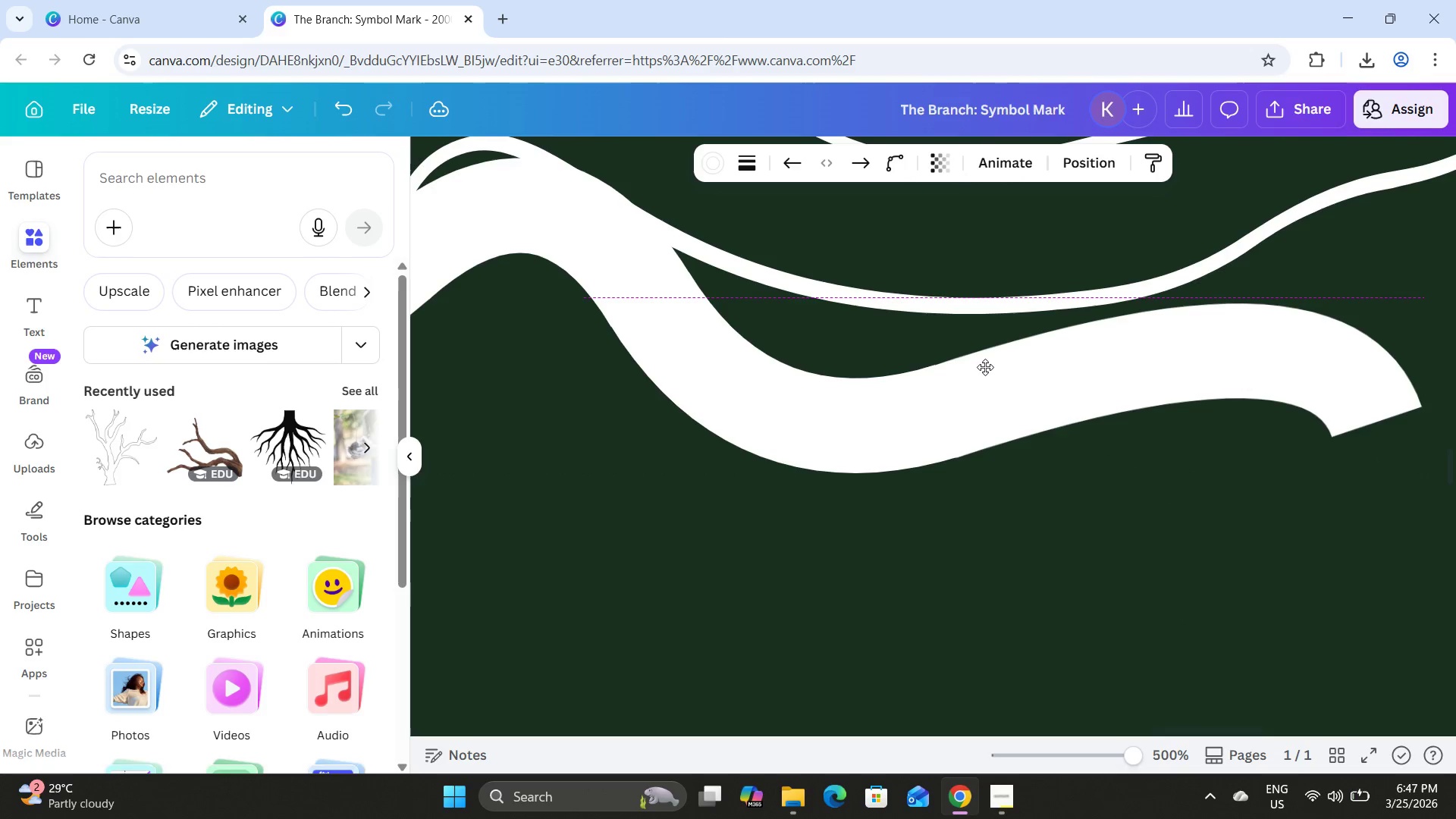 
wait(7.49)
 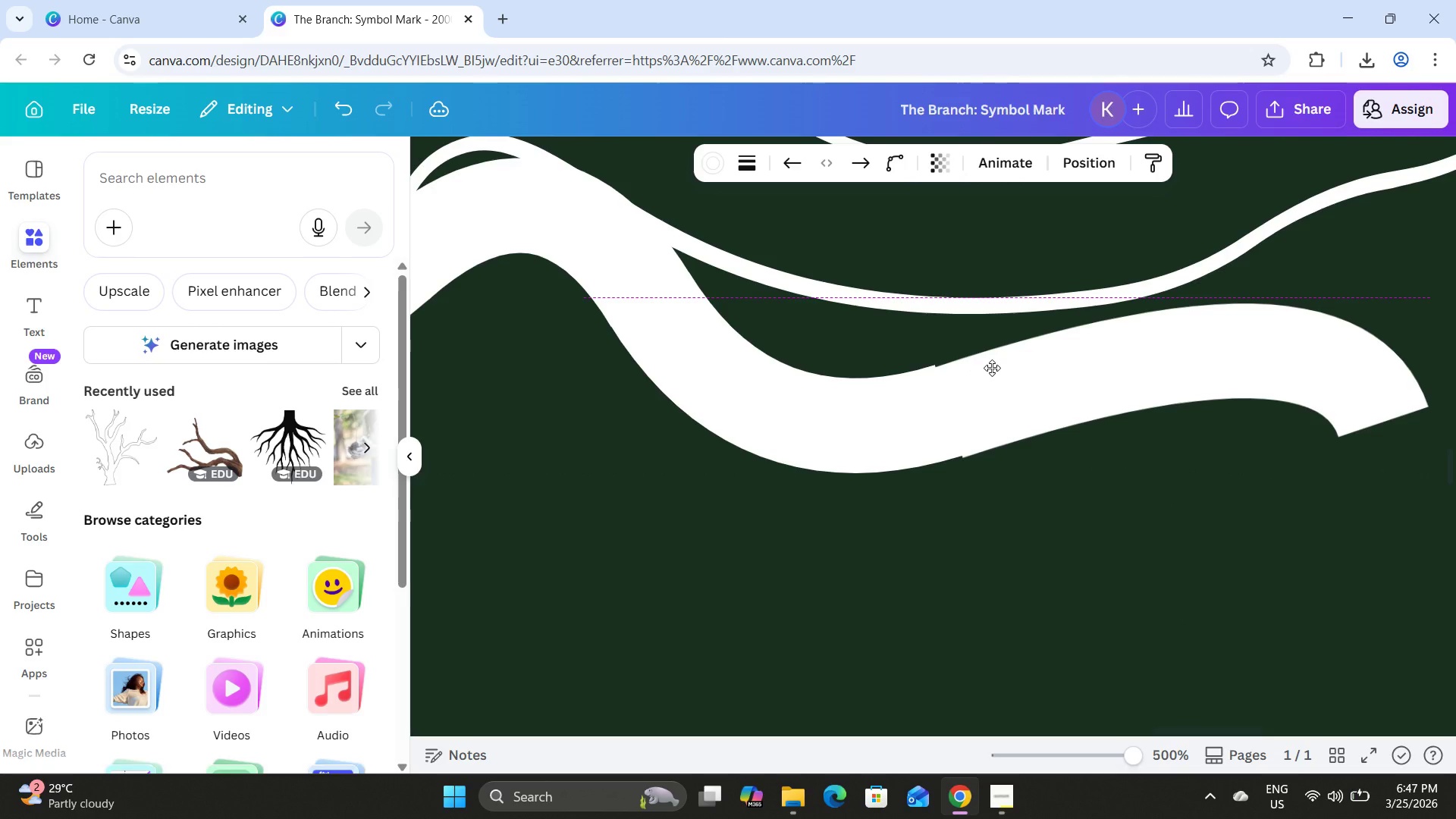 
left_click_drag(start_coordinate=[1379, 419], to_coordinate=[1372, 416])
 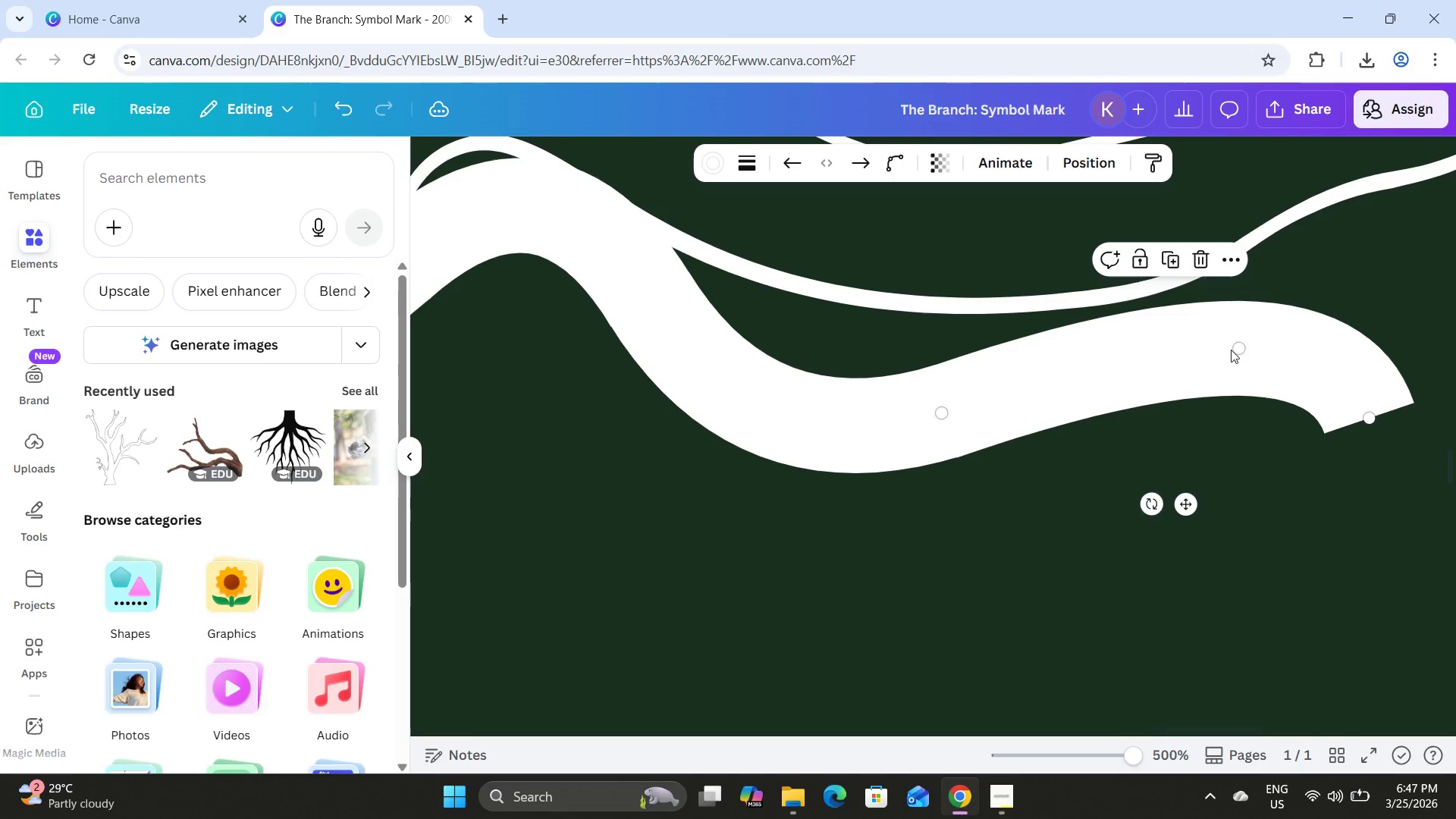 
left_click_drag(start_coordinate=[1232, 348], to_coordinate=[1162, 372])
 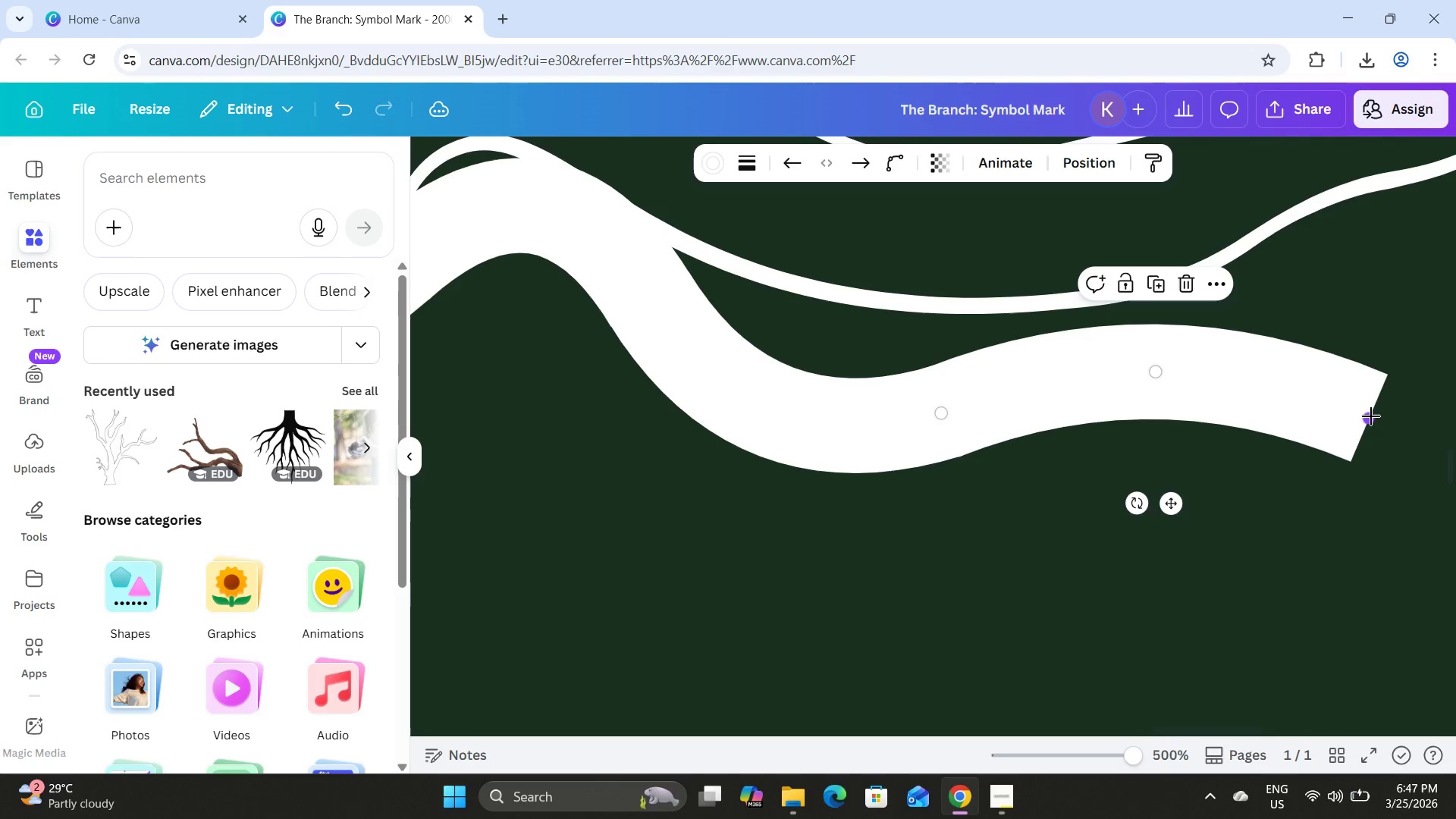 
left_click_drag(start_coordinate=[1371, 418], to_coordinate=[1288, 423])
 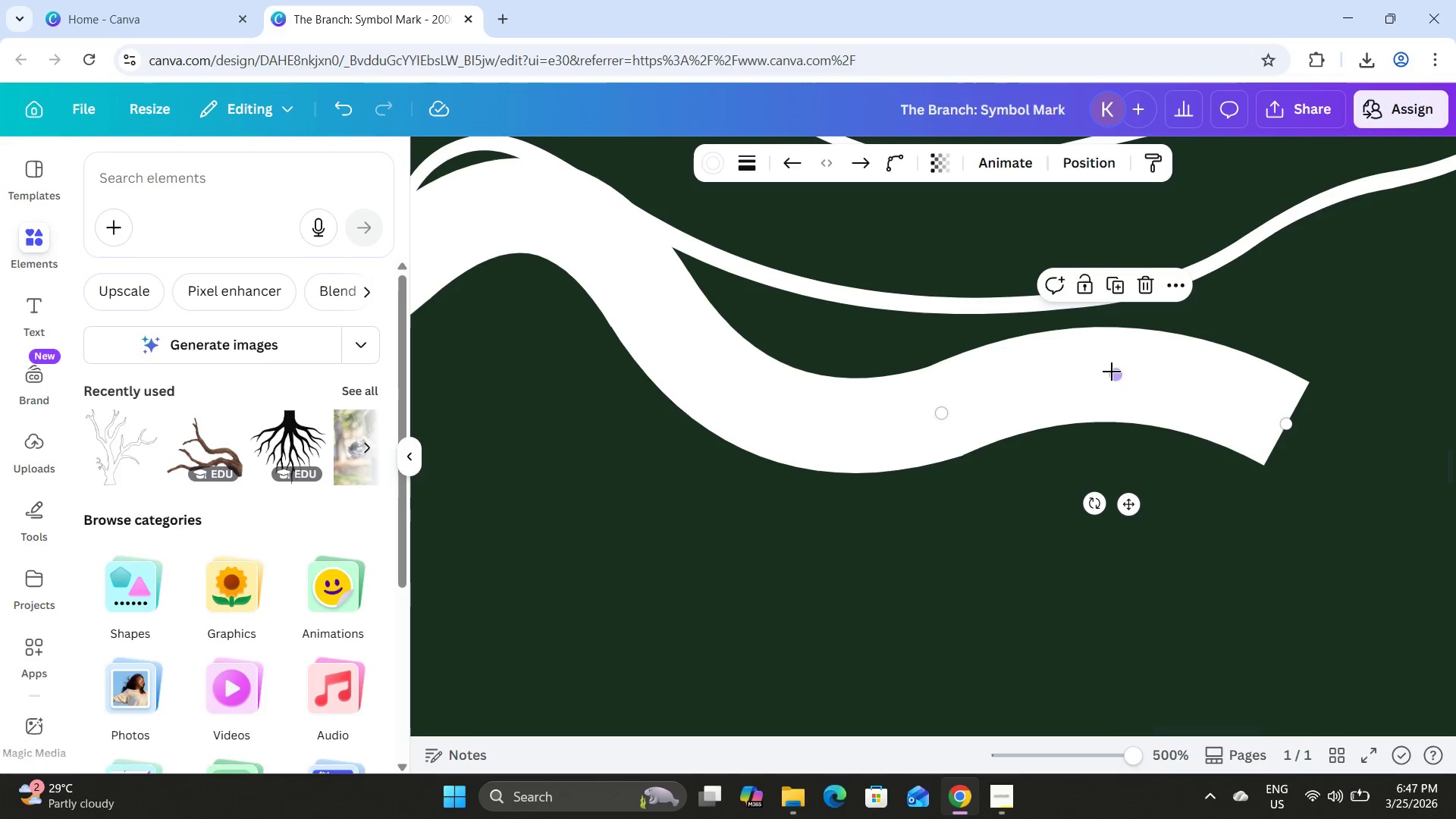 
left_click_drag(start_coordinate=[1112, 372], to_coordinate=[1116, 461])
 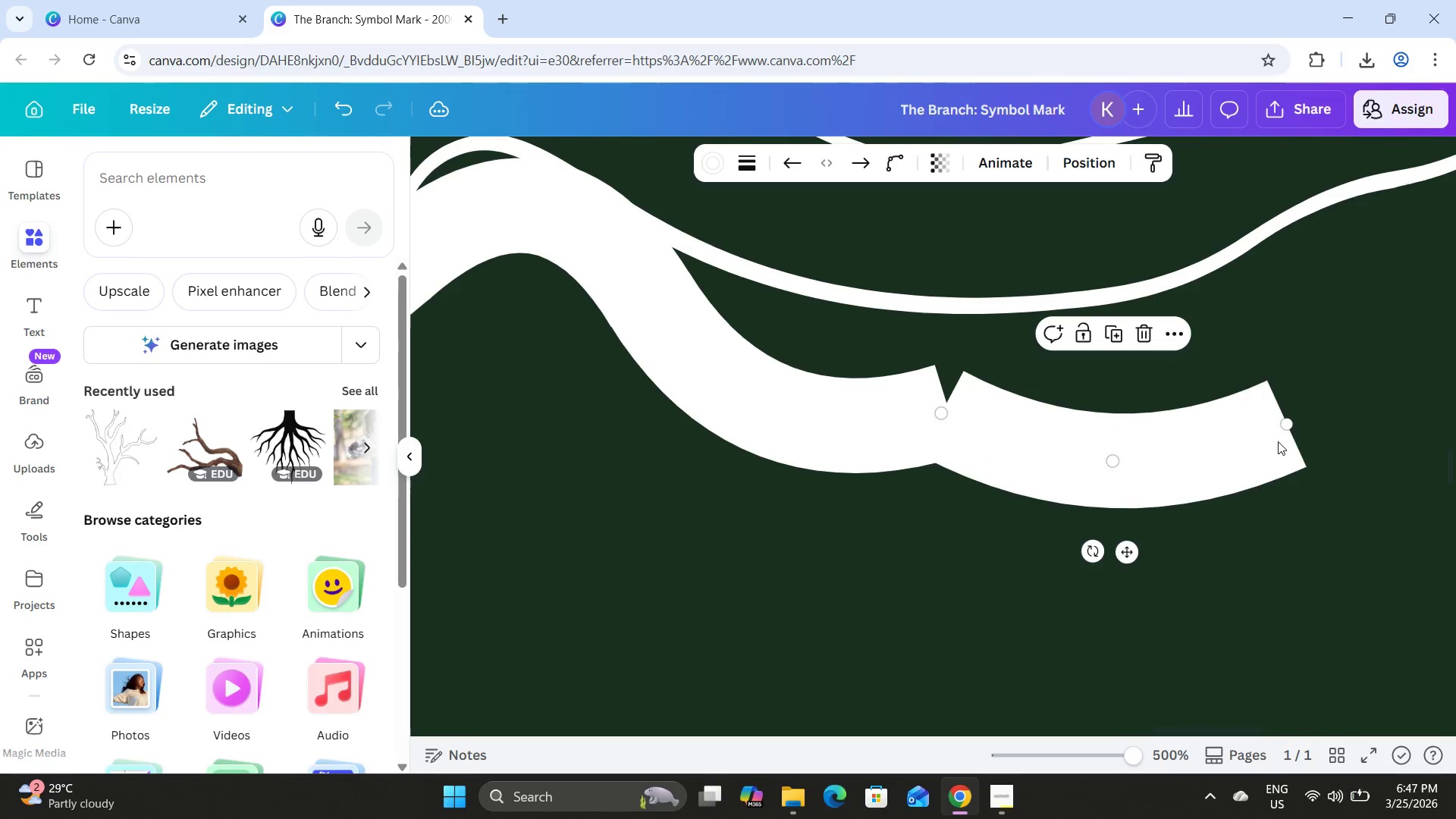 
left_click_drag(start_coordinate=[1278, 441], to_coordinate=[1277, 376])
 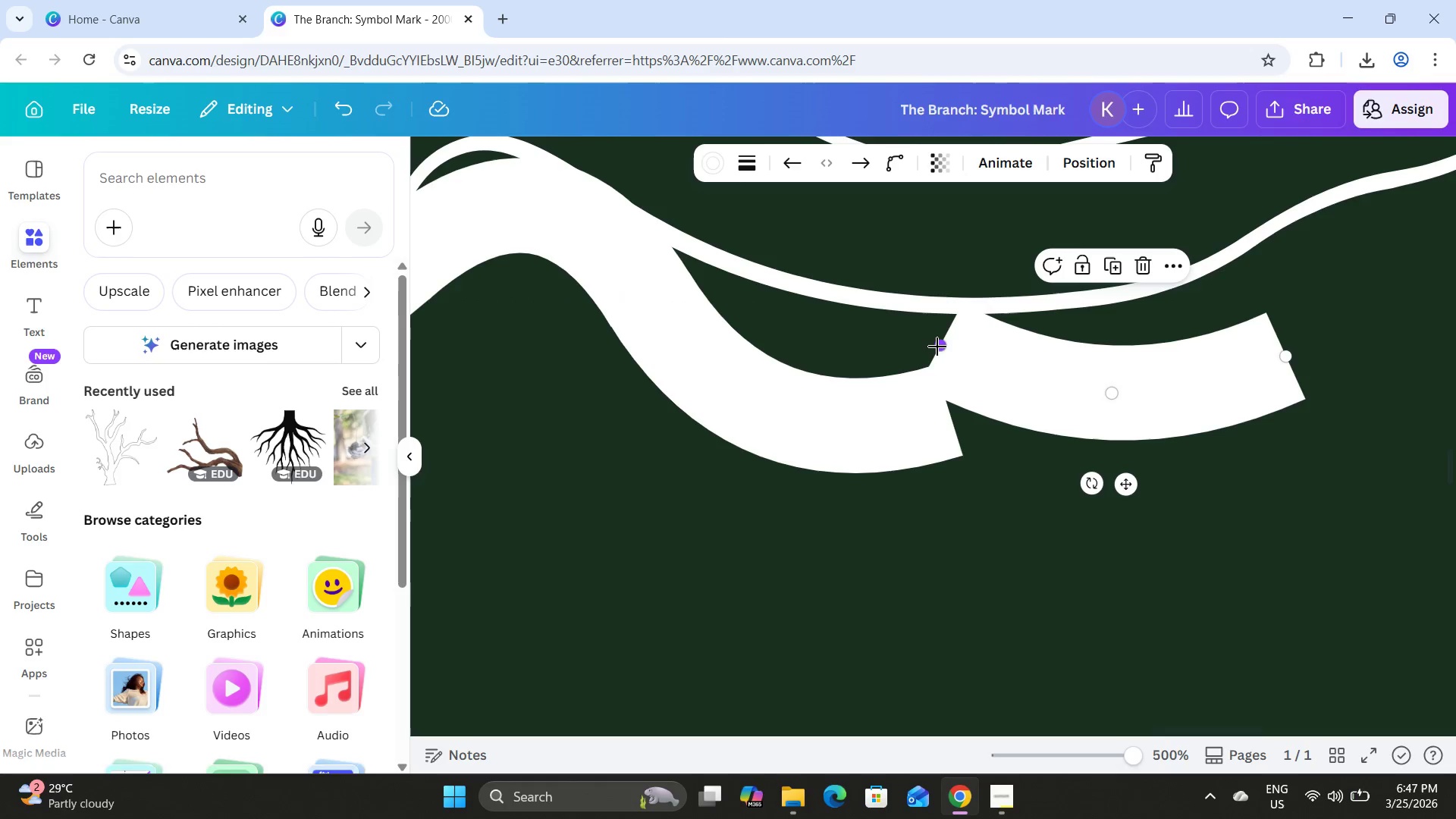 
left_click_drag(start_coordinate=[937, 347], to_coordinate=[974, 406])
 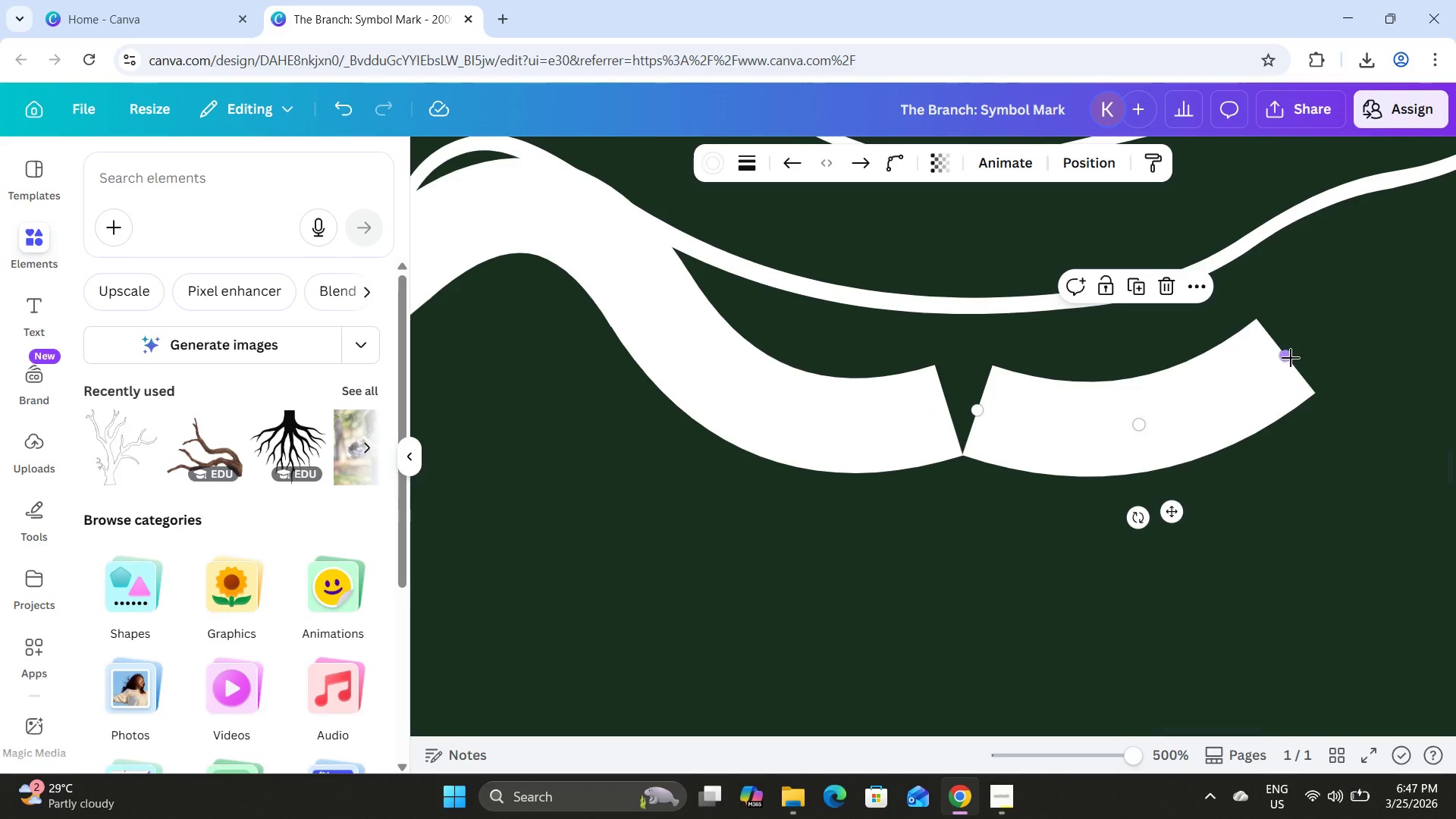 
left_click_drag(start_coordinate=[1289, 356], to_coordinate=[1266, 270])
 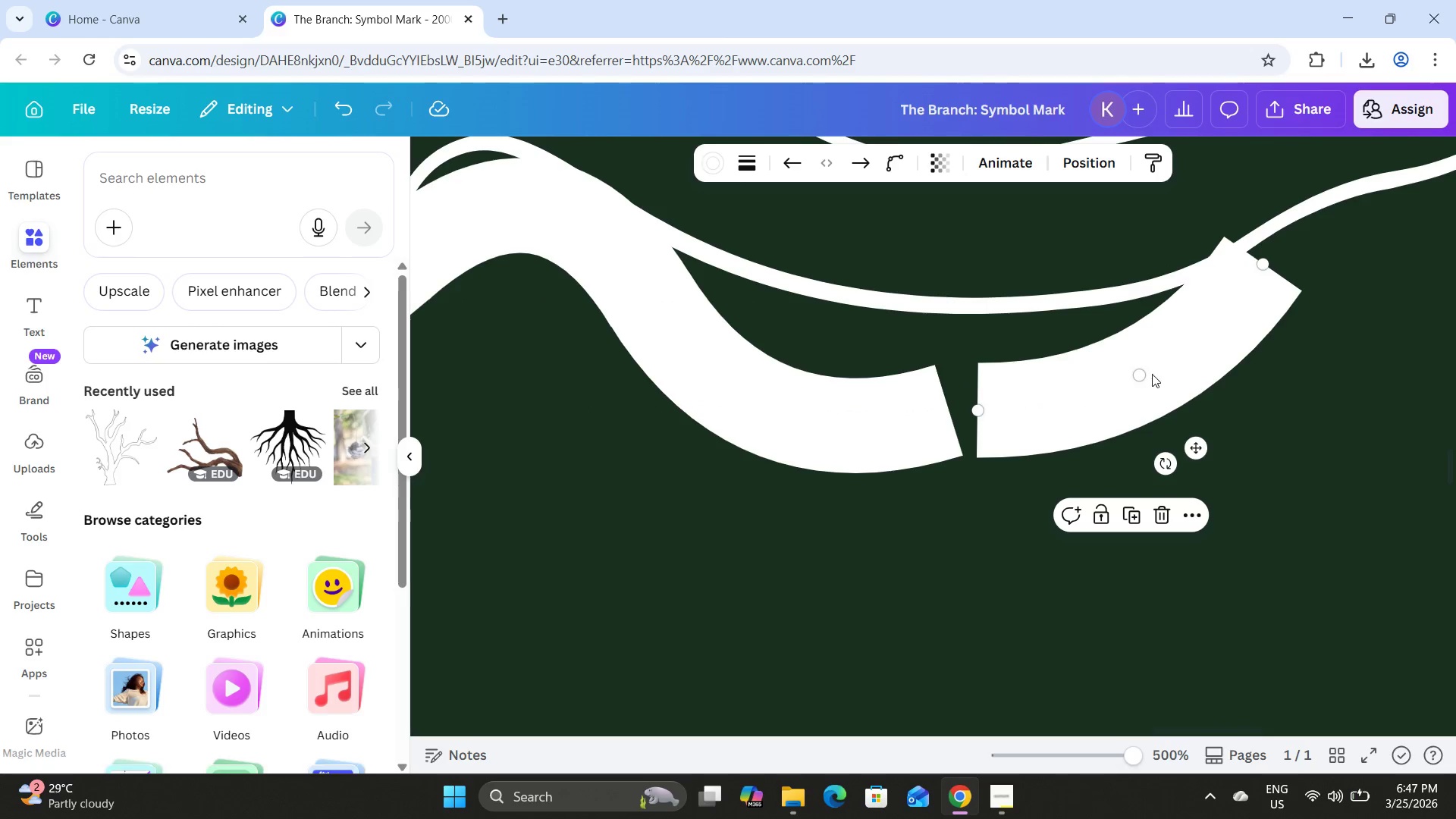 
left_click_drag(start_coordinate=[1135, 378], to_coordinate=[1100, 375])
 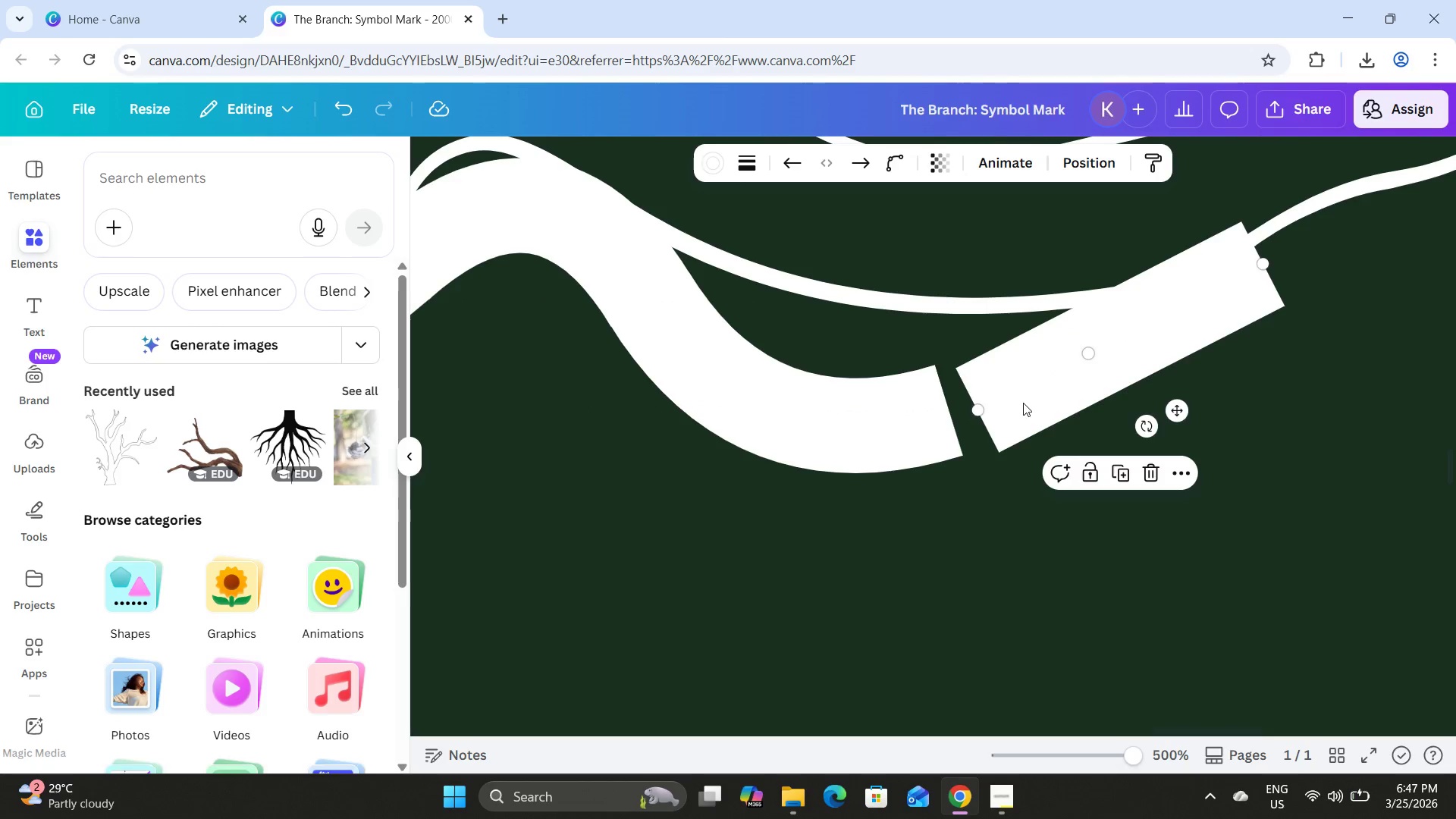 
left_click_drag(start_coordinate=[1023, 403], to_coordinate=[1003, 402])
 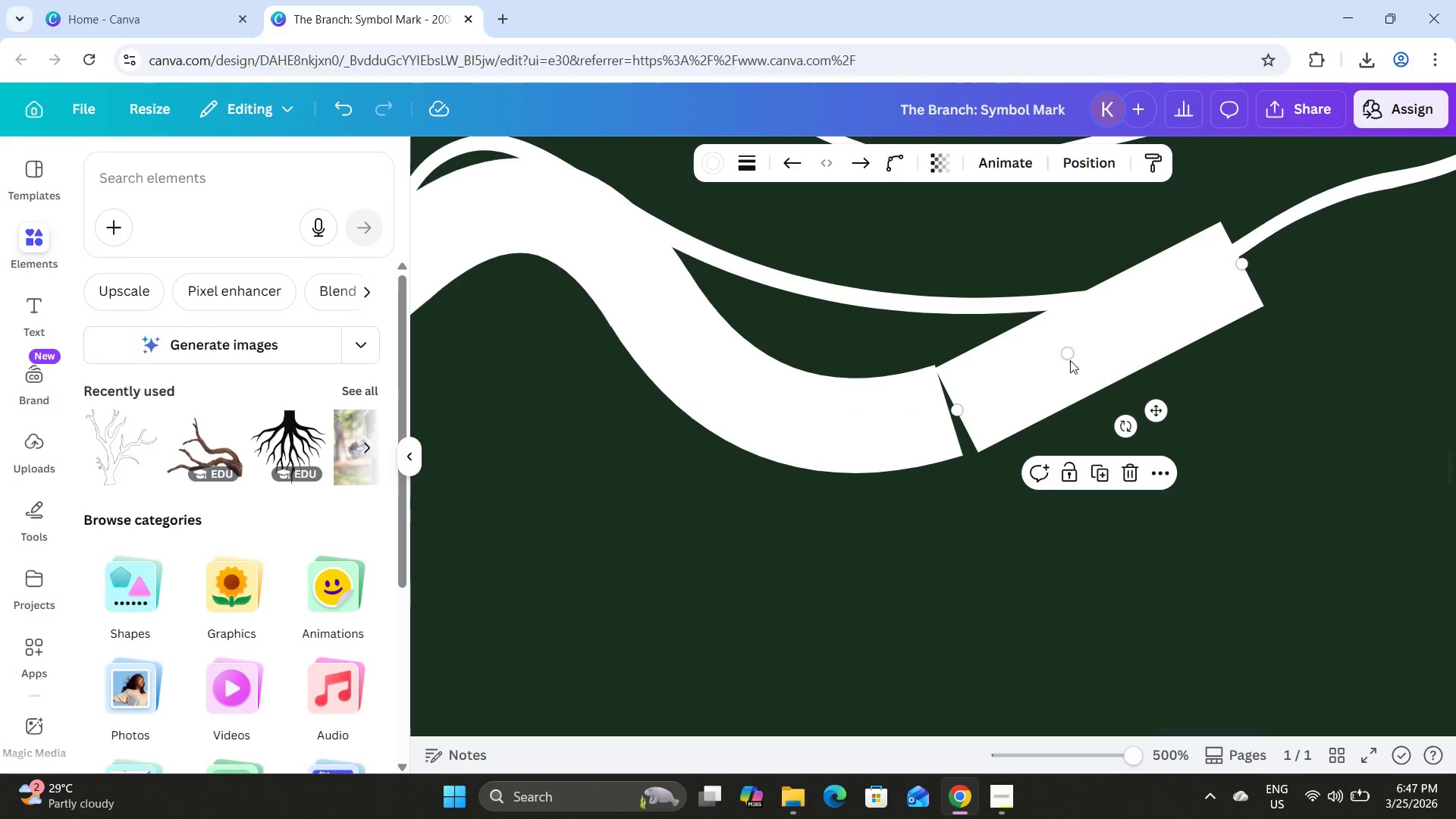 
left_click_drag(start_coordinate=[1072, 358], to_coordinate=[1082, 364])
 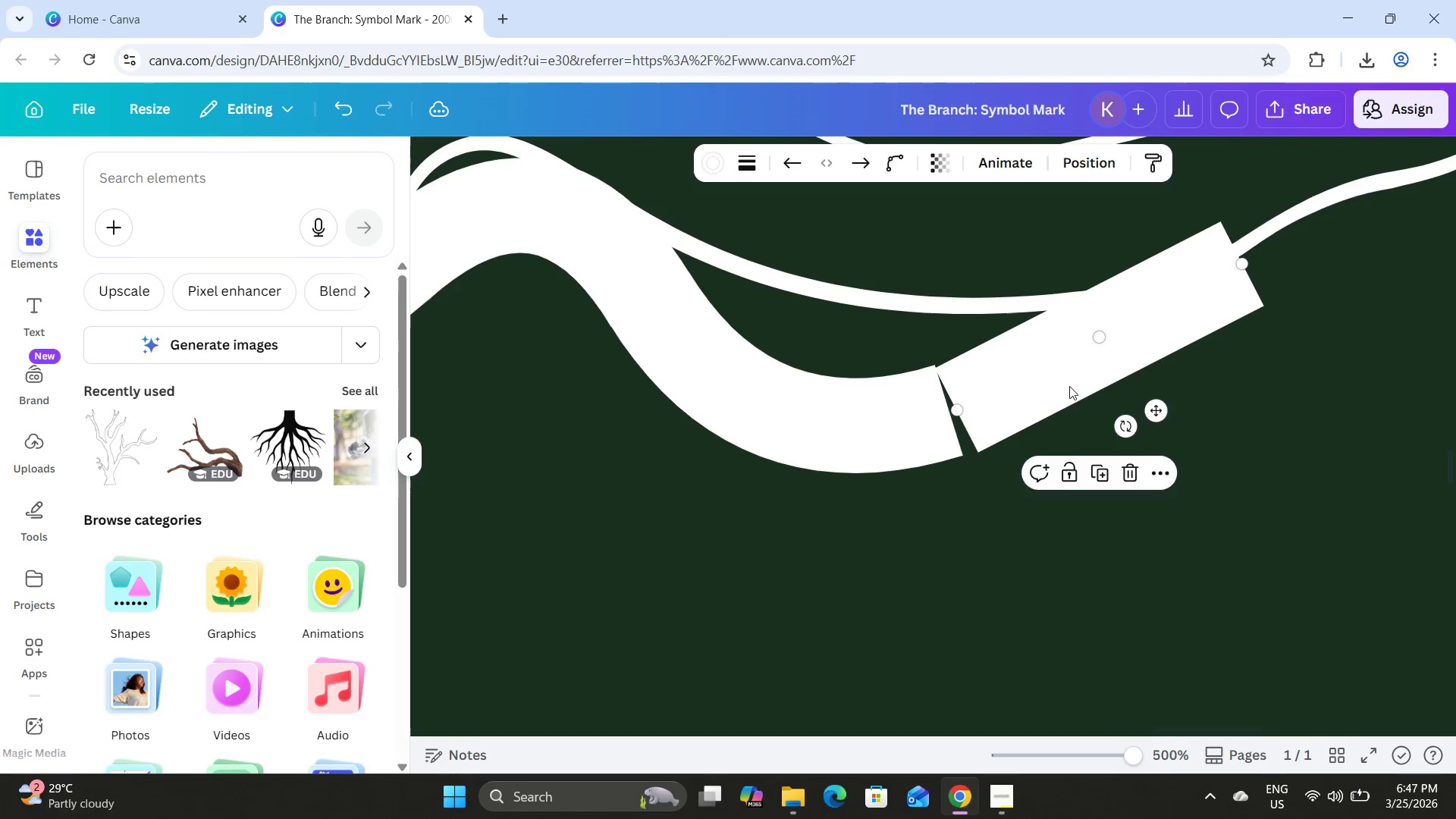 
left_click_drag(start_coordinate=[1070, 386], to_coordinate=[1062, 387])
 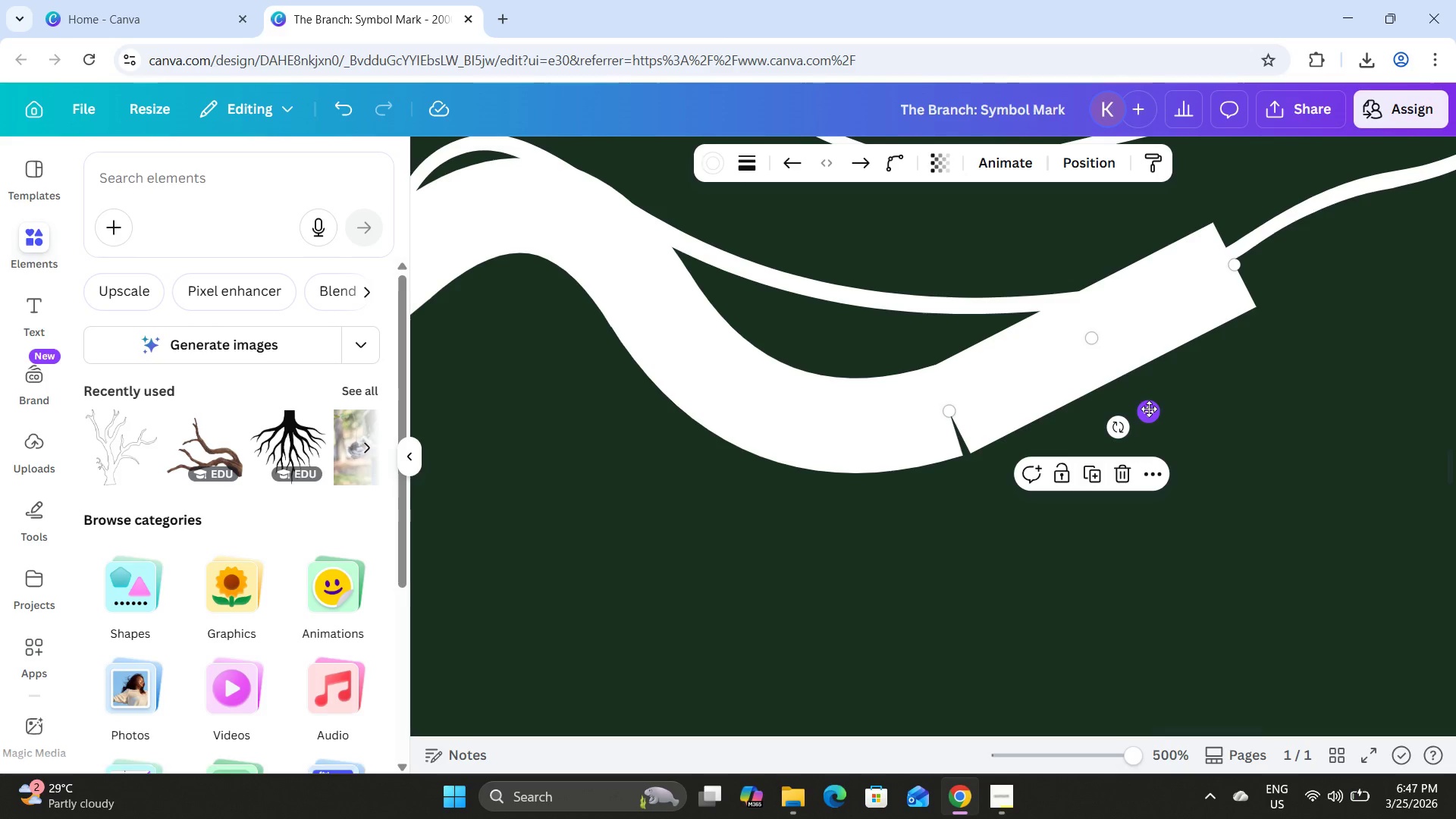 
left_click_drag(start_coordinate=[1125, 428], to_coordinate=[1122, 437])
 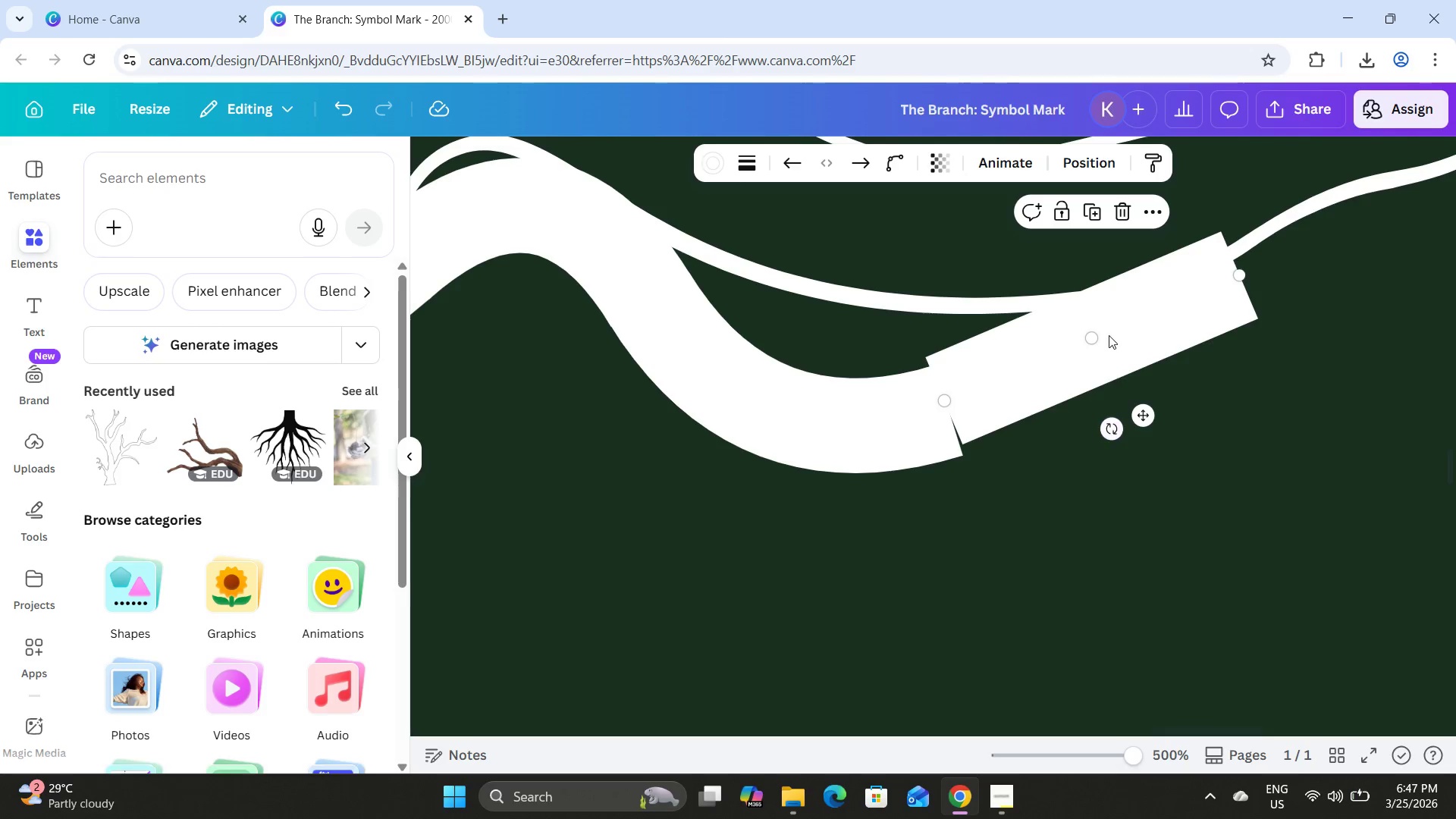 
left_click_drag(start_coordinate=[1109, 335], to_coordinate=[1115, 342])
 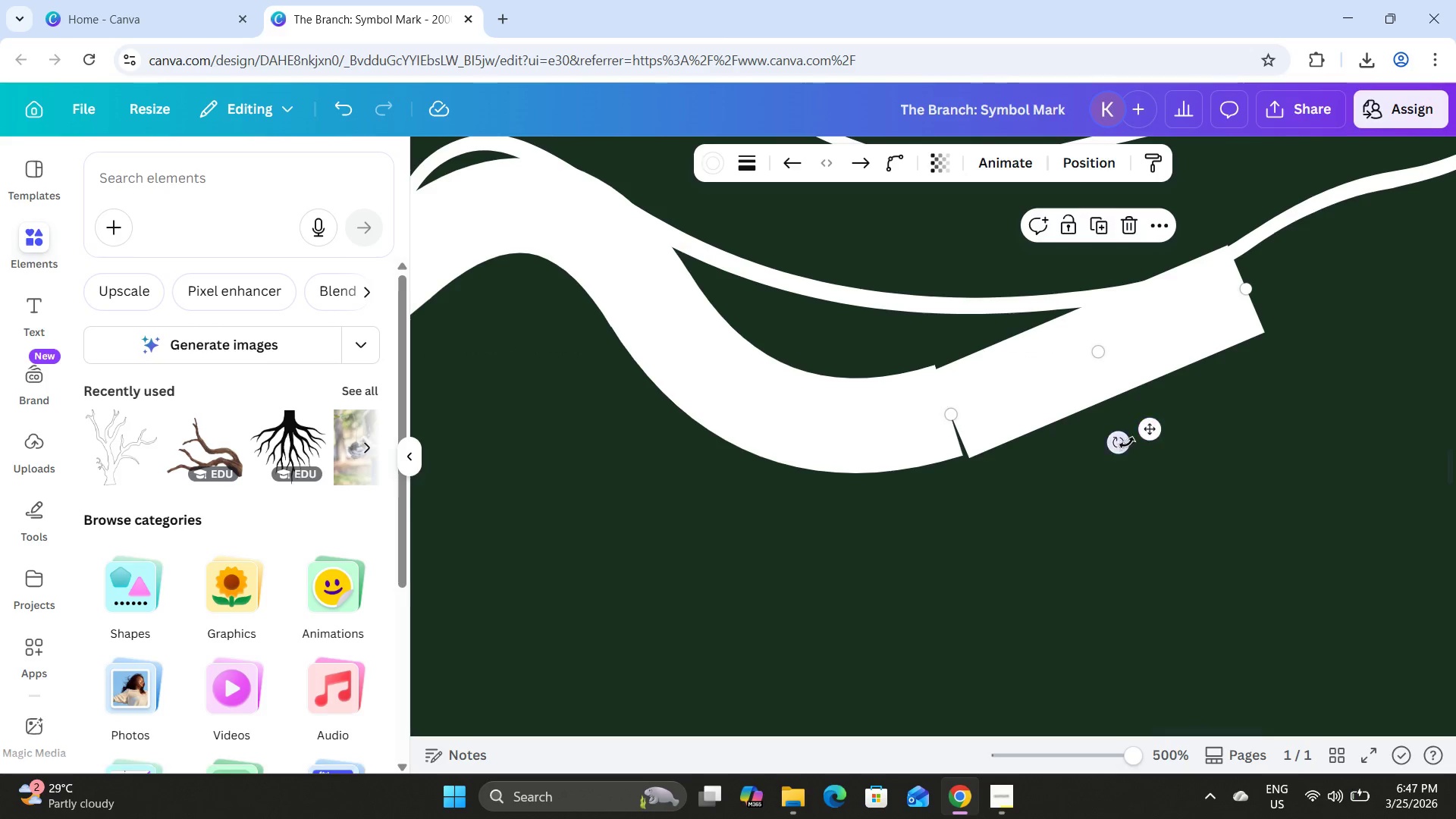 
left_click_drag(start_coordinate=[1126, 443], to_coordinate=[1121, 443])
 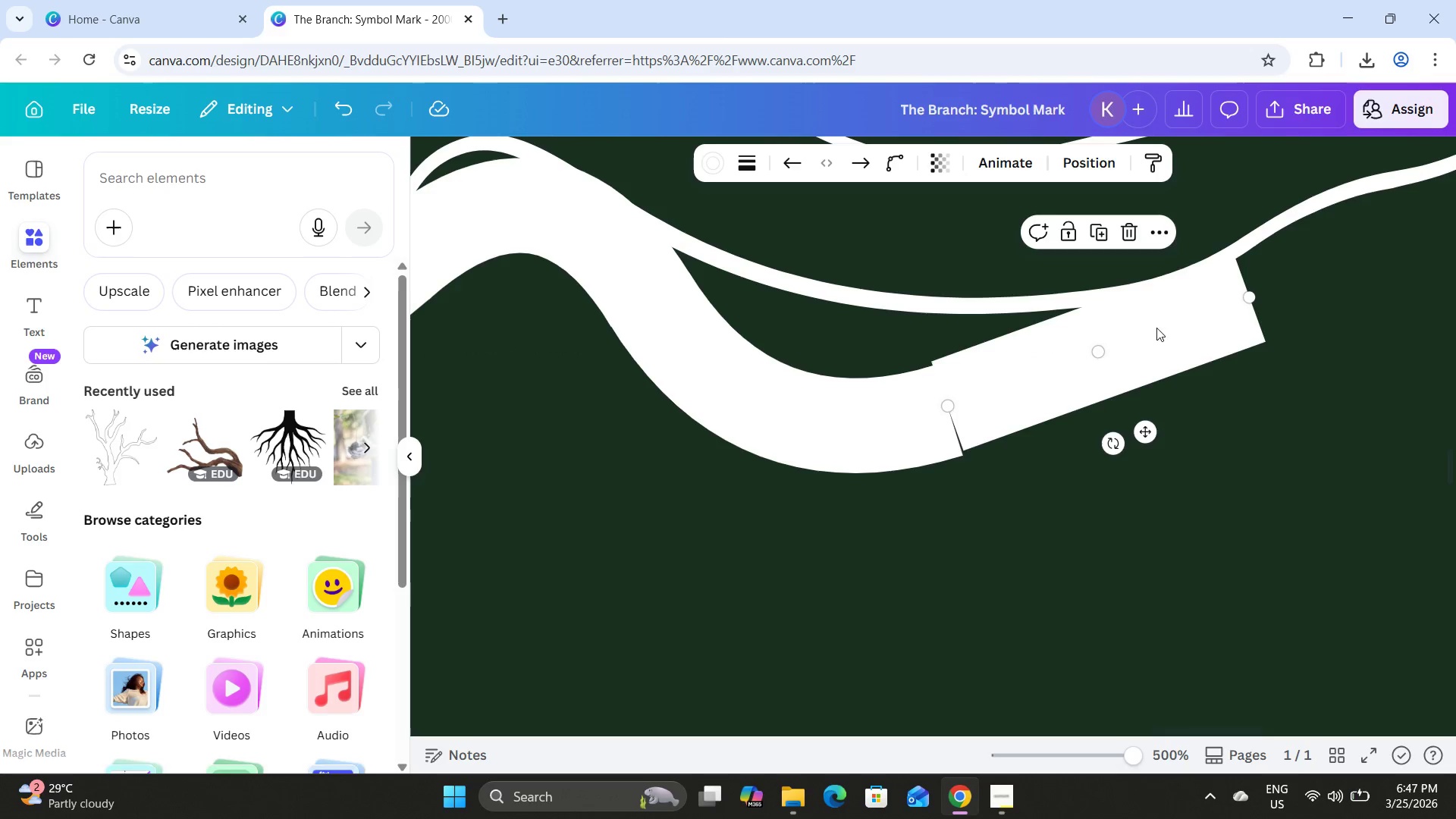 
left_click_drag(start_coordinate=[1156, 326], to_coordinate=[1156, 333])
 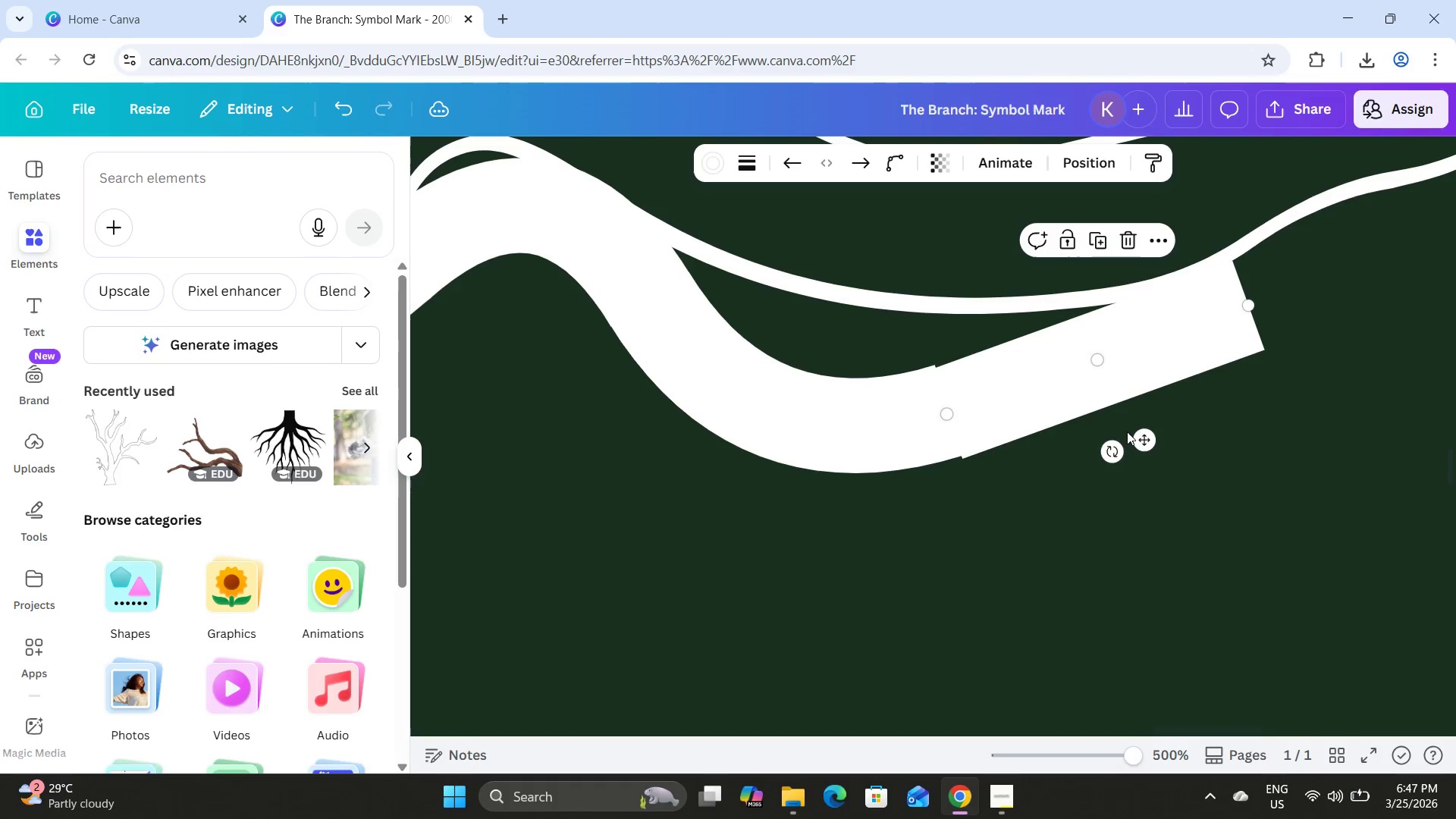 
mouse_move([1118, 450])
 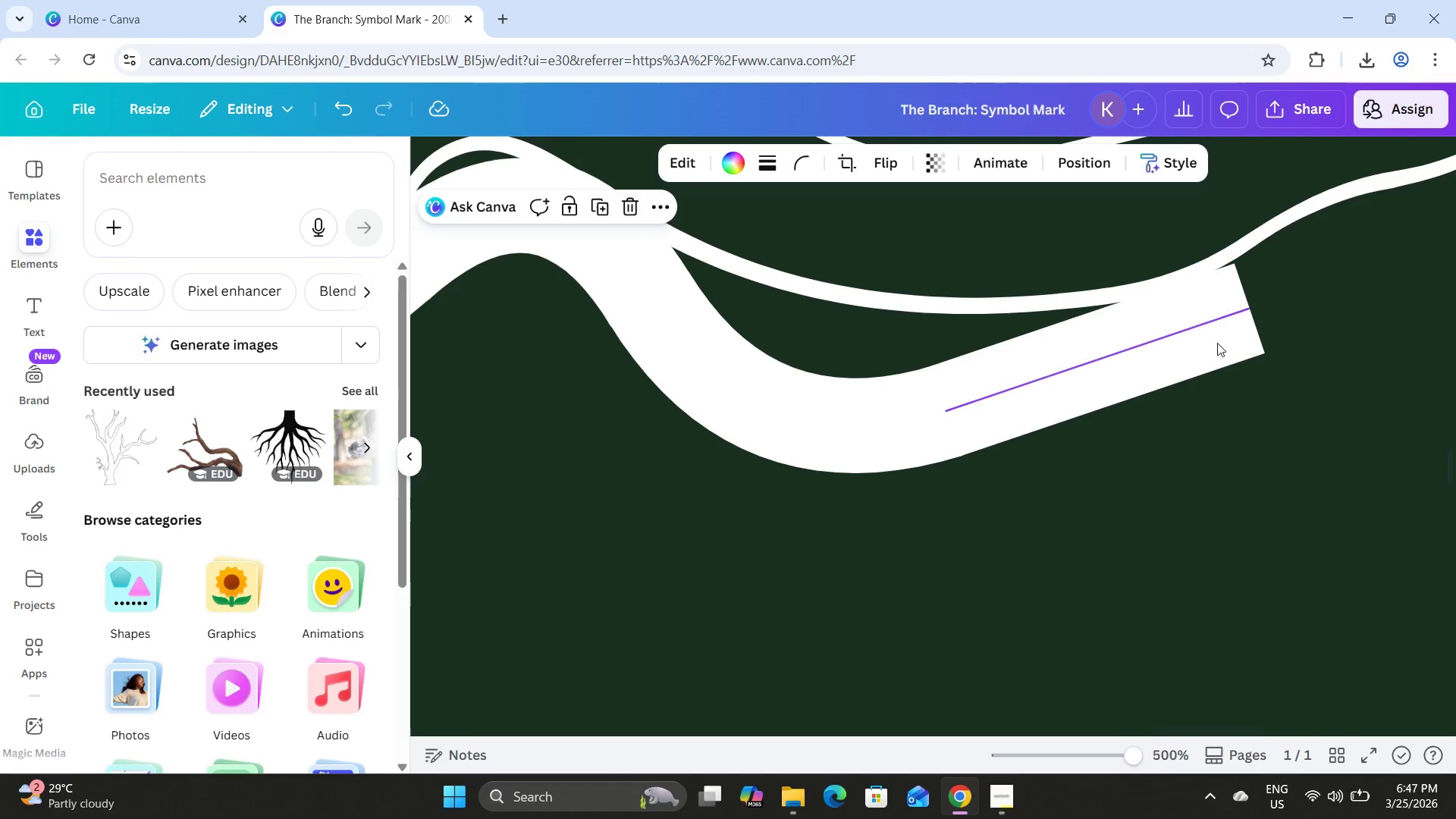 
wait(5.92)
 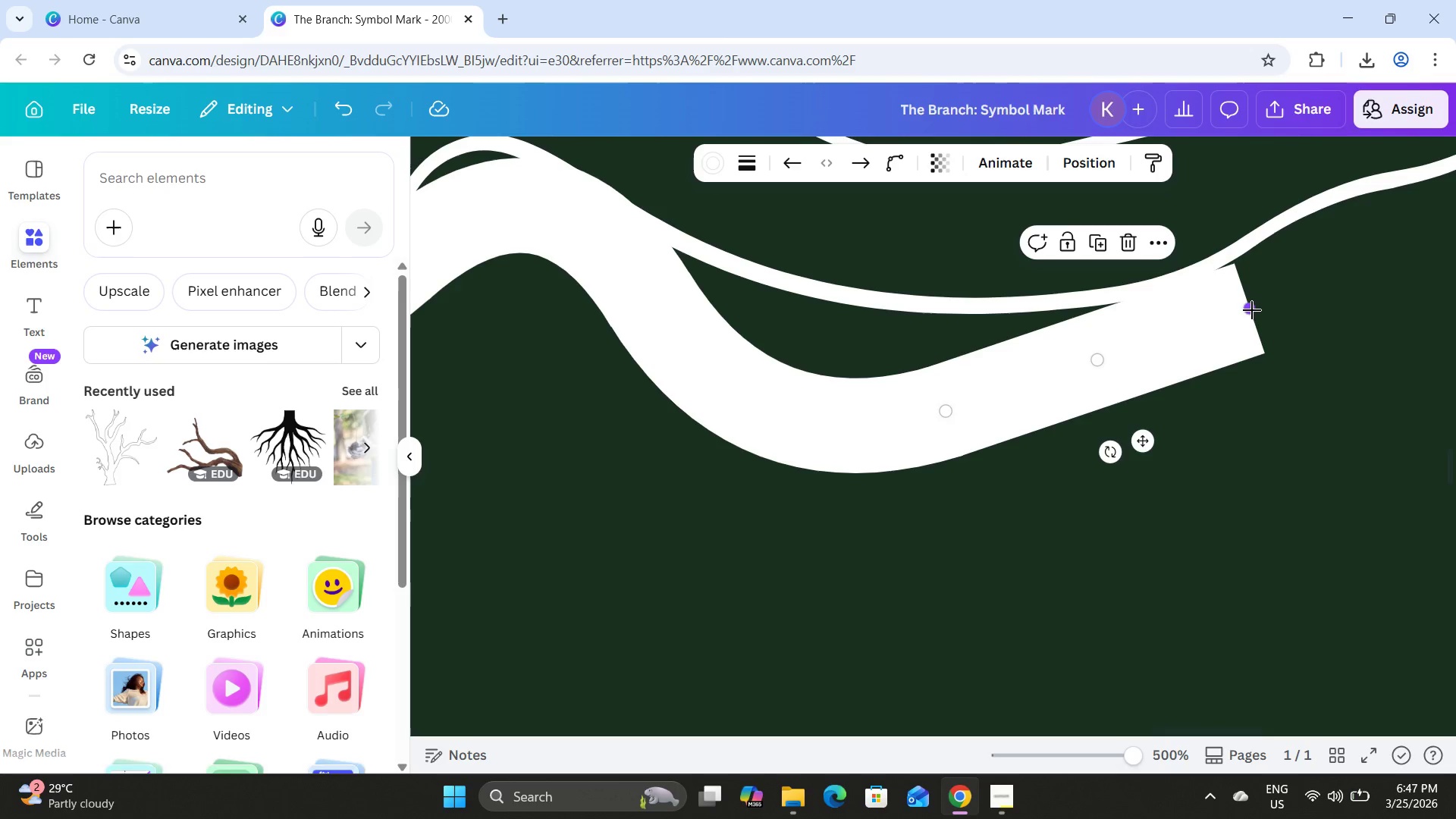 
left_click_drag(start_coordinate=[1124, 752], to_coordinate=[1043, 726])
 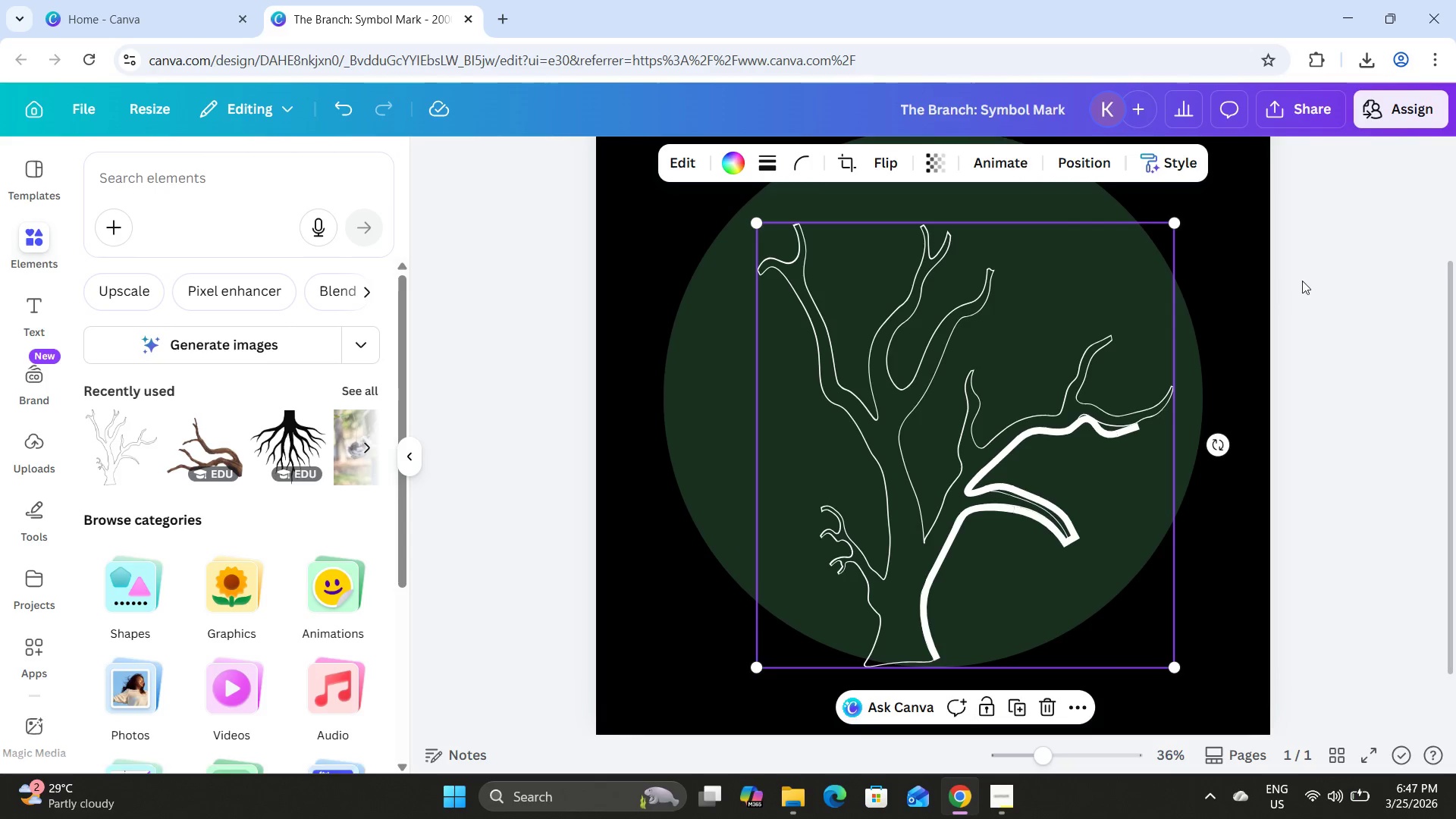 
left_click([1303, 279])
 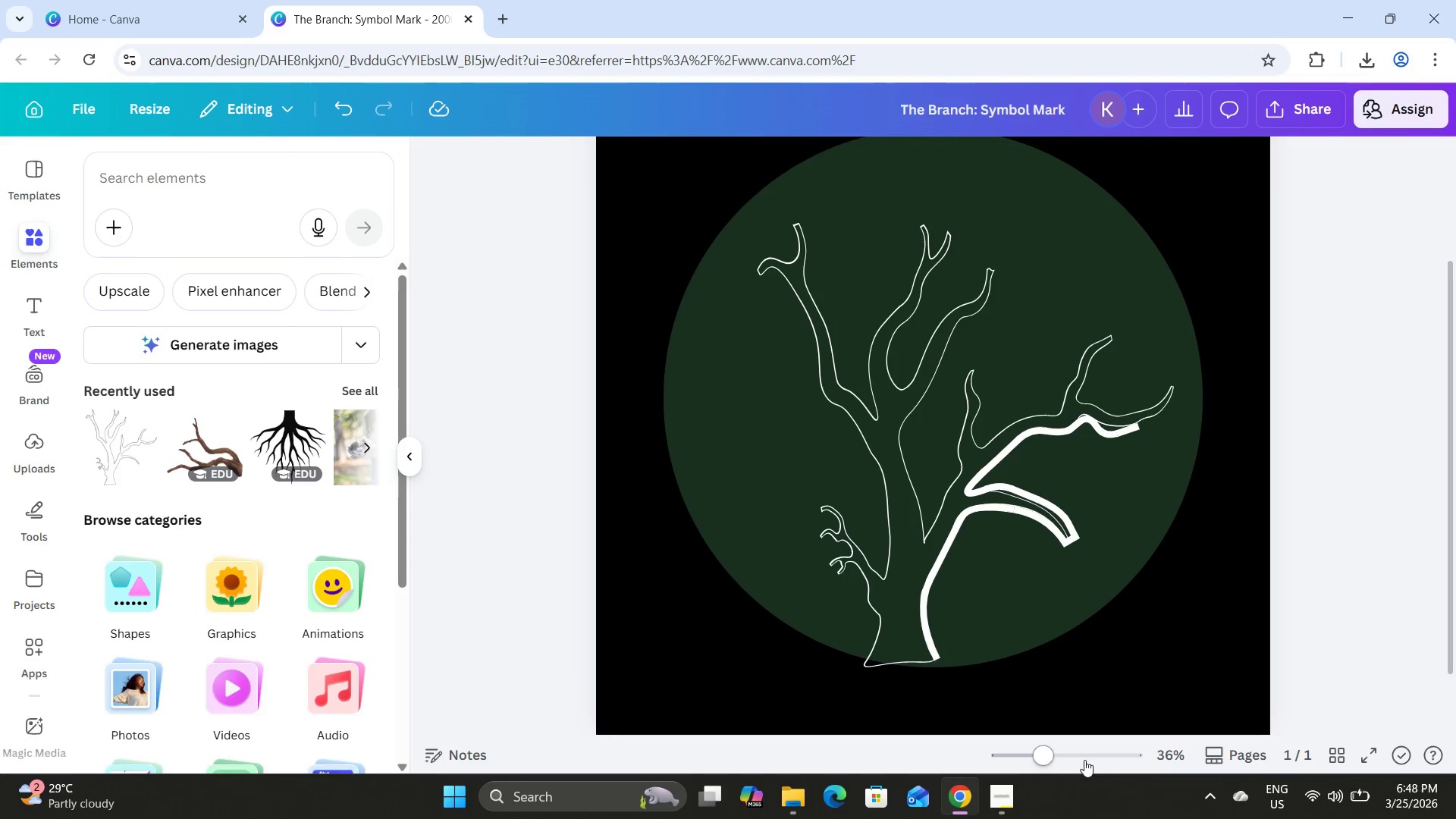 
left_click_drag(start_coordinate=[1053, 752], to_coordinate=[1100, 753])
 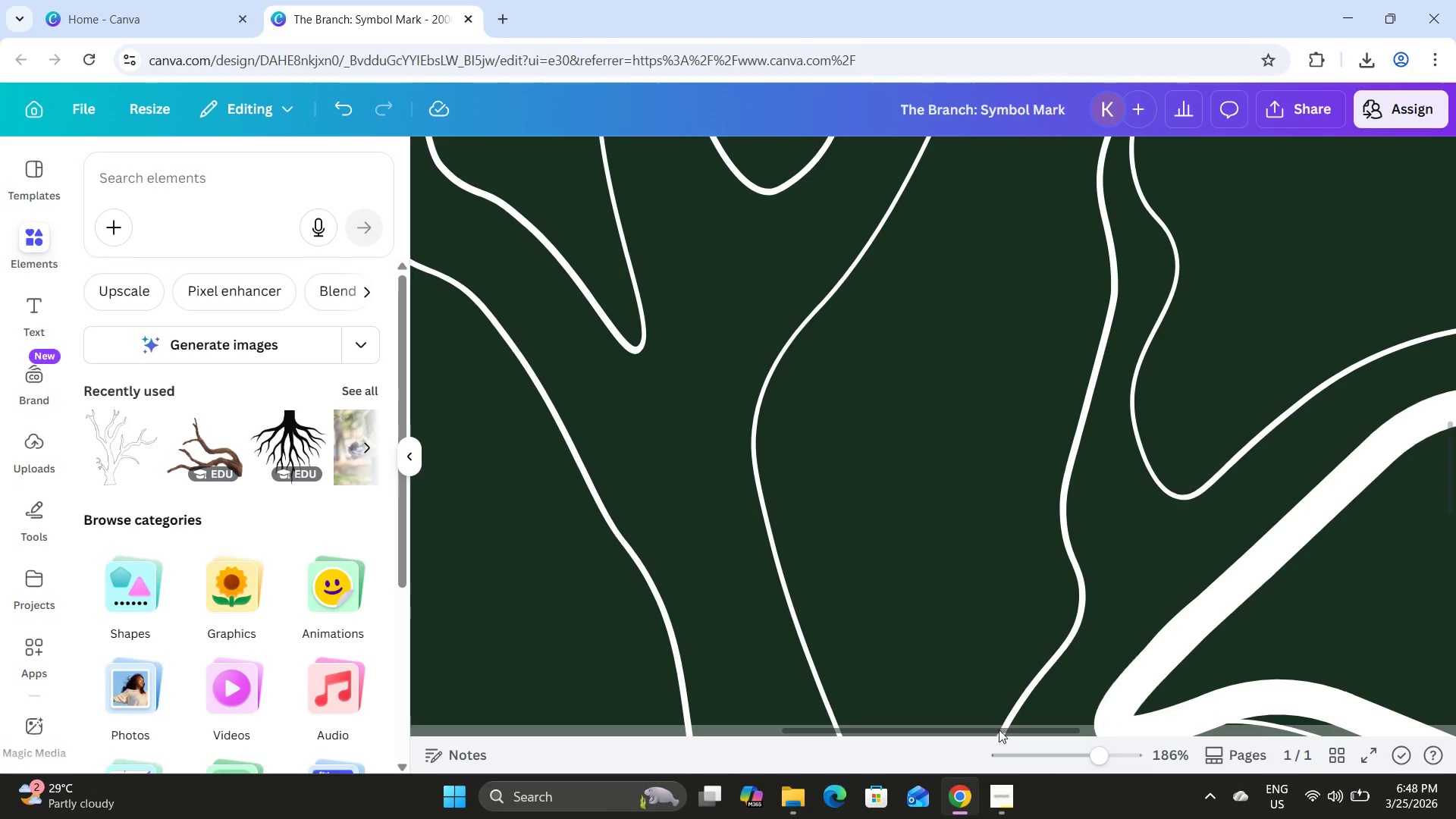 
left_click_drag(start_coordinate=[998, 729], to_coordinate=[1233, 721])
 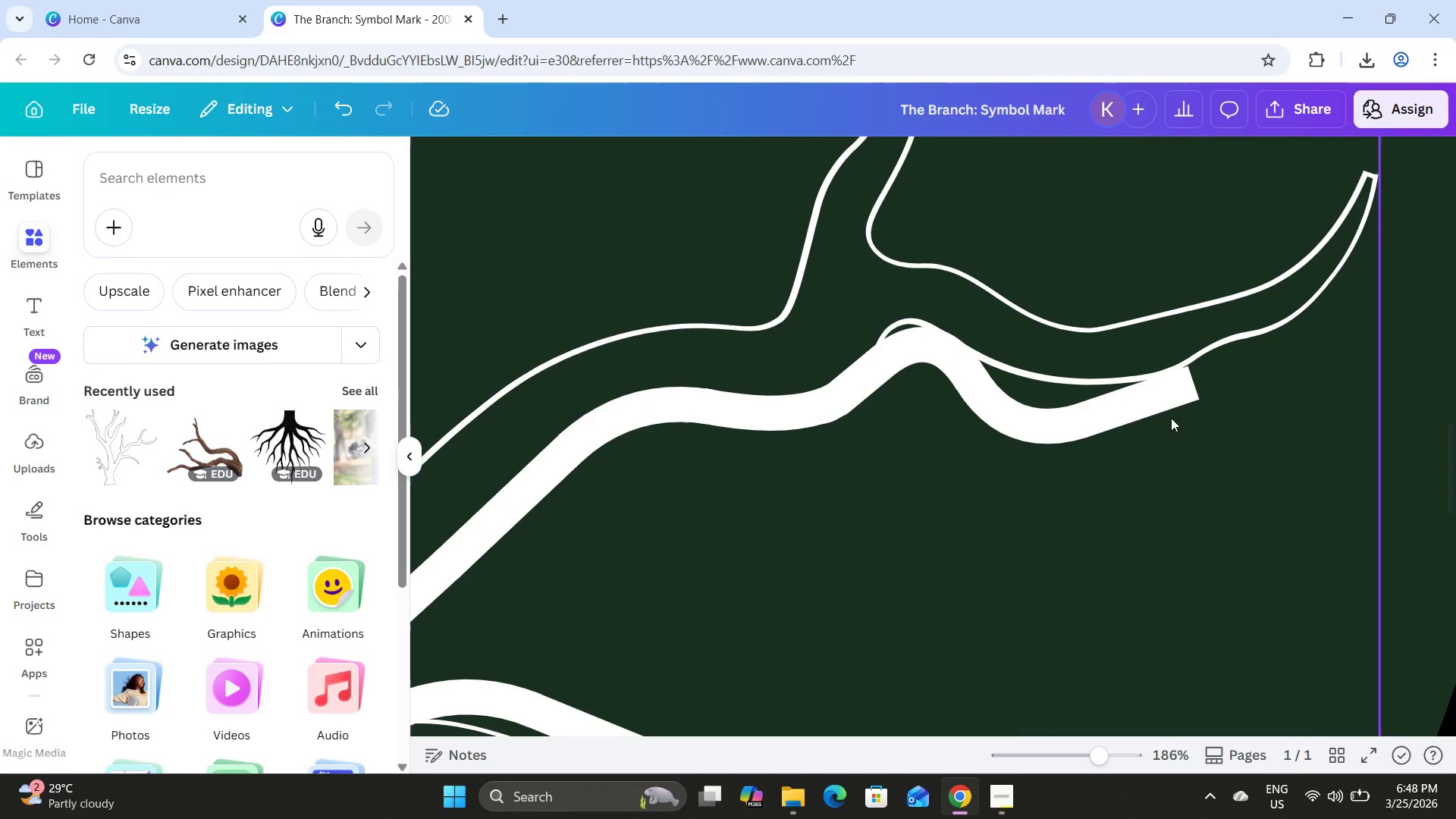 
left_click([1153, 404])
 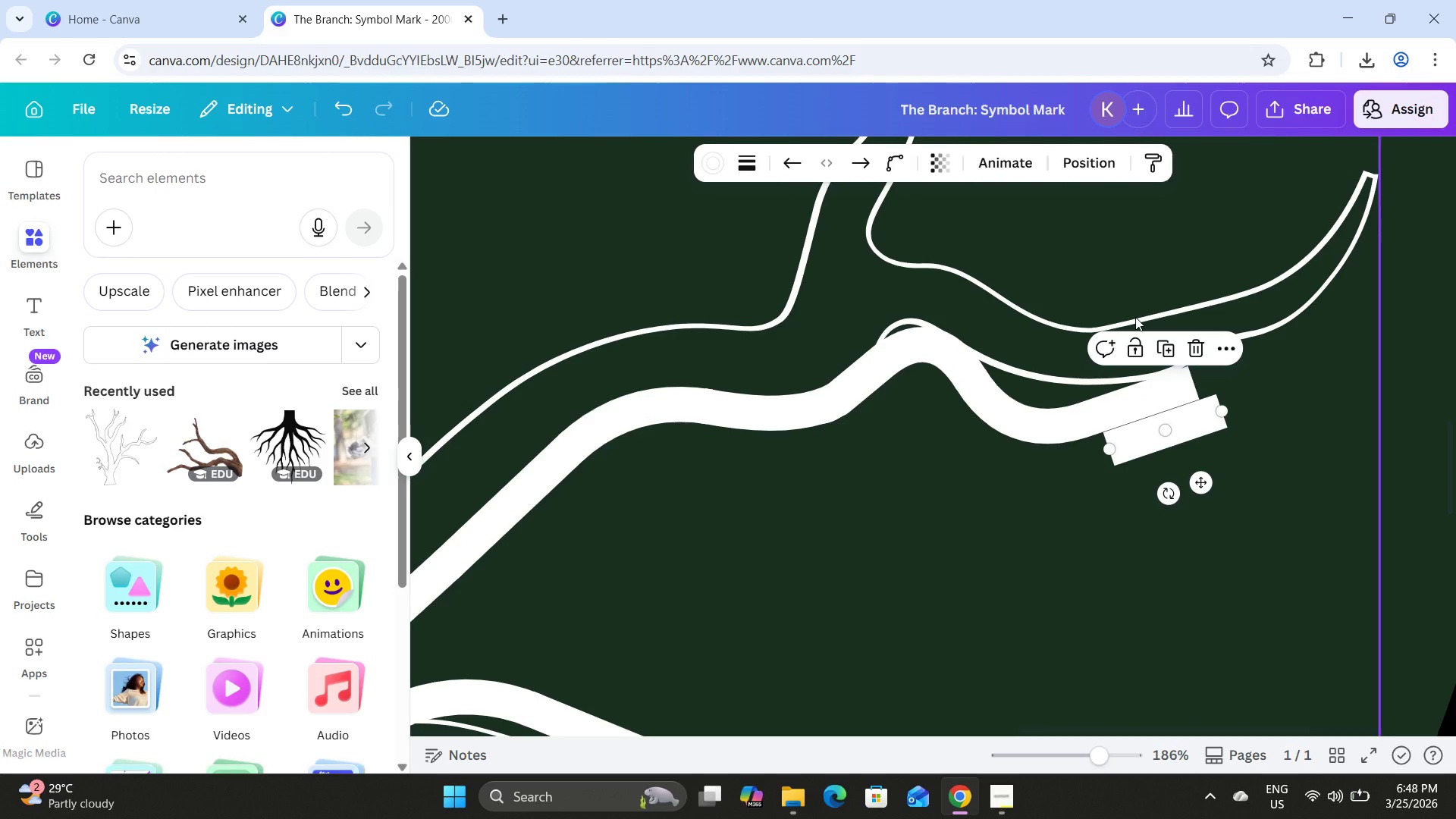 
wait(9.44)
 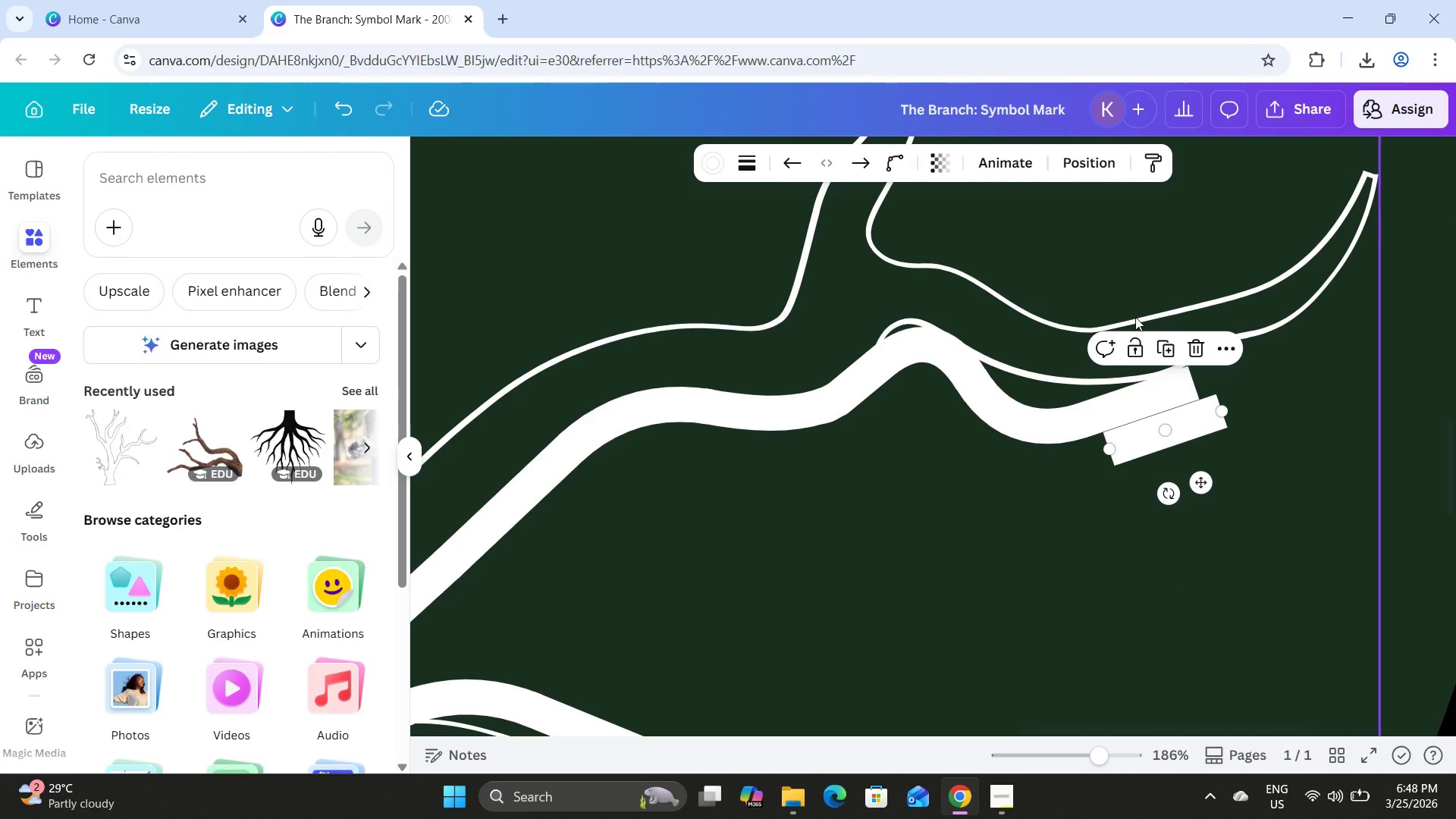 
left_click_drag(start_coordinate=[1200, 492], to_coordinate=[1283, 428])
 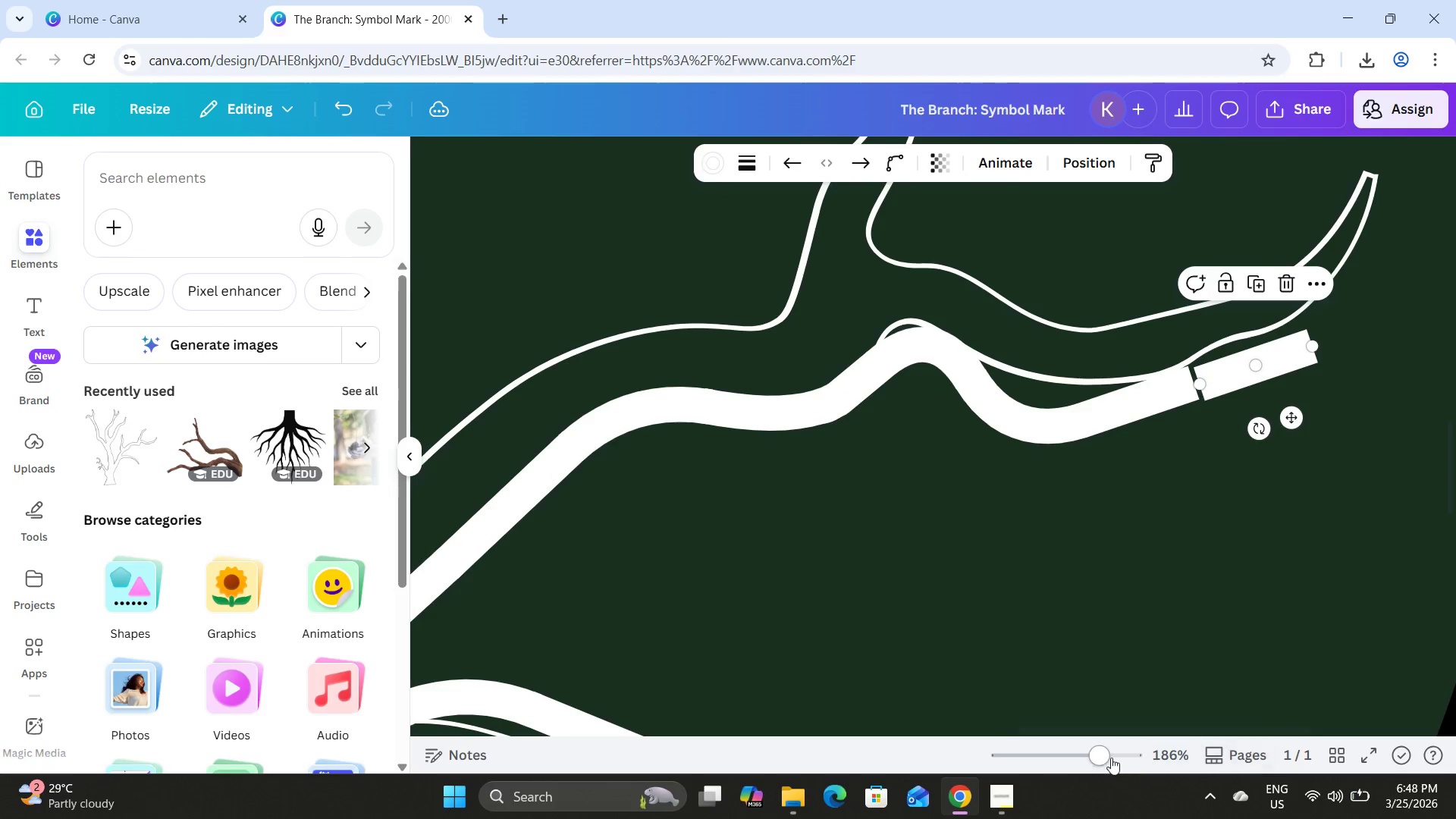 
left_click_drag(start_coordinate=[1109, 756], to_coordinate=[1177, 757])
 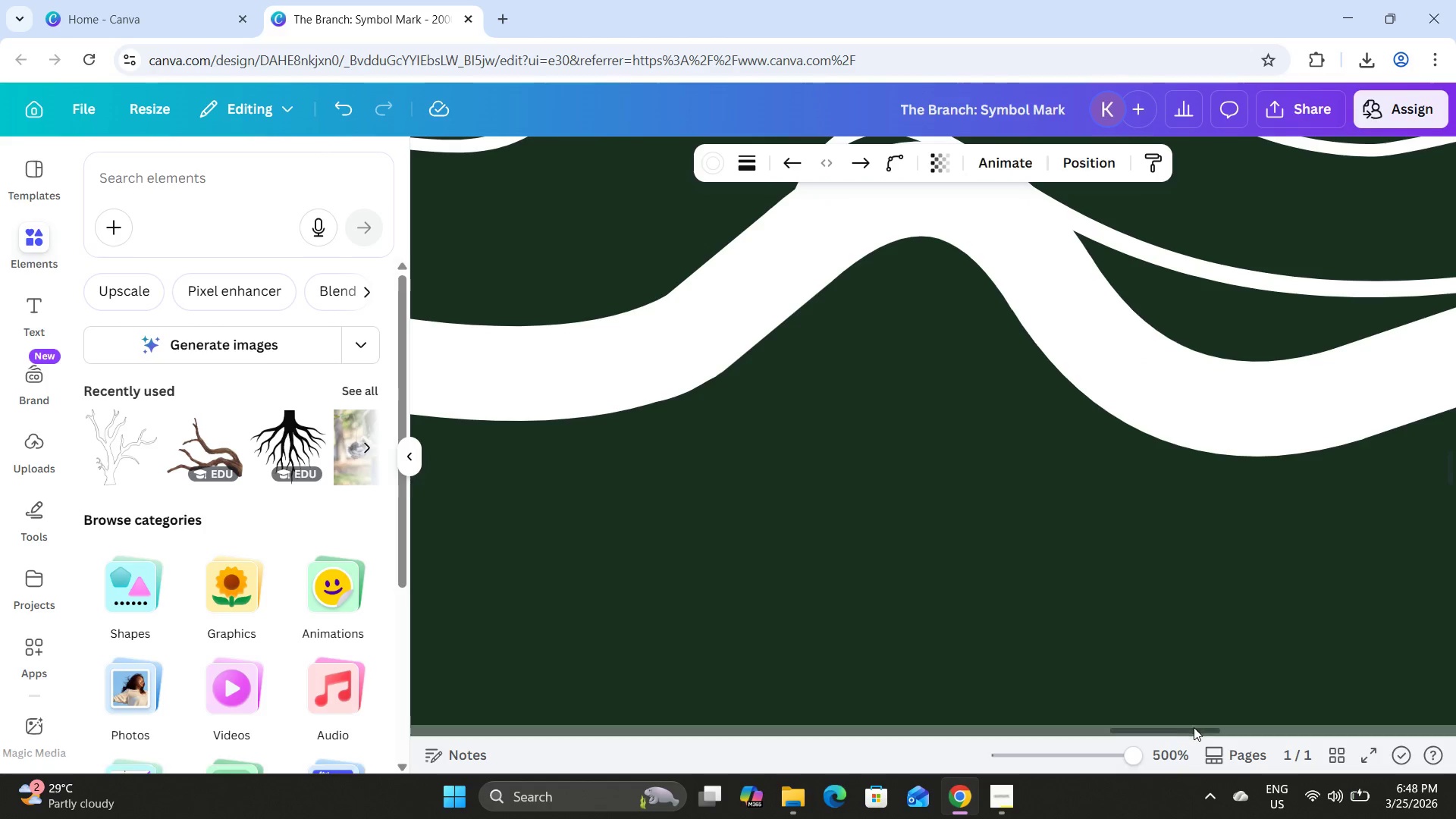 
left_click_drag(start_coordinate=[1200, 729], to_coordinate=[1303, 723])
 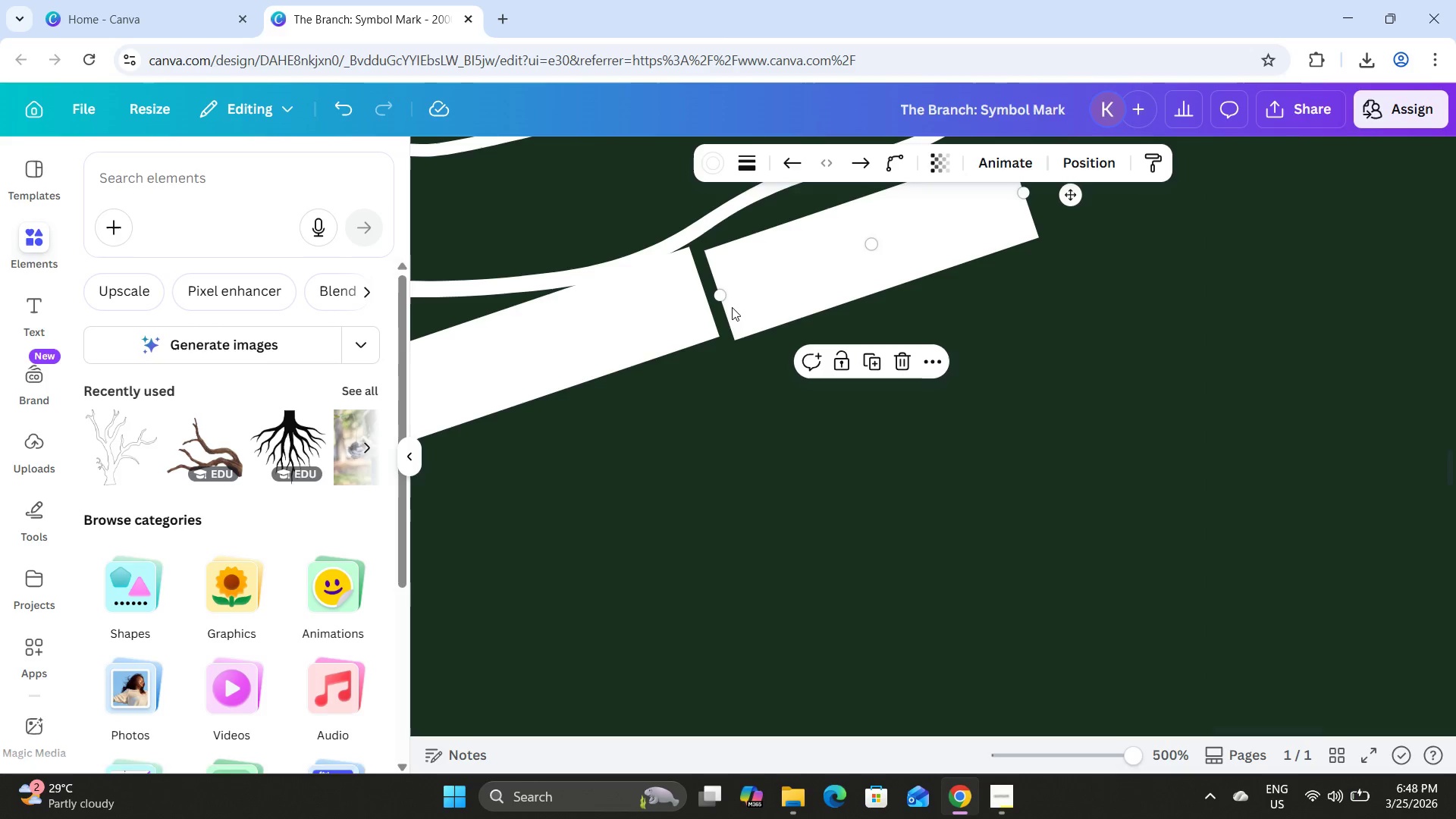 
left_click_drag(start_coordinate=[726, 295], to_coordinate=[709, 290])
 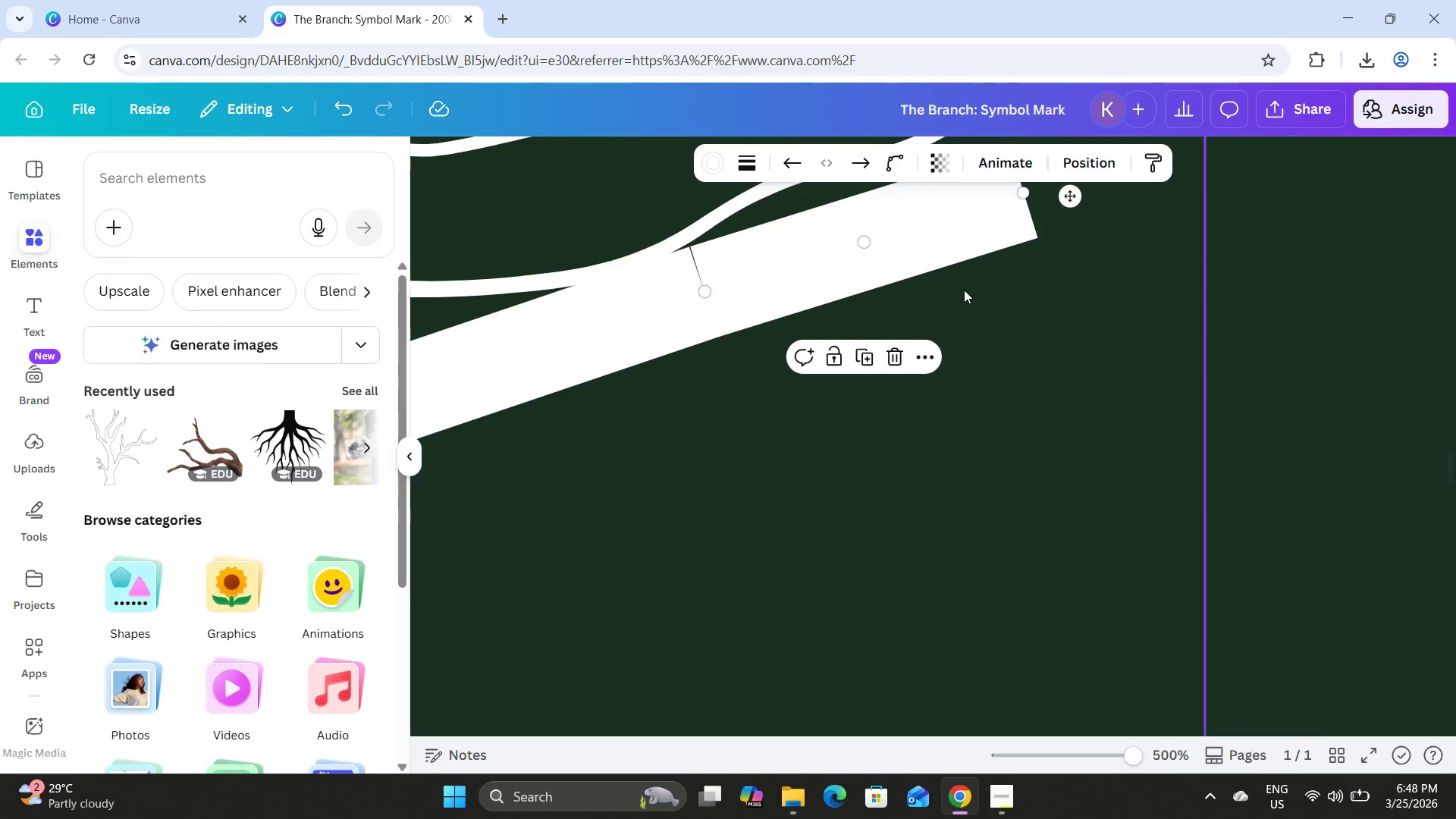 
scroll: coordinate [964, 290], scroll_direction: up, amount: 1.0
 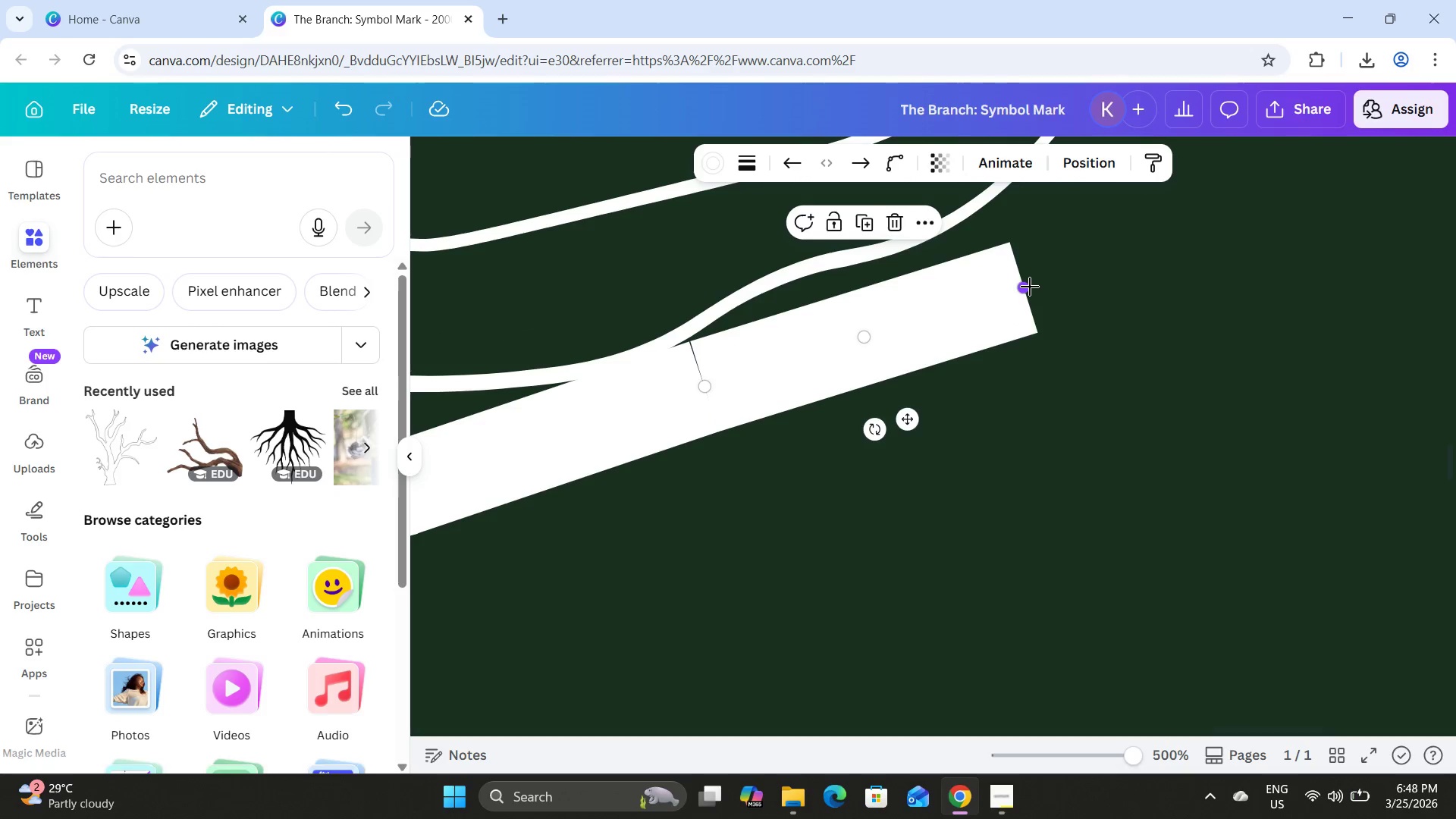 
left_click_drag(start_coordinate=[1028, 287], to_coordinate=[1005, 262])
 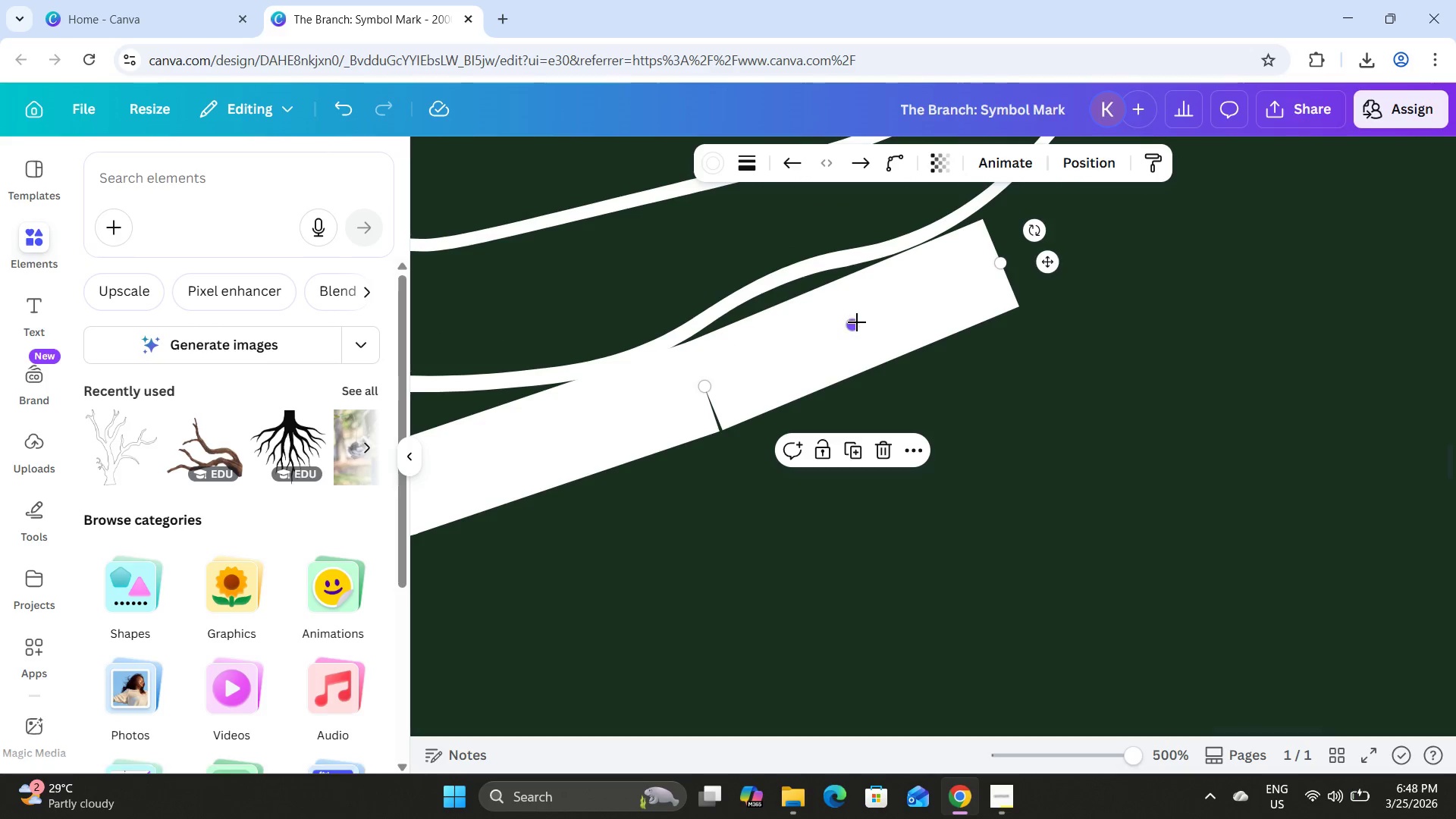 
left_click_drag(start_coordinate=[849, 327], to_coordinate=[886, 297])
 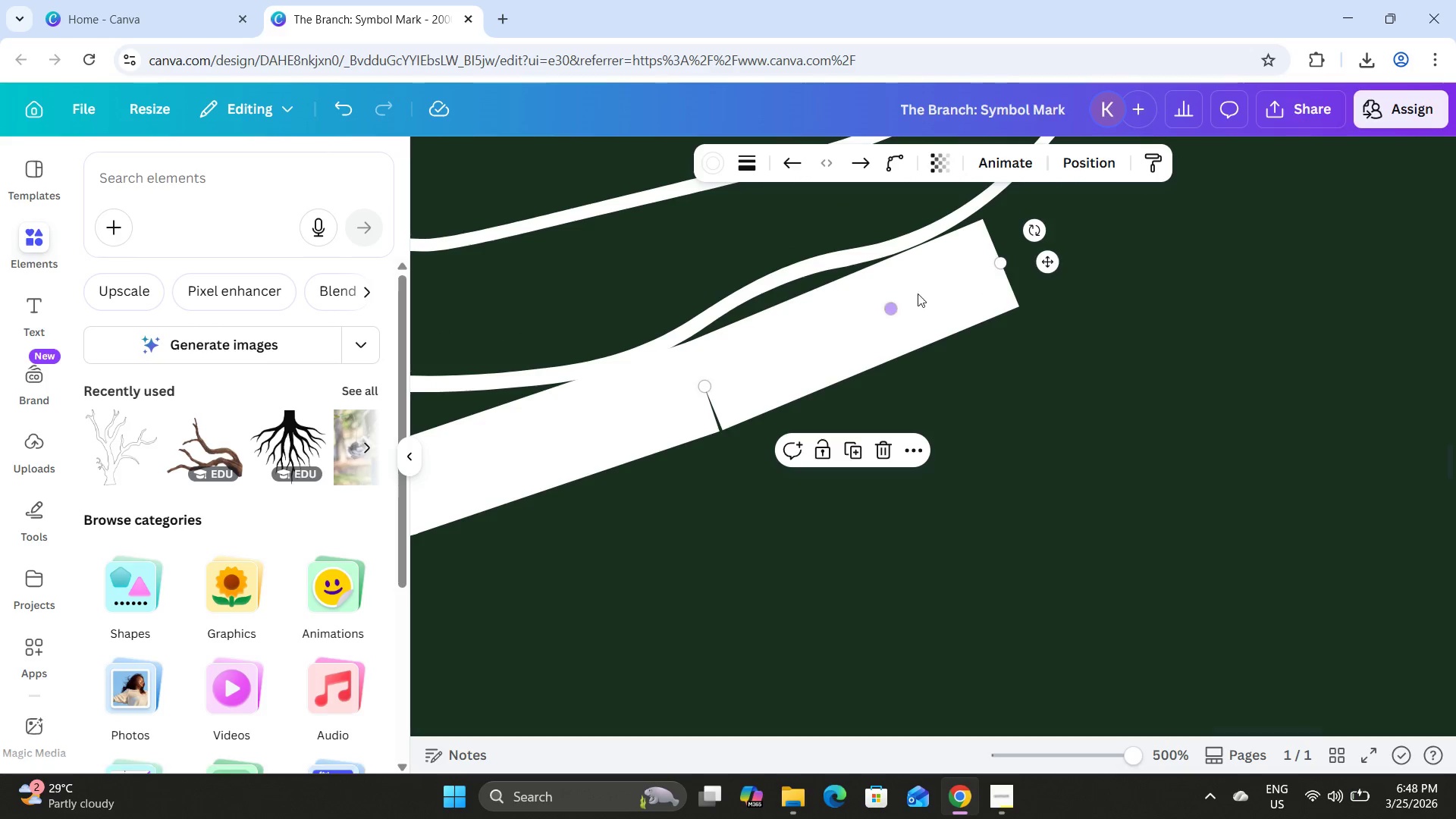 
left_click_drag(start_coordinate=[893, 302], to_coordinate=[874, 319])
 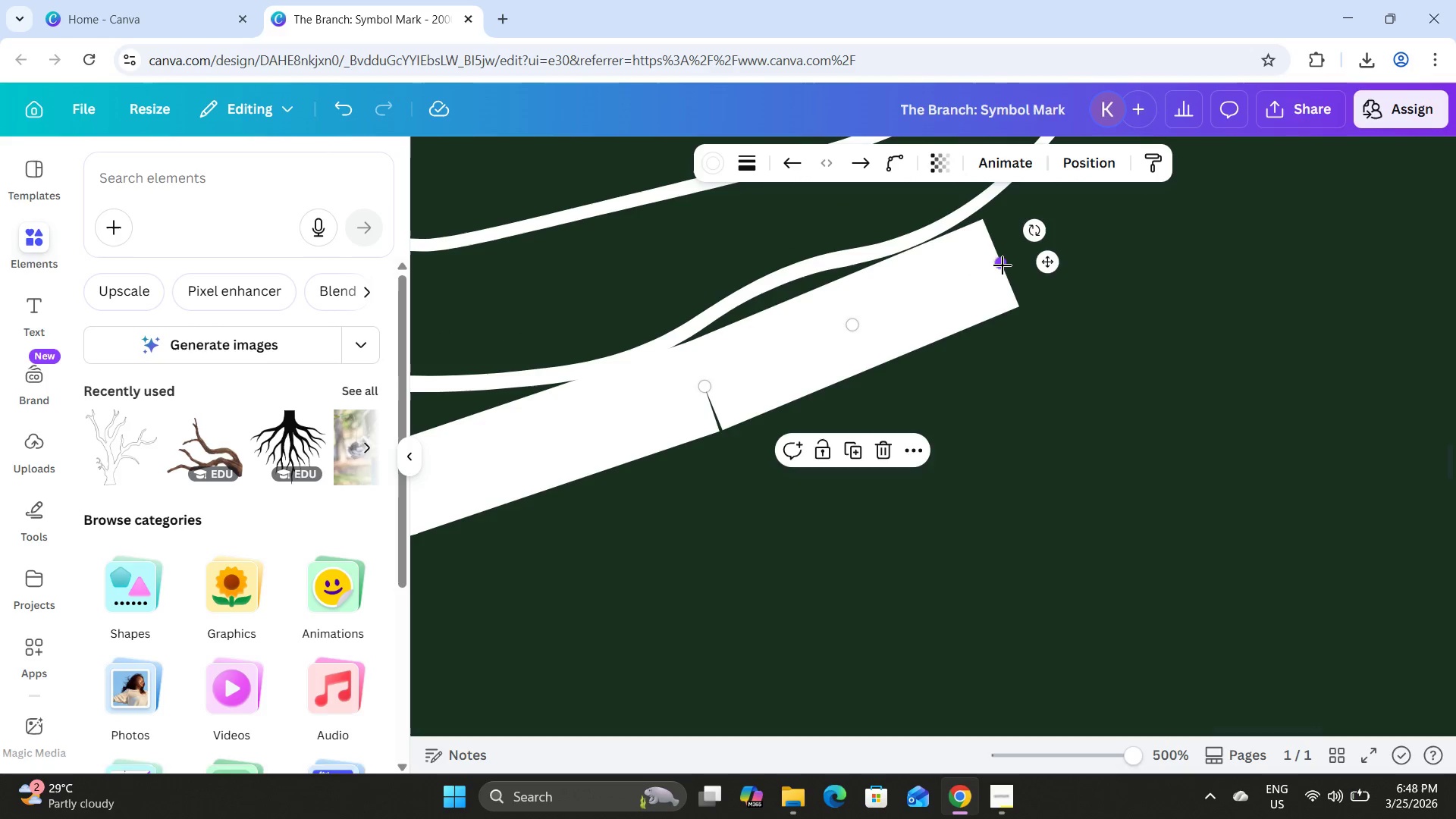 
left_click_drag(start_coordinate=[1003, 265], to_coordinate=[1027, 278])
 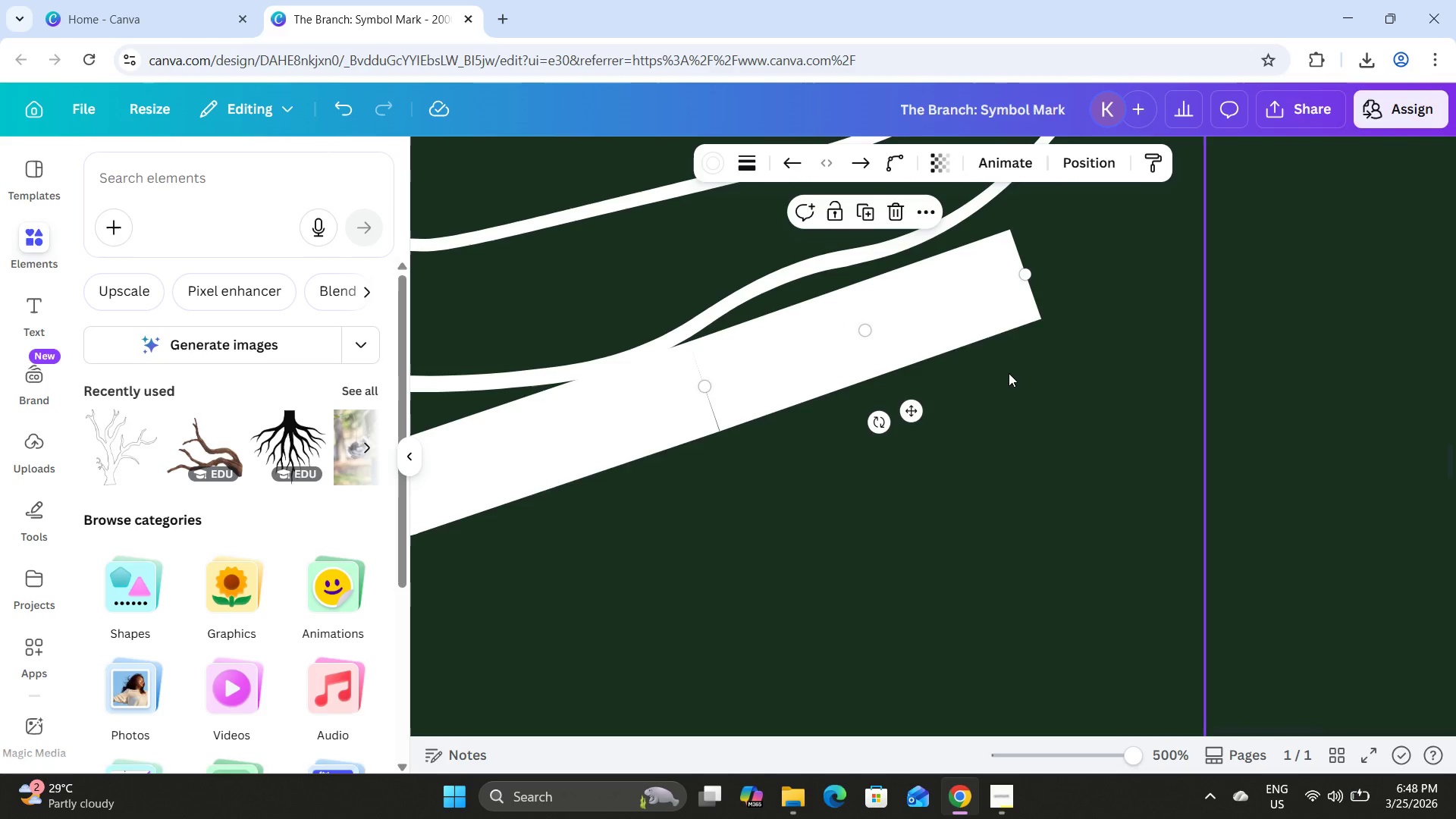 
scroll: coordinate [1009, 373], scroll_direction: up, amount: 1.0
 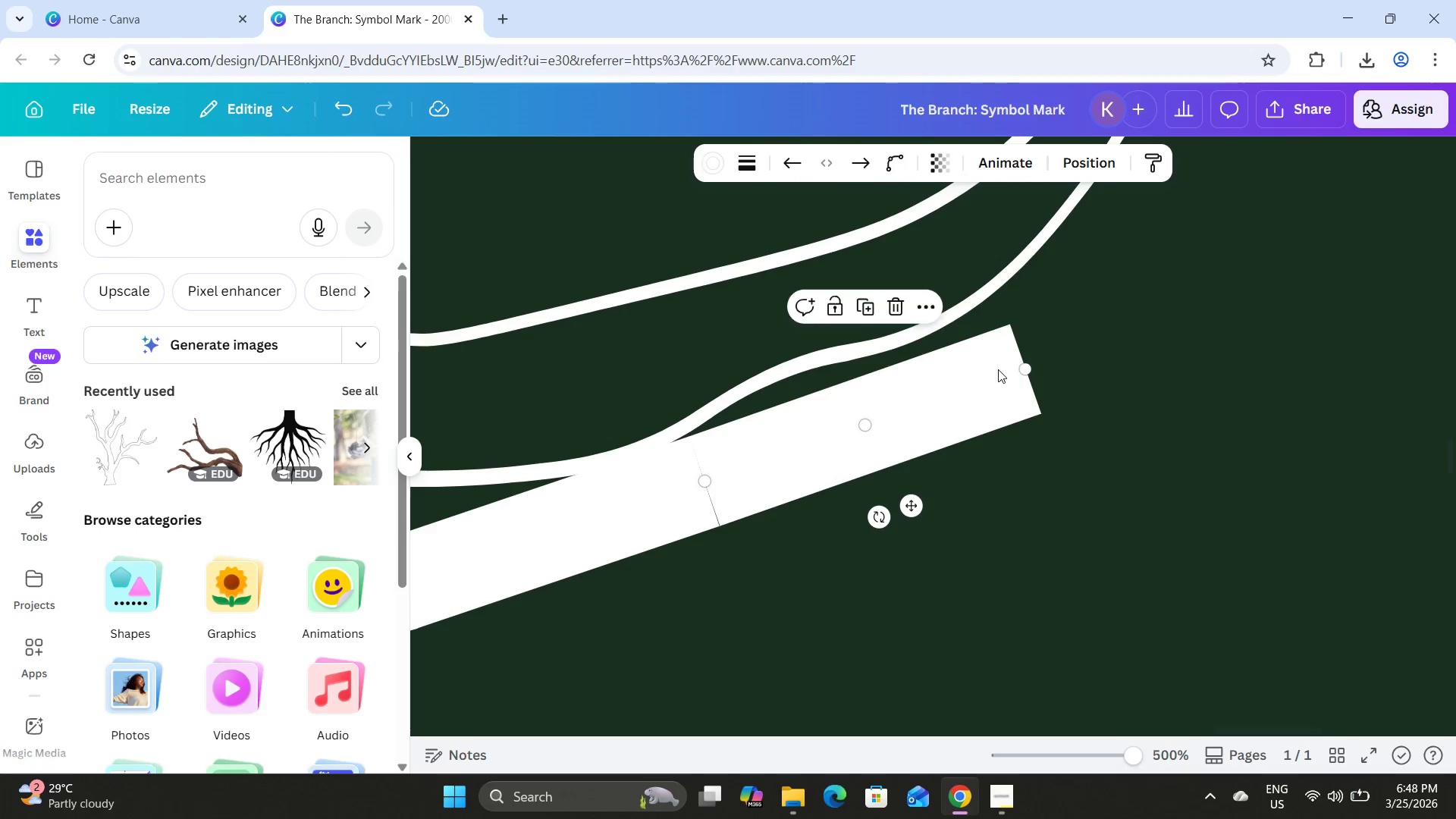 
scroll: coordinate [998, 369], scroll_direction: down, amount: 1.0
 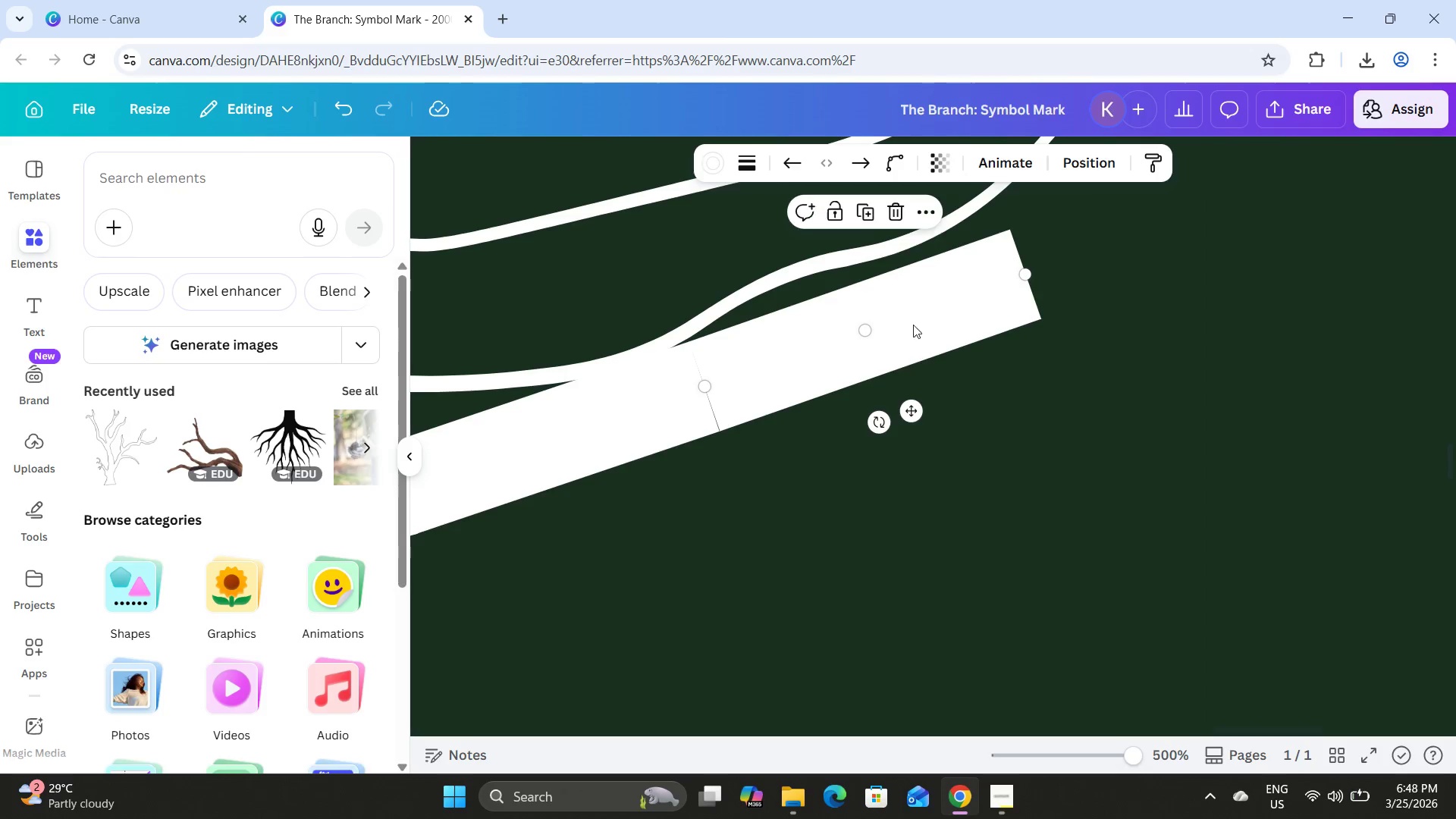 
left_click_drag(start_coordinate=[902, 319], to_coordinate=[899, 323])
 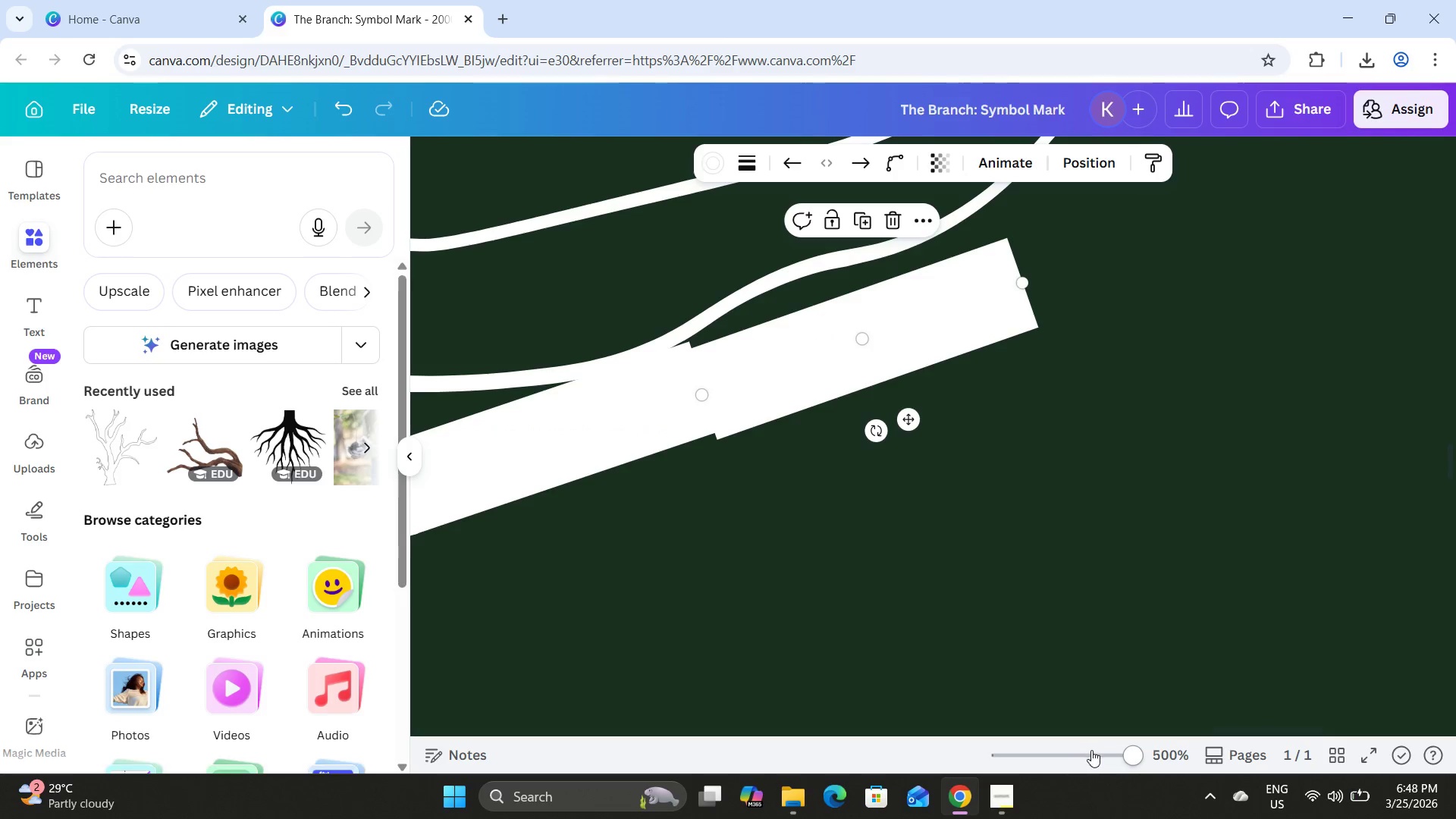 
left_click_drag(start_coordinate=[1112, 751], to_coordinate=[1153, 759])
 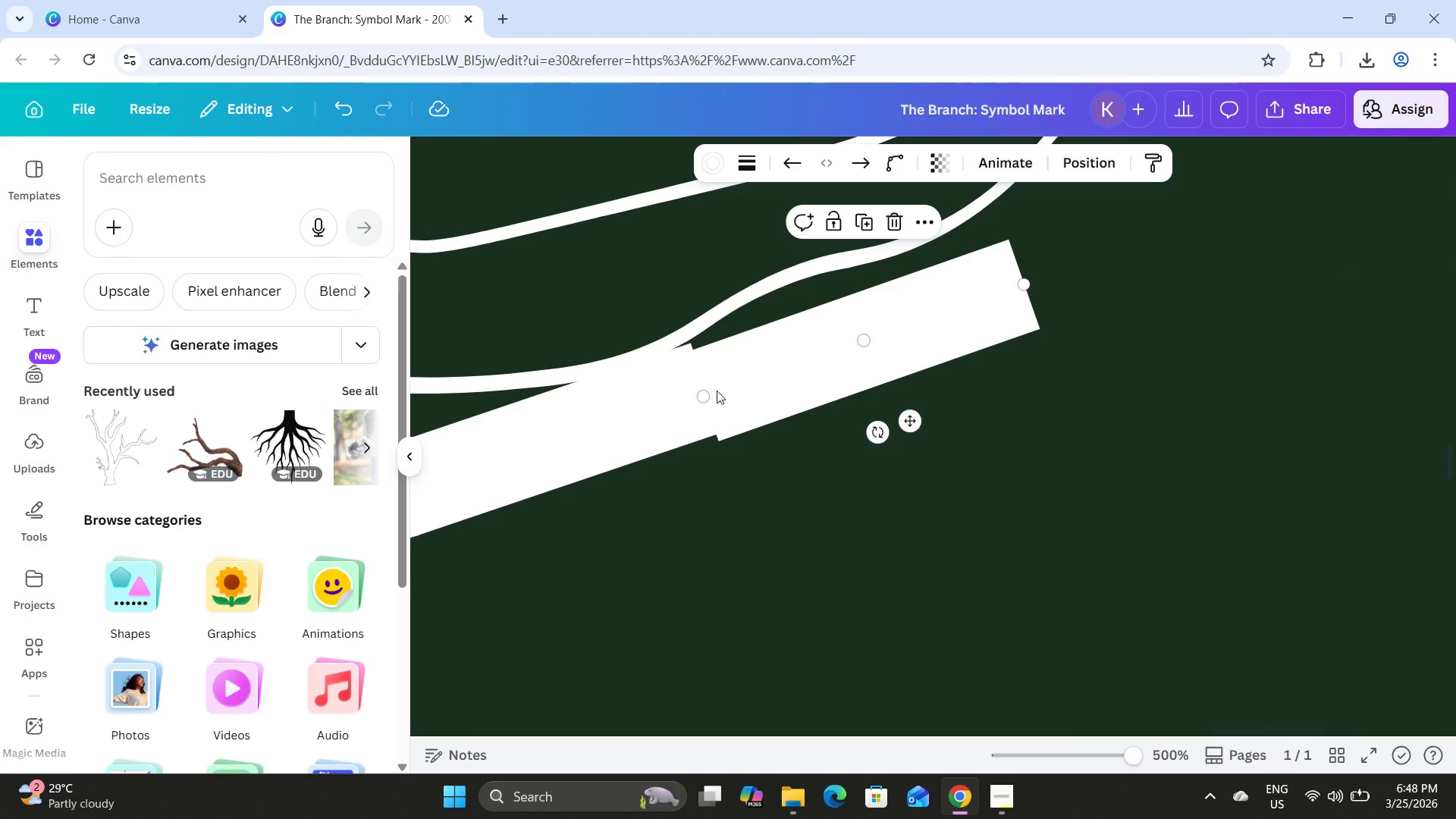 
left_click([709, 395])
 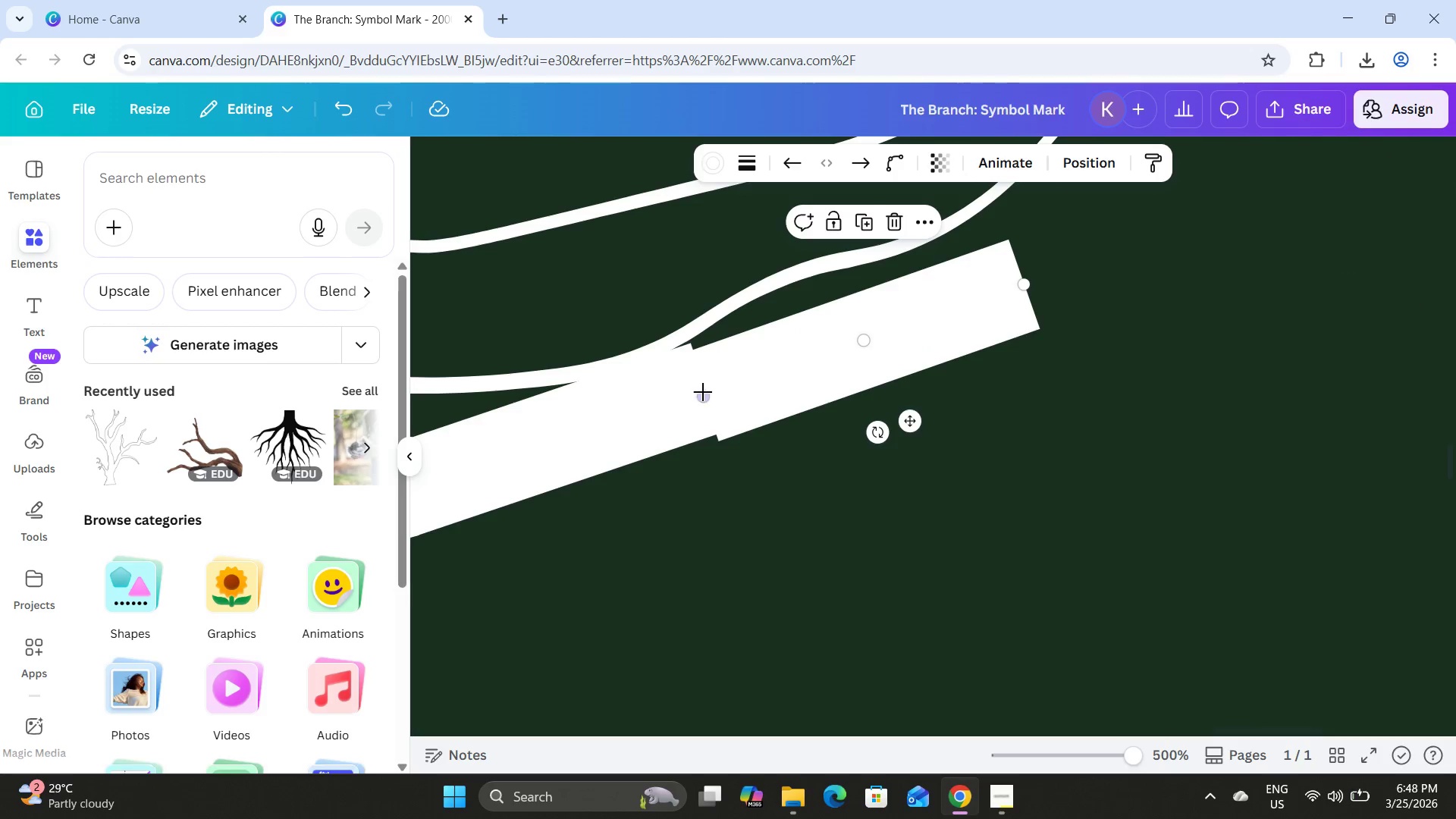 
left_click_drag(start_coordinate=[703, 392], to_coordinate=[704, 387])
 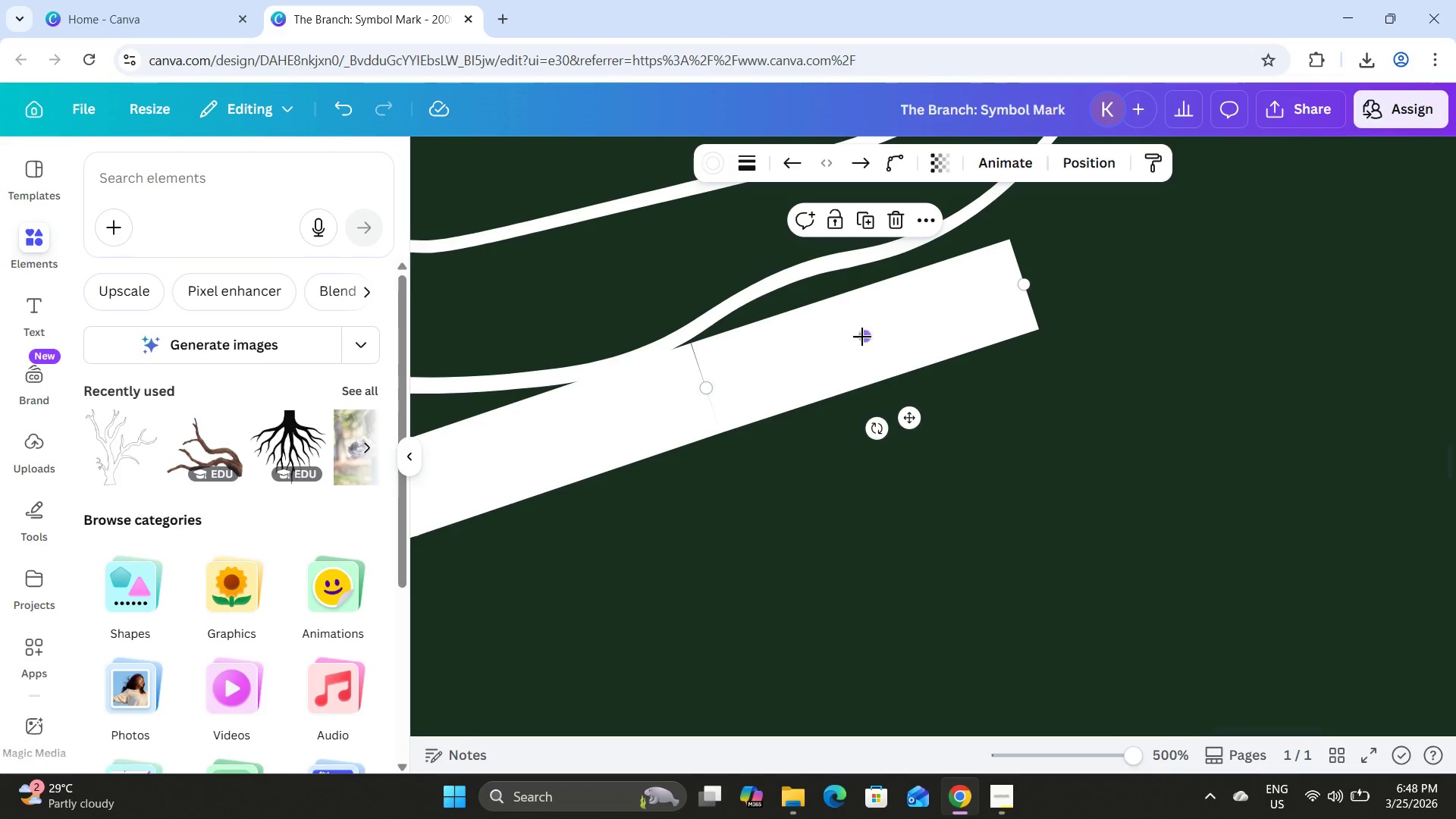 
left_click_drag(start_coordinate=[863, 337], to_coordinate=[849, 325])
 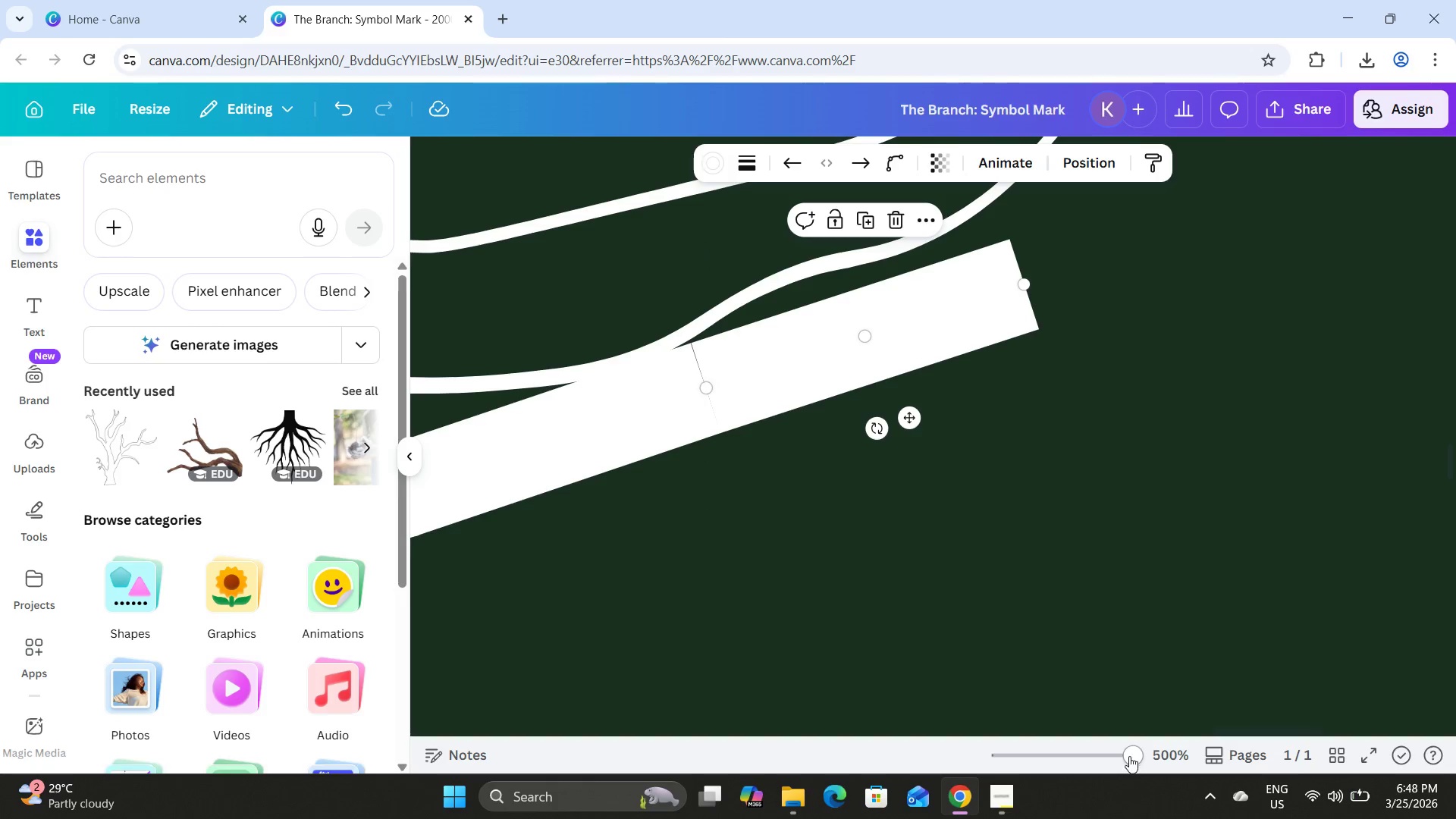 
left_click_drag(start_coordinate=[1129, 757], to_coordinate=[1062, 742])
 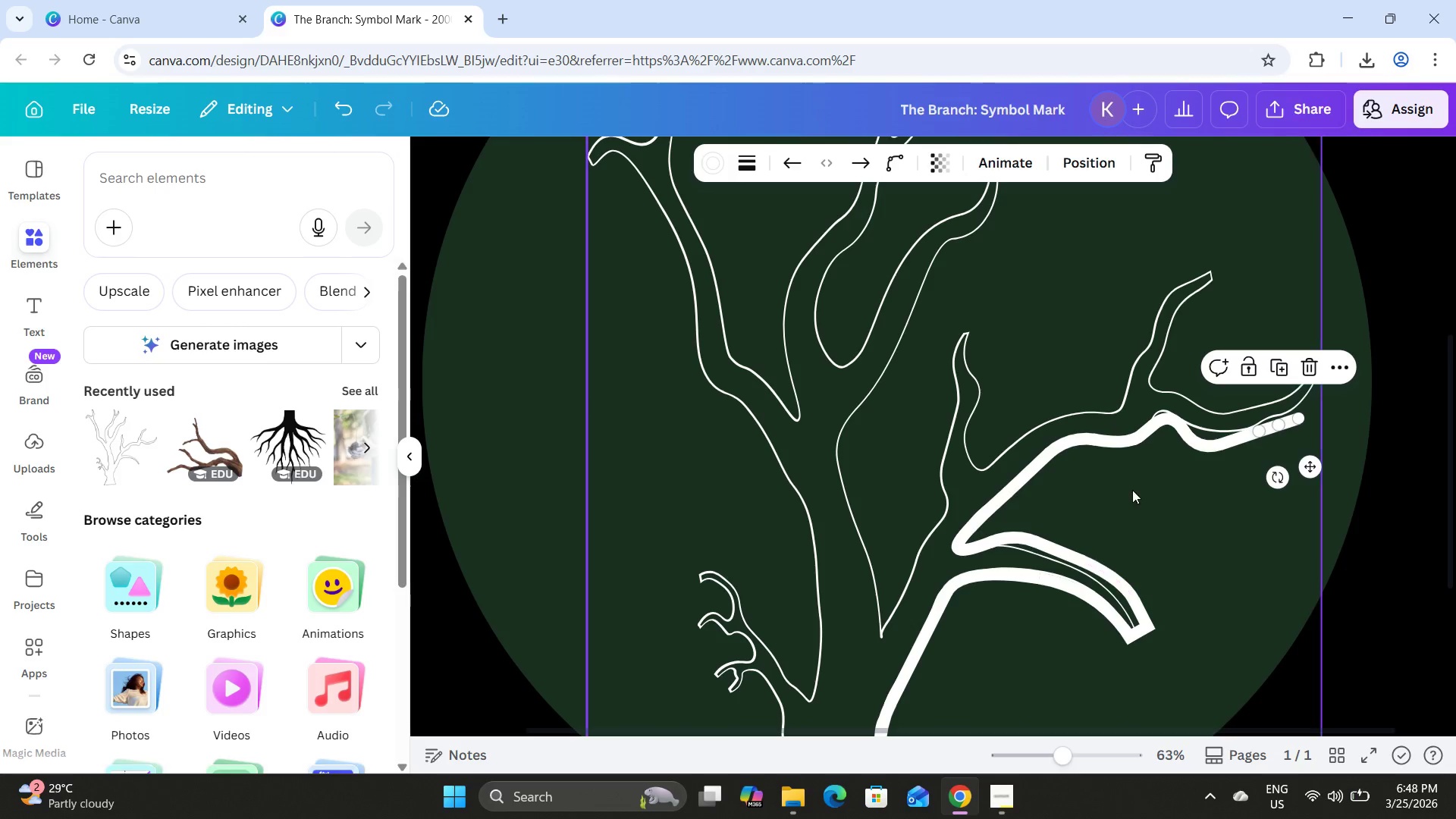 
left_click([1134, 476])
 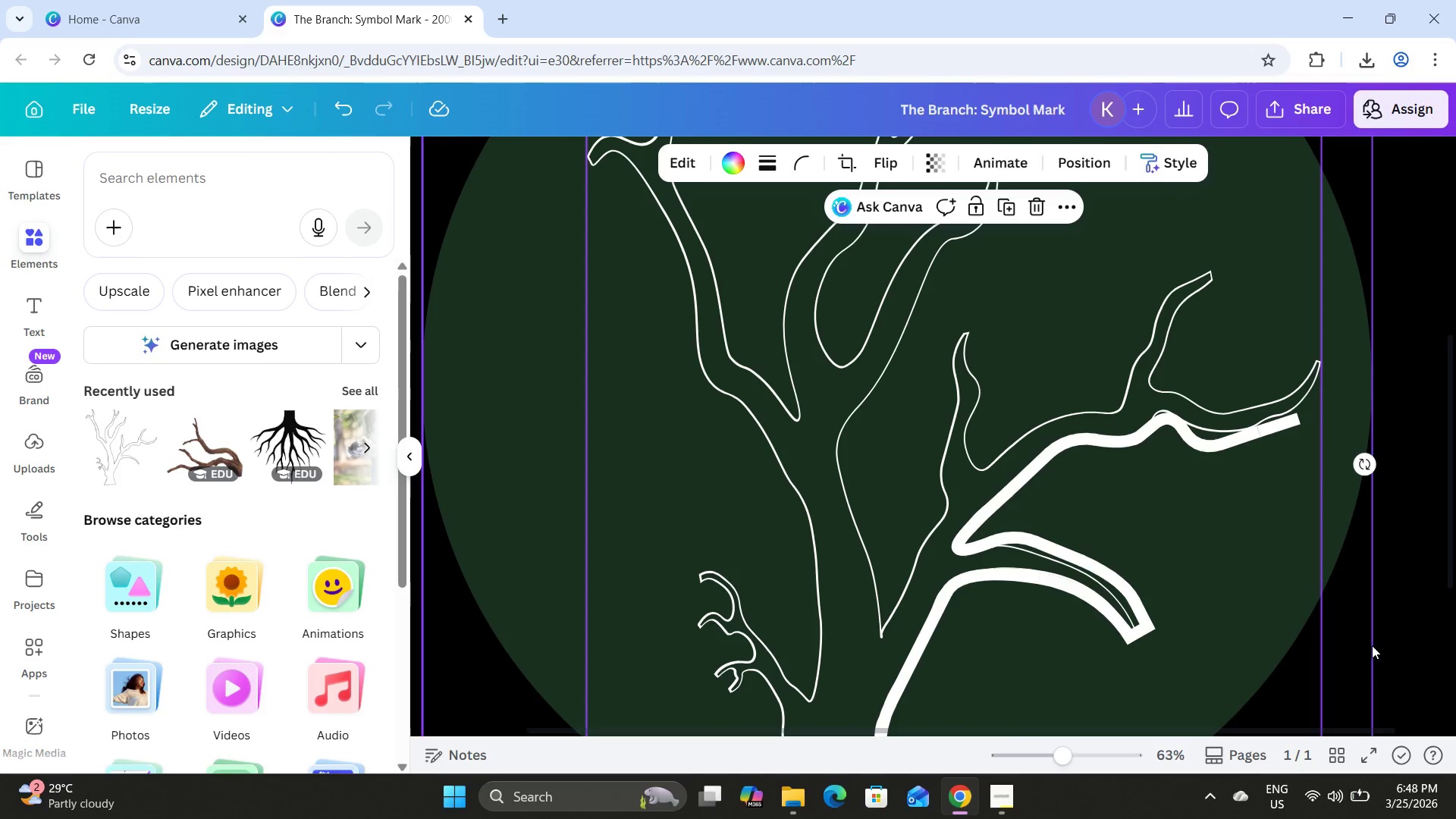 
left_click_drag(start_coordinate=[1082, 756], to_coordinate=[1265, 775])
 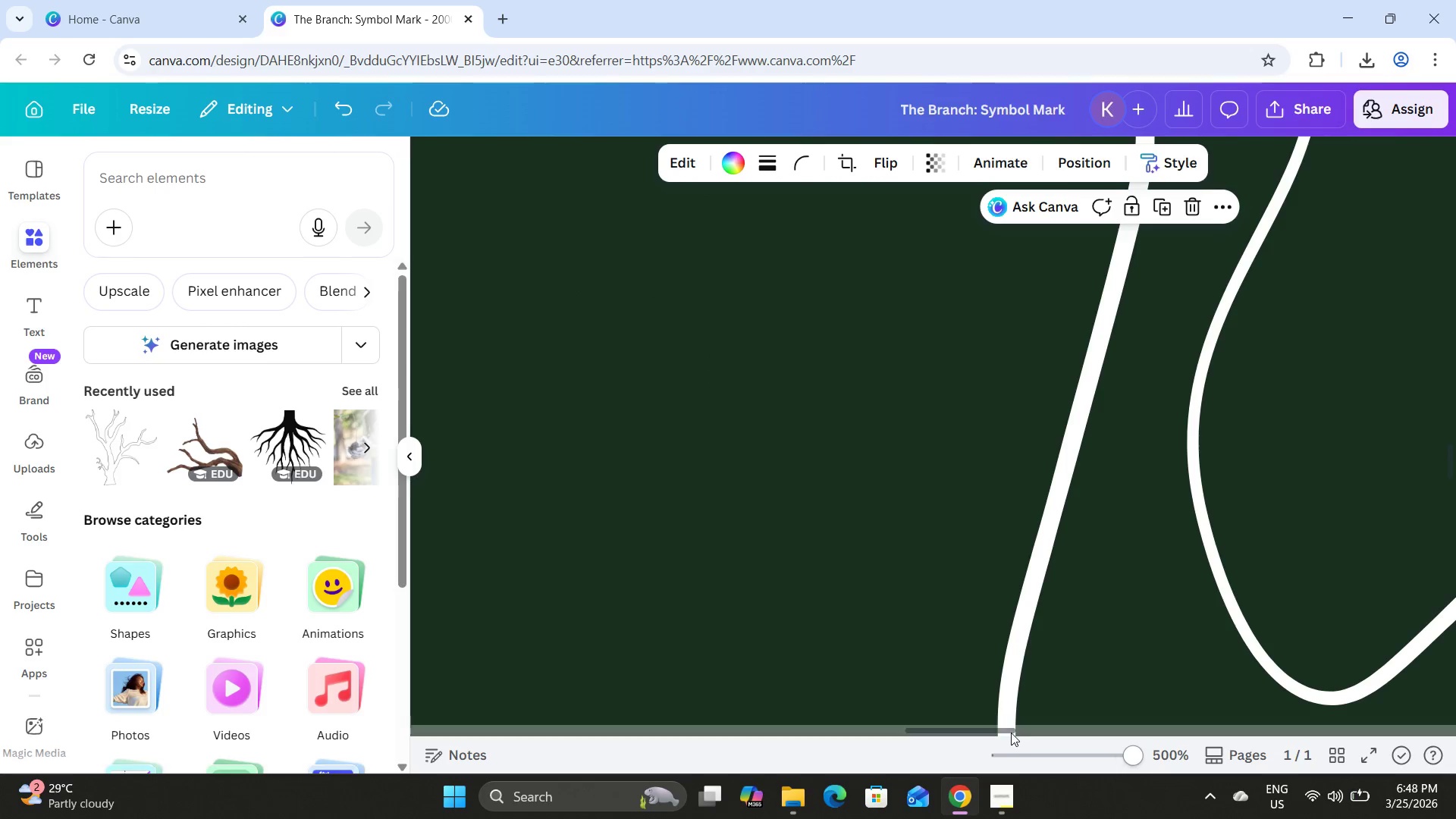 
left_click_drag(start_coordinate=[1006, 731], to_coordinate=[1294, 717])
 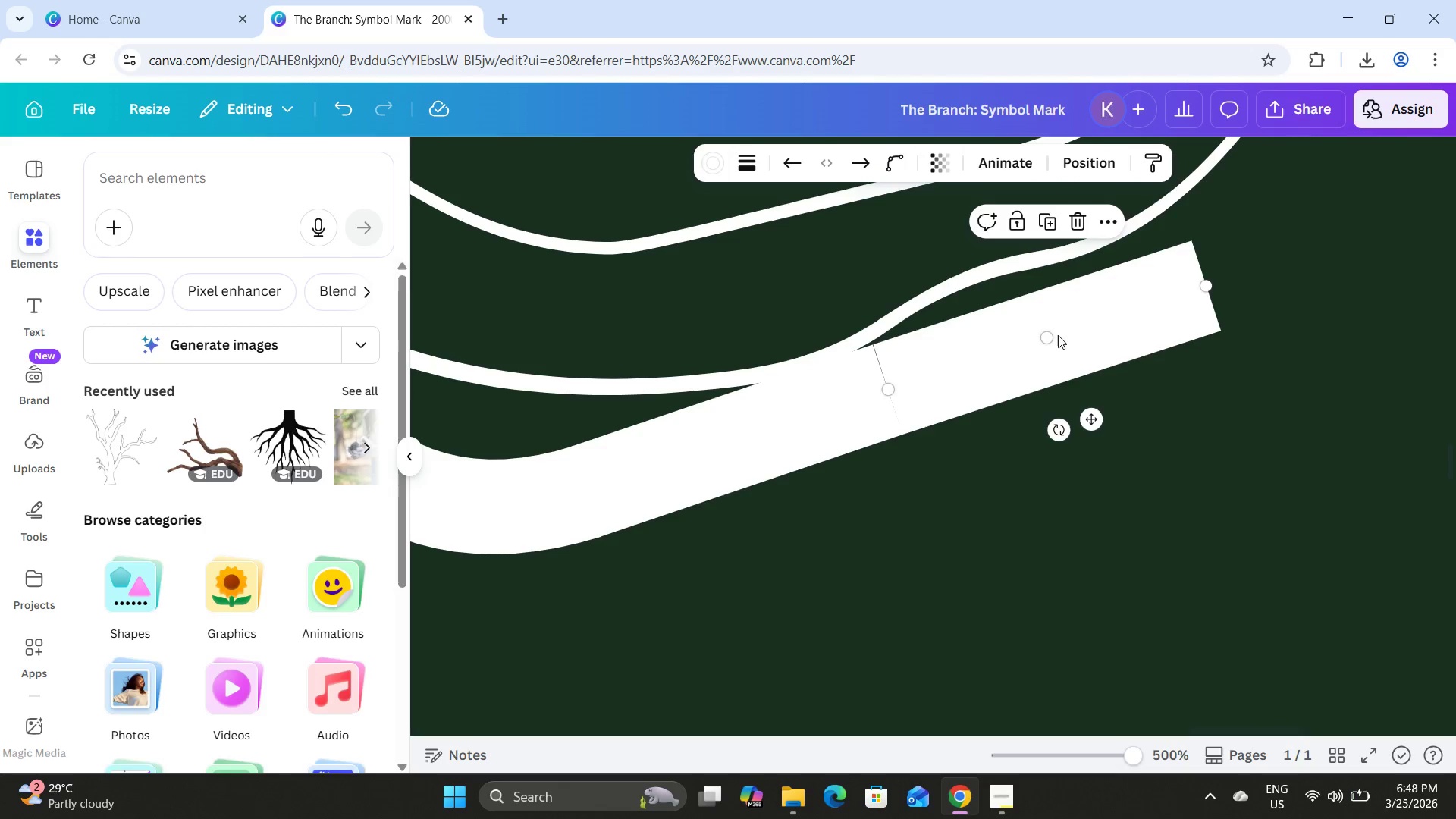 
left_click([1040, 331])
 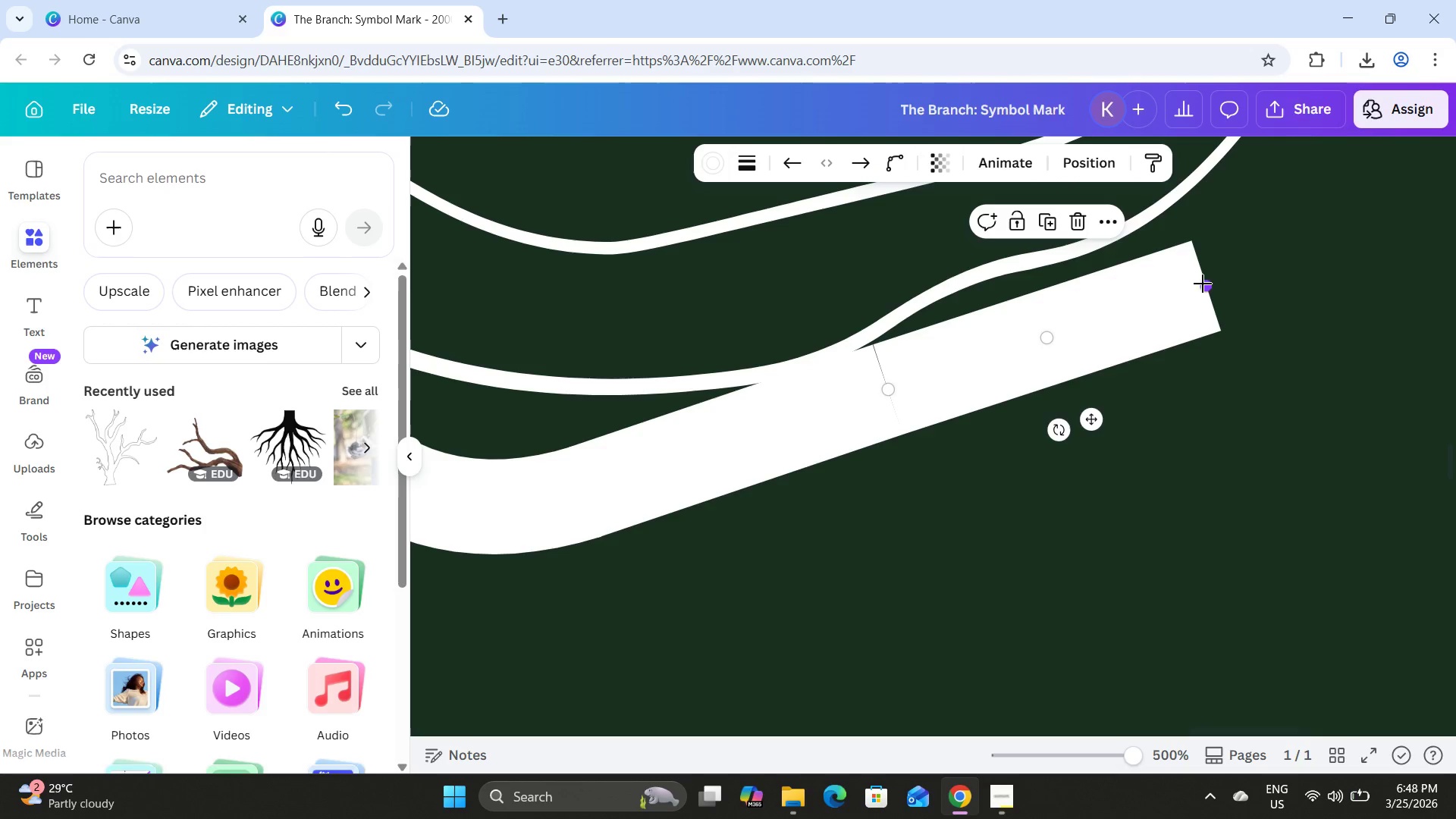 
left_click_drag(start_coordinate=[1209, 284], to_coordinate=[1189, 238])
 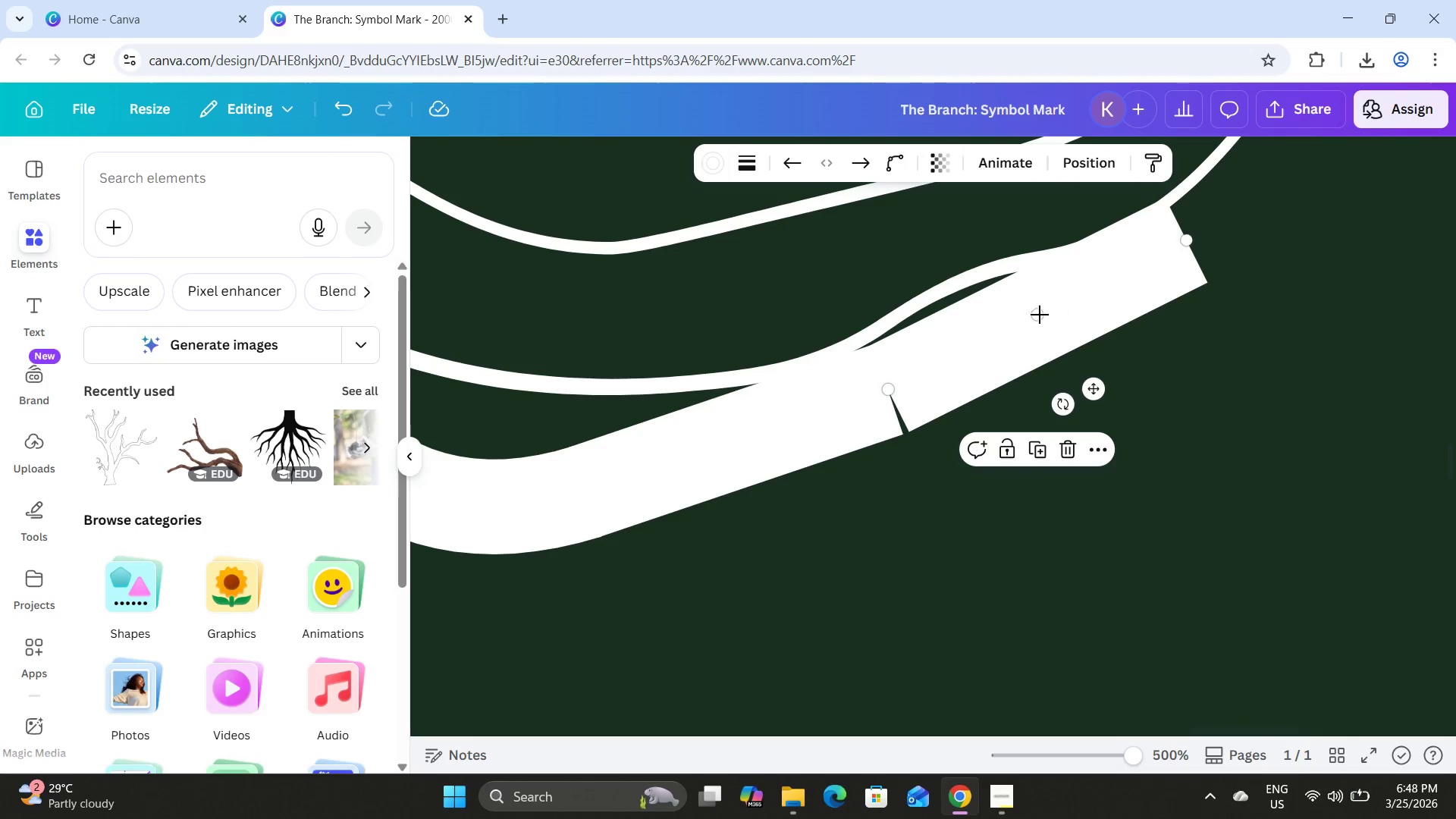 
left_click_drag(start_coordinate=[1034, 318], to_coordinate=[1046, 354])
 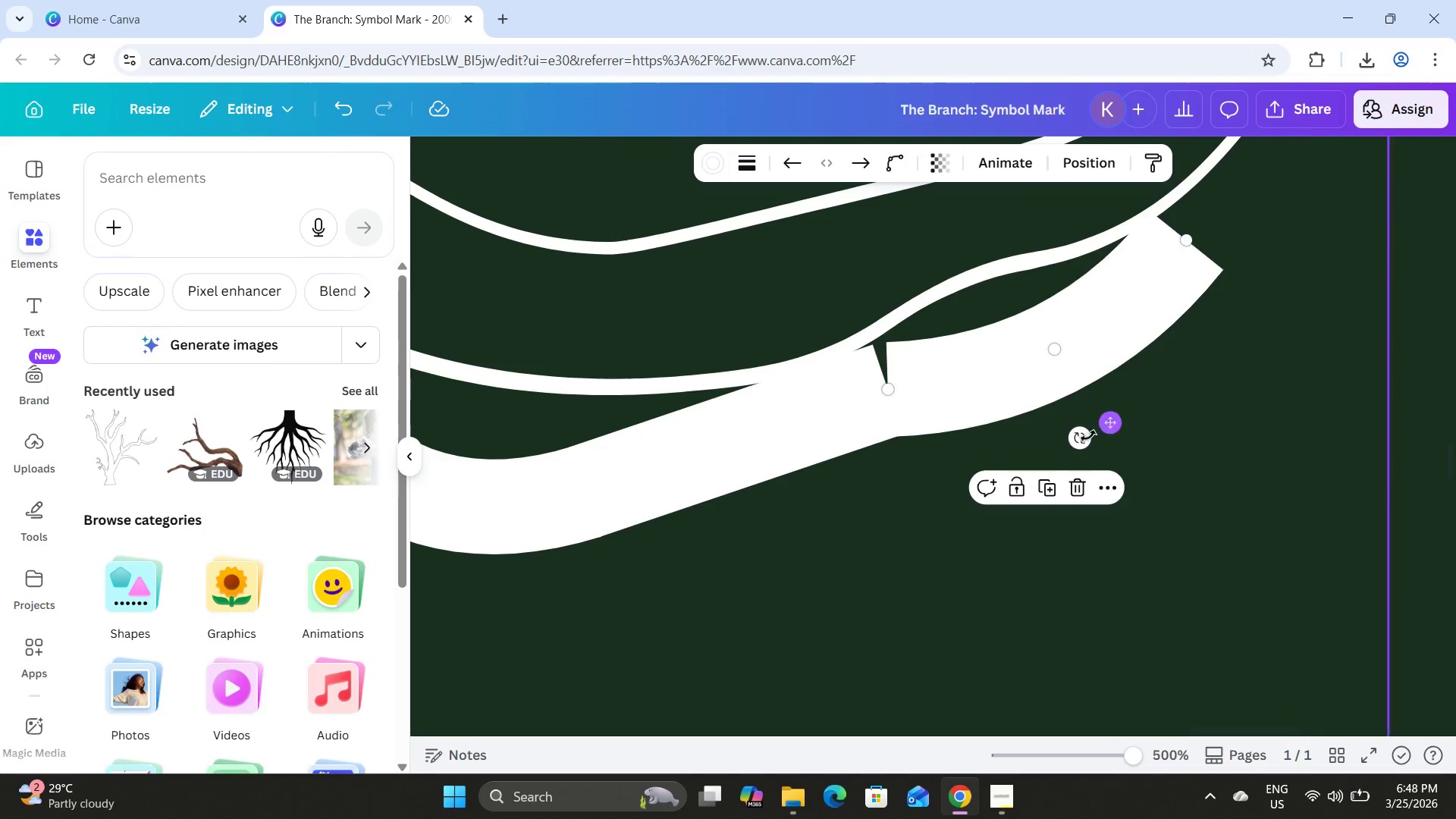 
left_click_drag(start_coordinate=[1088, 436], to_coordinate=[1099, 428])
 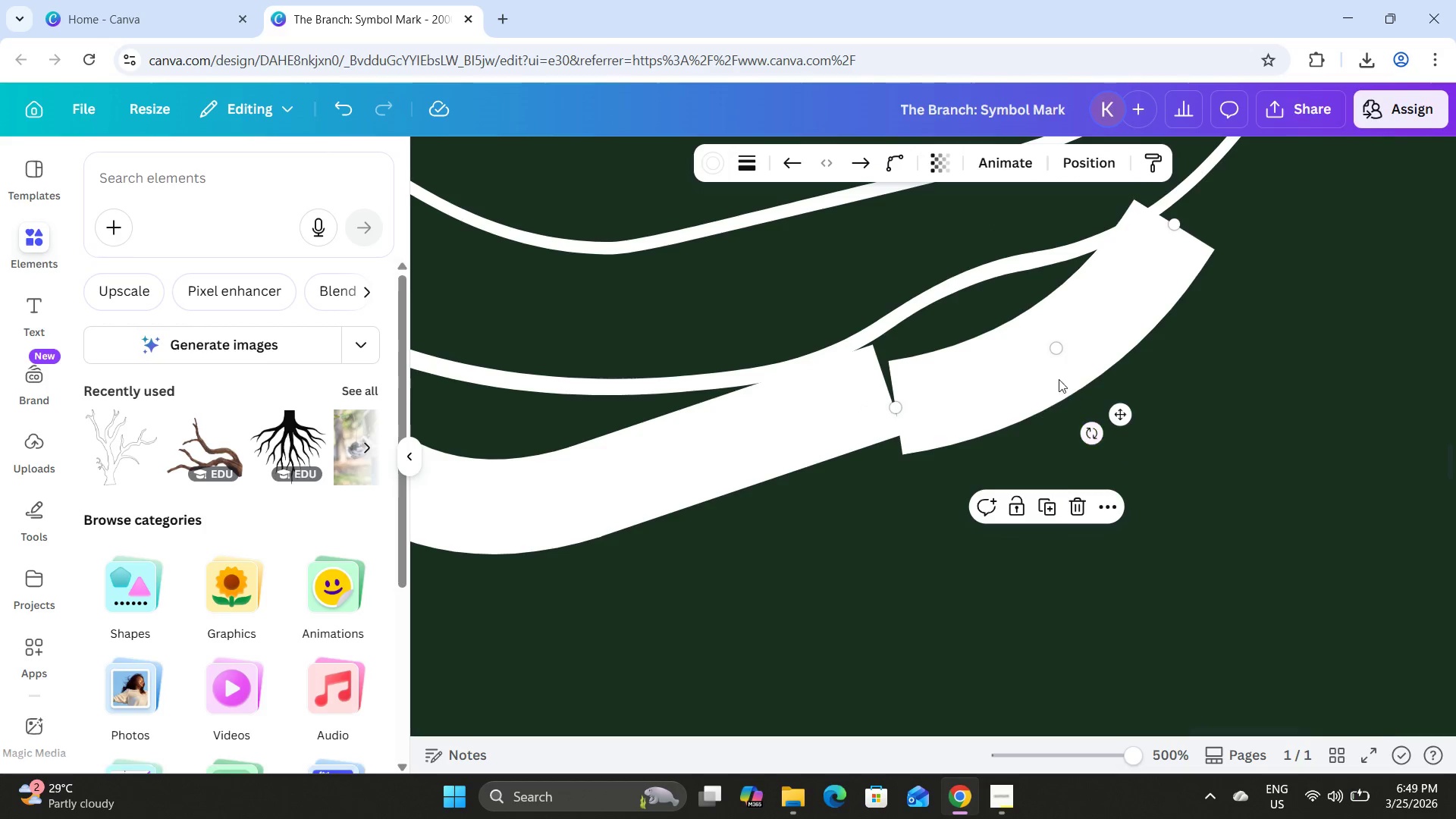 
left_click_drag(start_coordinate=[1057, 375], to_coordinate=[1043, 349])
 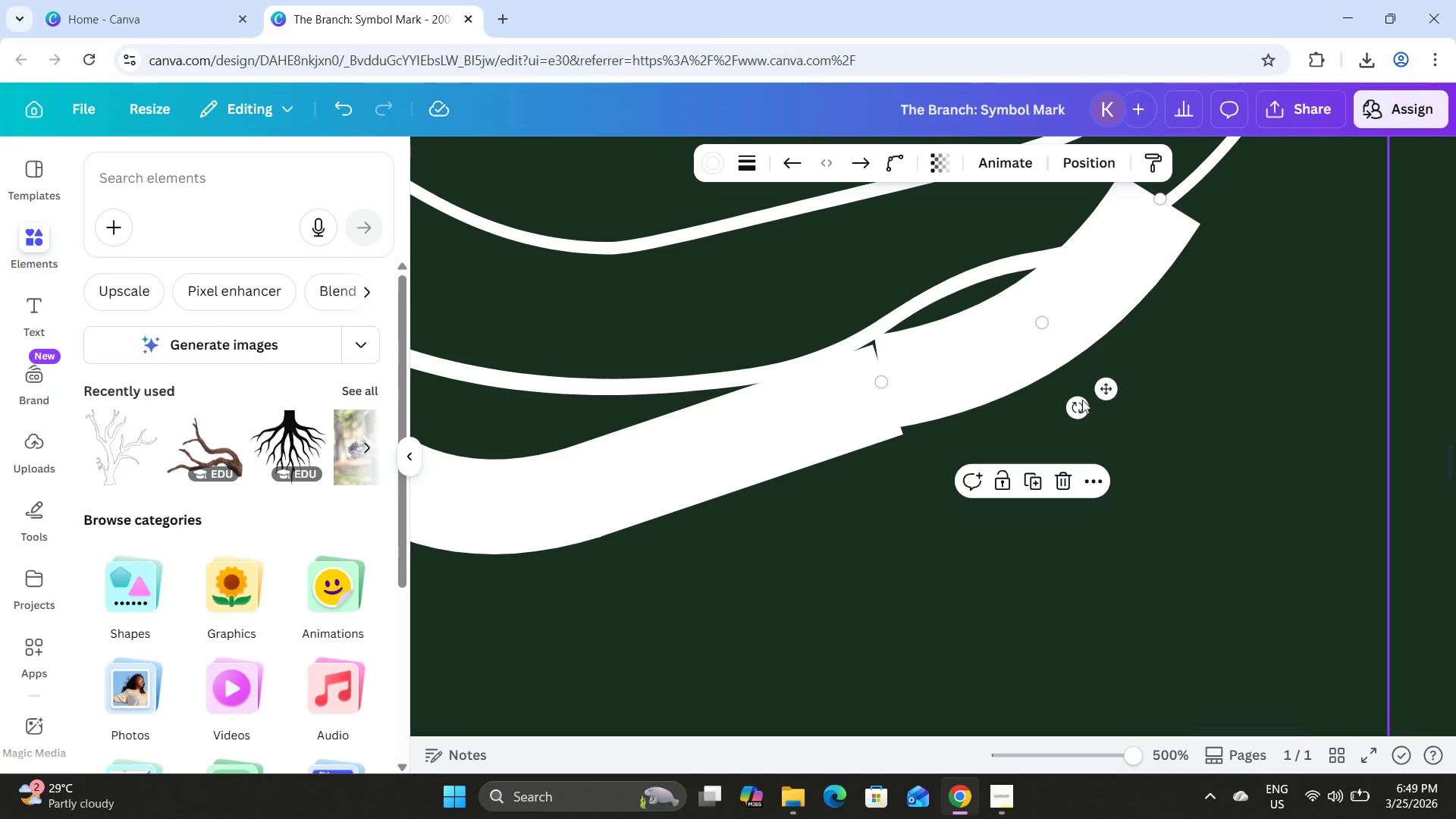 
left_click_drag(start_coordinate=[1081, 401], to_coordinate=[1089, 392])
 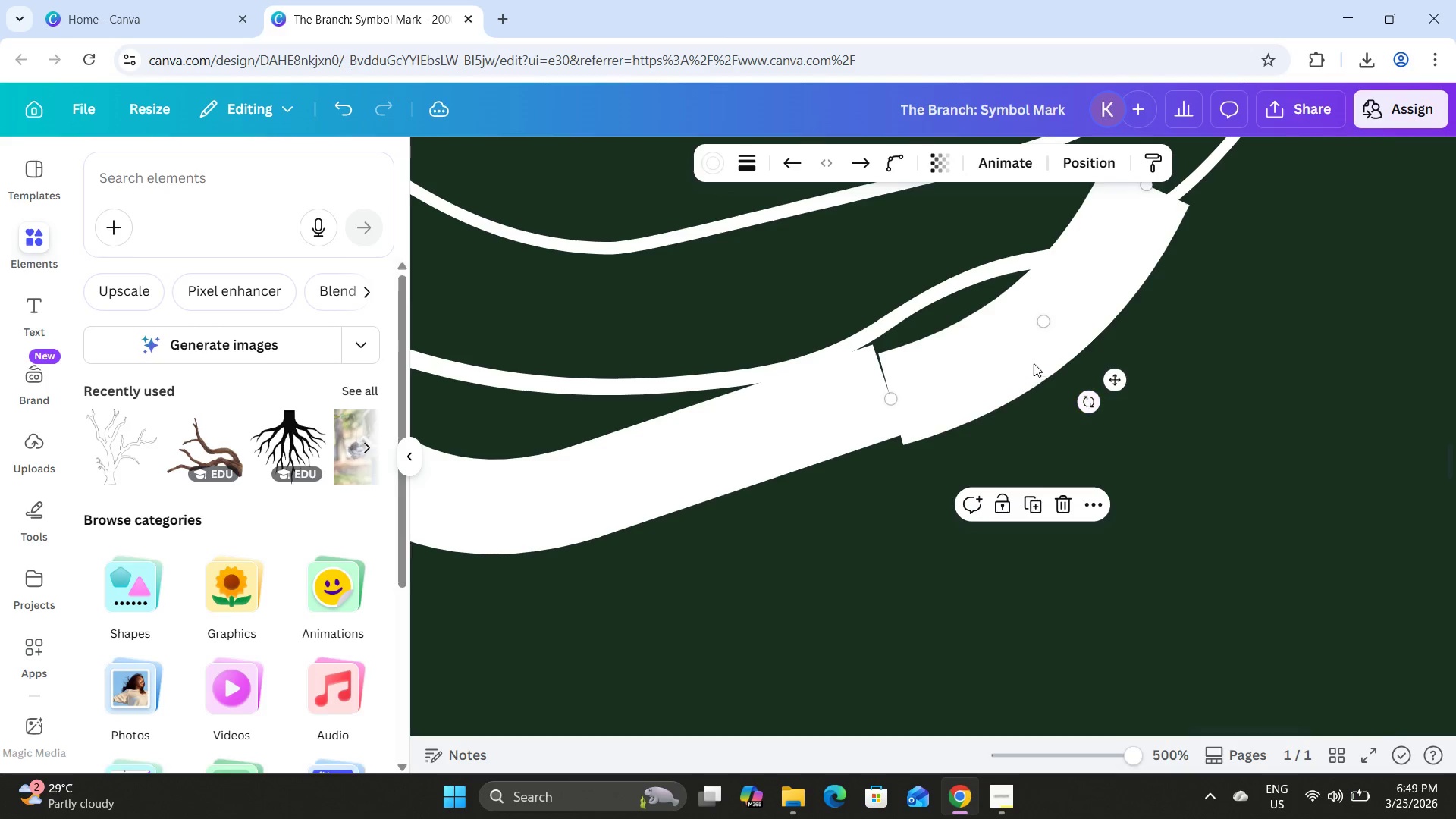 
left_click_drag(start_coordinate=[1033, 363], to_coordinate=[1025, 356])
 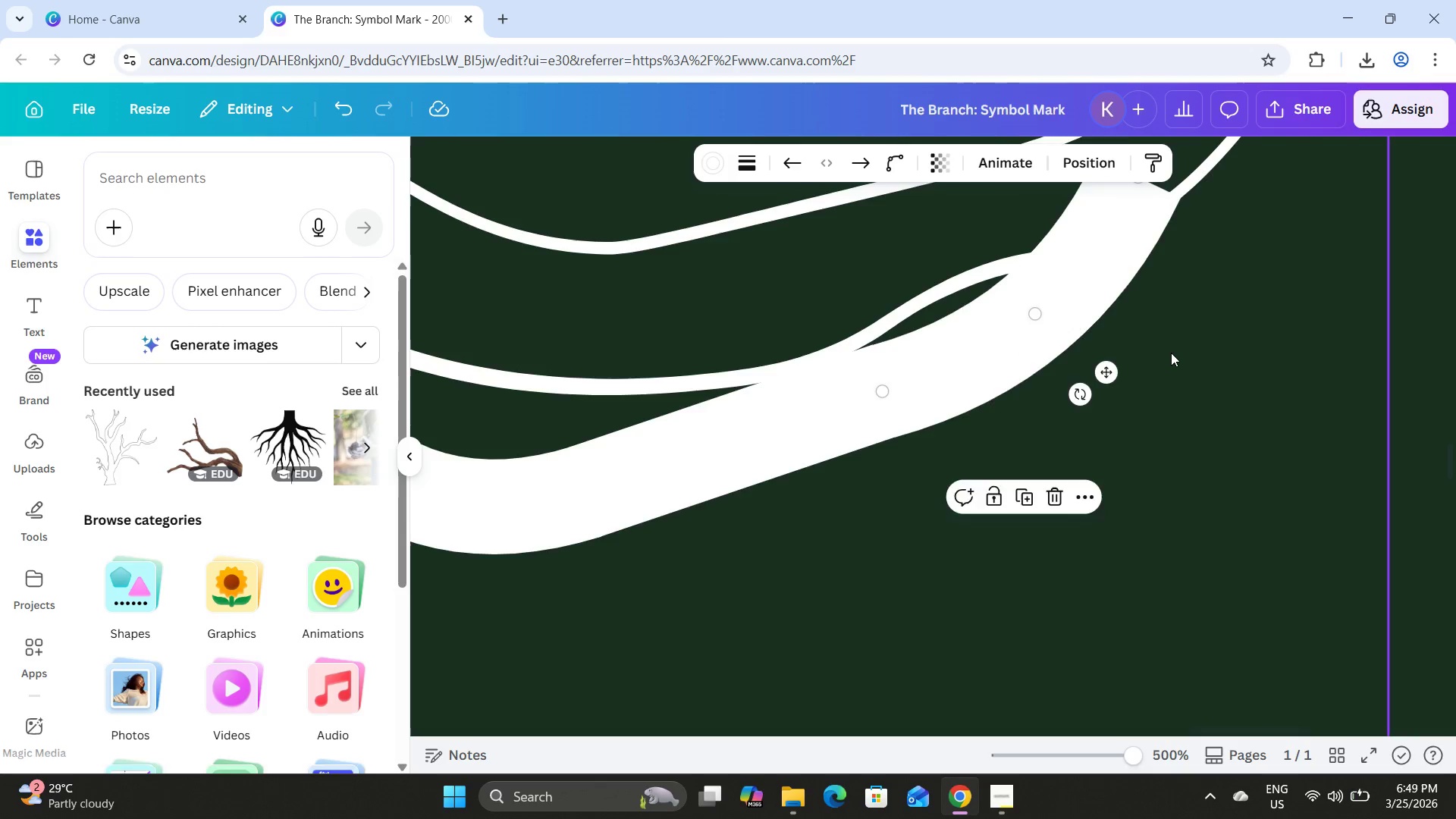 
scroll: coordinate [1171, 353], scroll_direction: up, amount: 1.0
 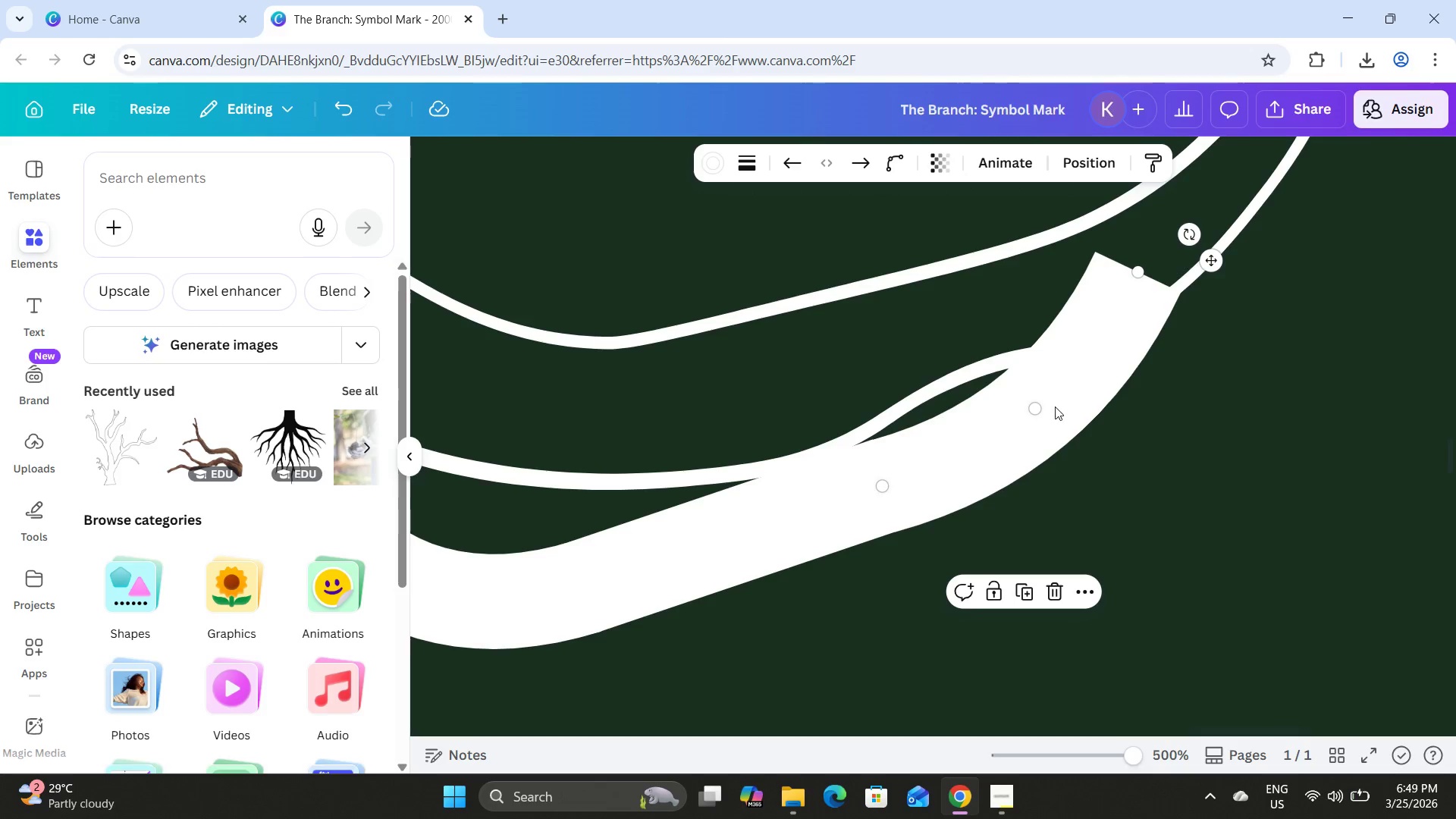 
left_click_drag(start_coordinate=[1134, 275], to_coordinate=[1176, 305])
 